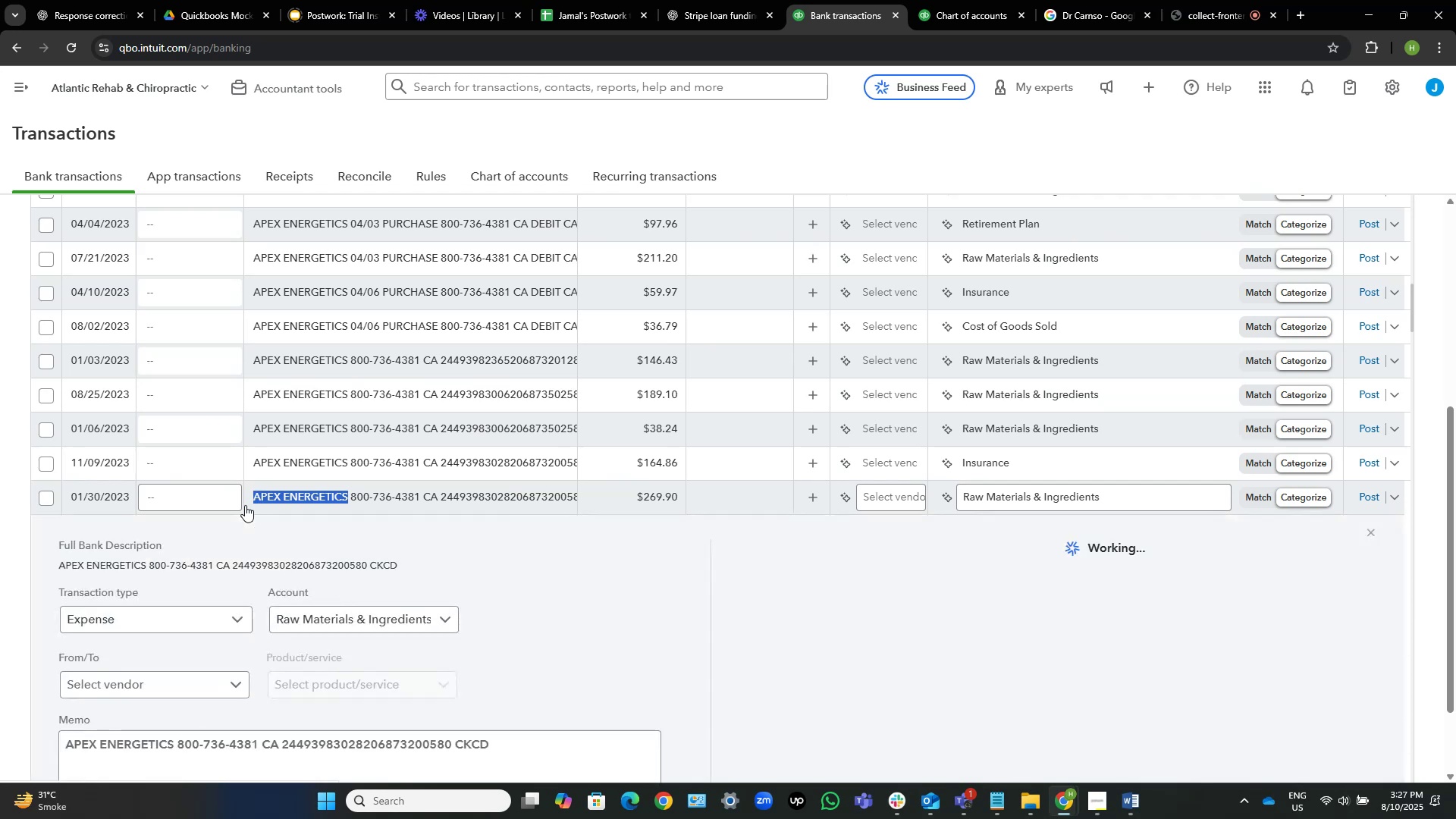 
key(Control+C)
 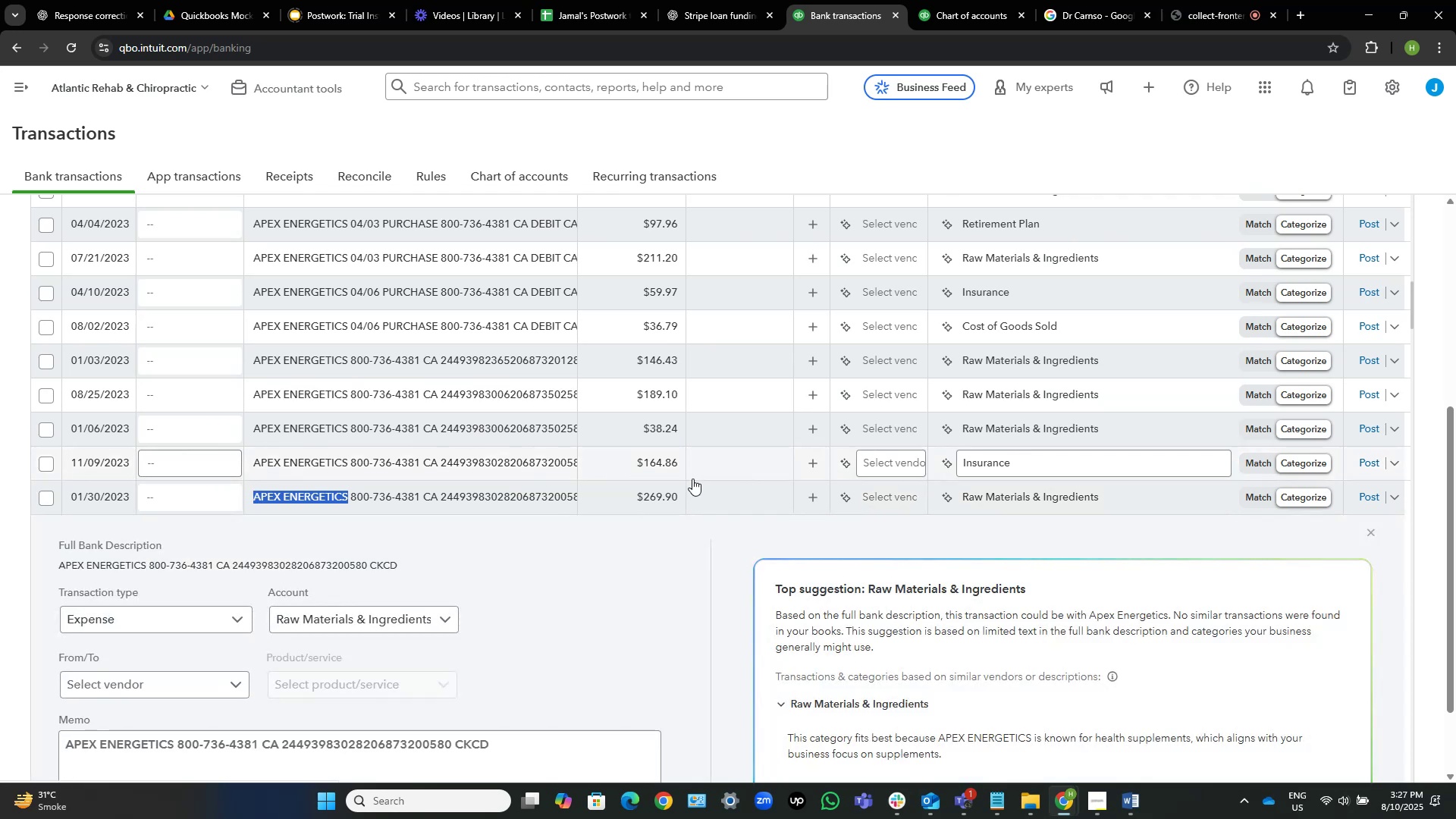 
scroll: coordinate [776, 449], scroll_direction: up, amount: 1.0
 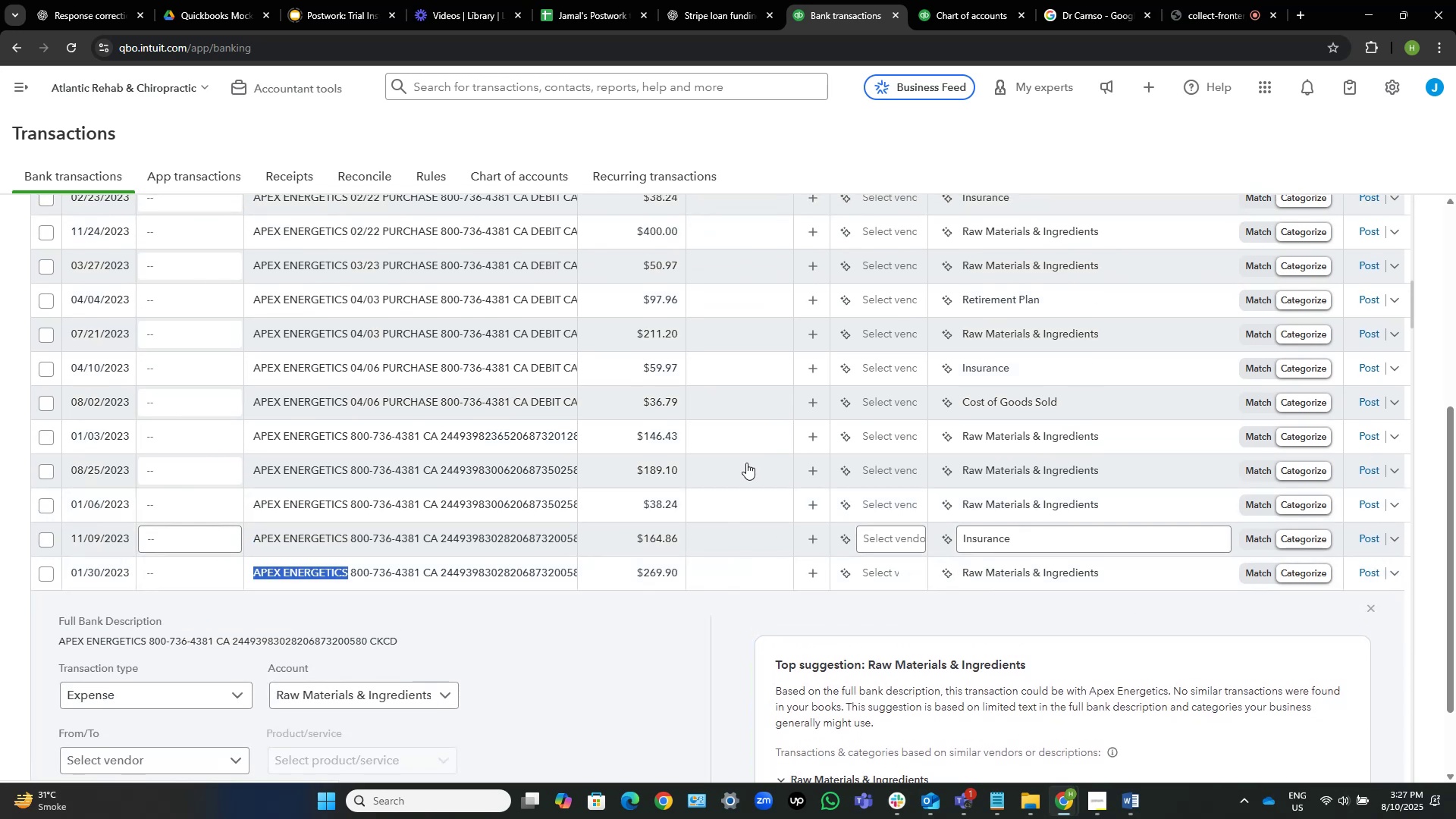 
scroll: coordinate [715, 479], scroll_direction: down, amount: 2.0
 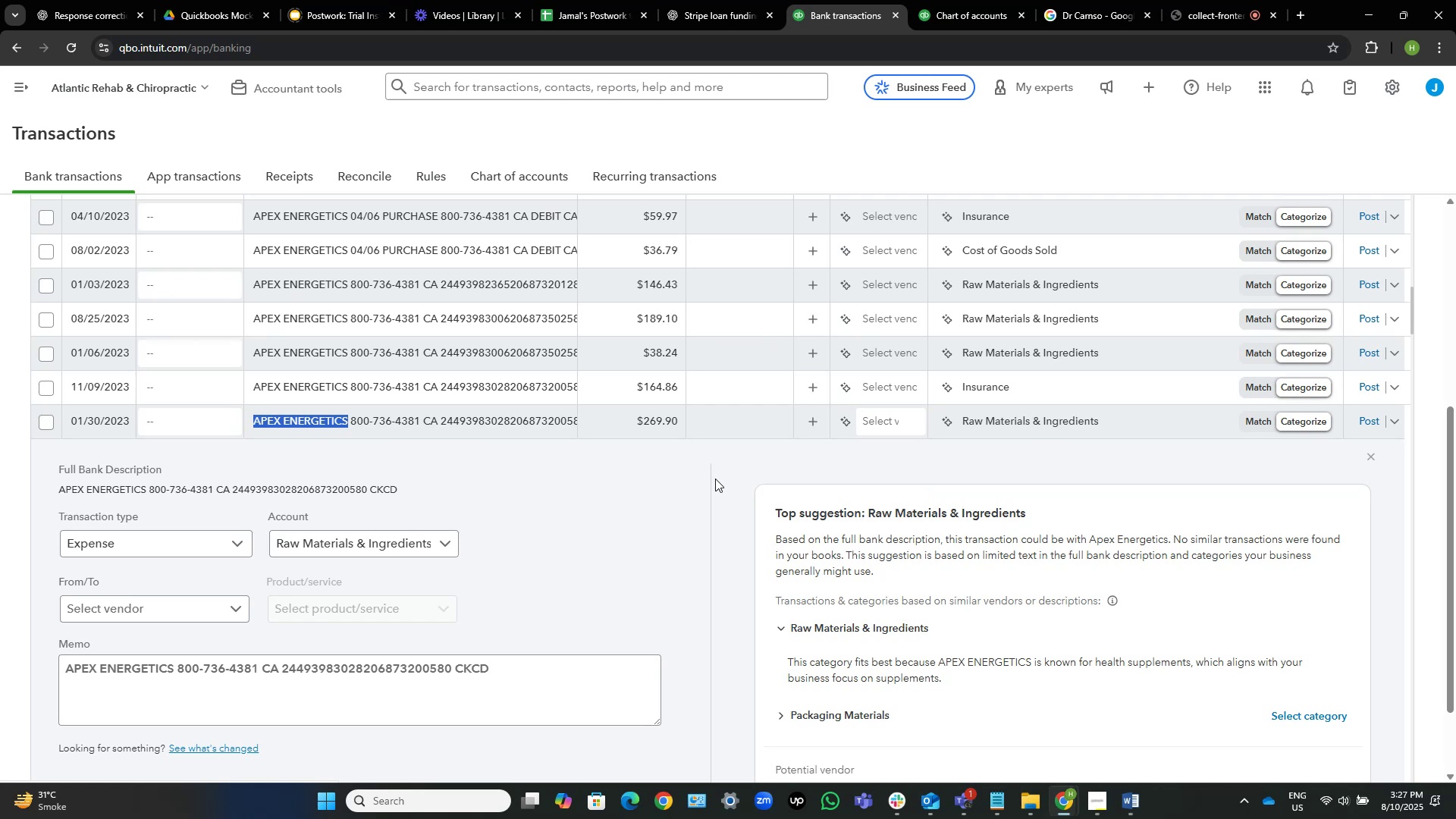 
wait(15.99)
 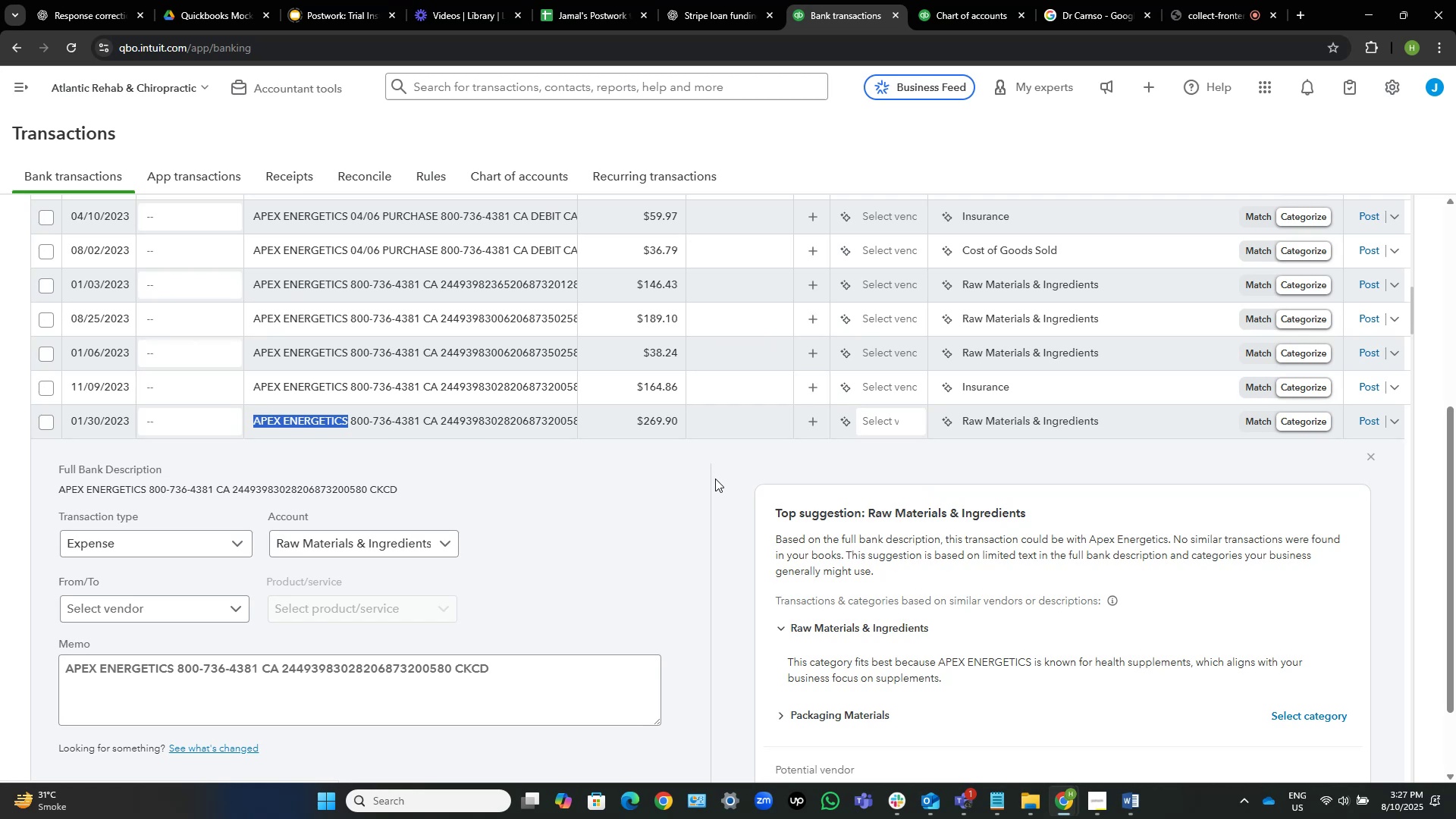 
scroll: coordinate [1004, 587], scroll_direction: down, amount: 1.0
 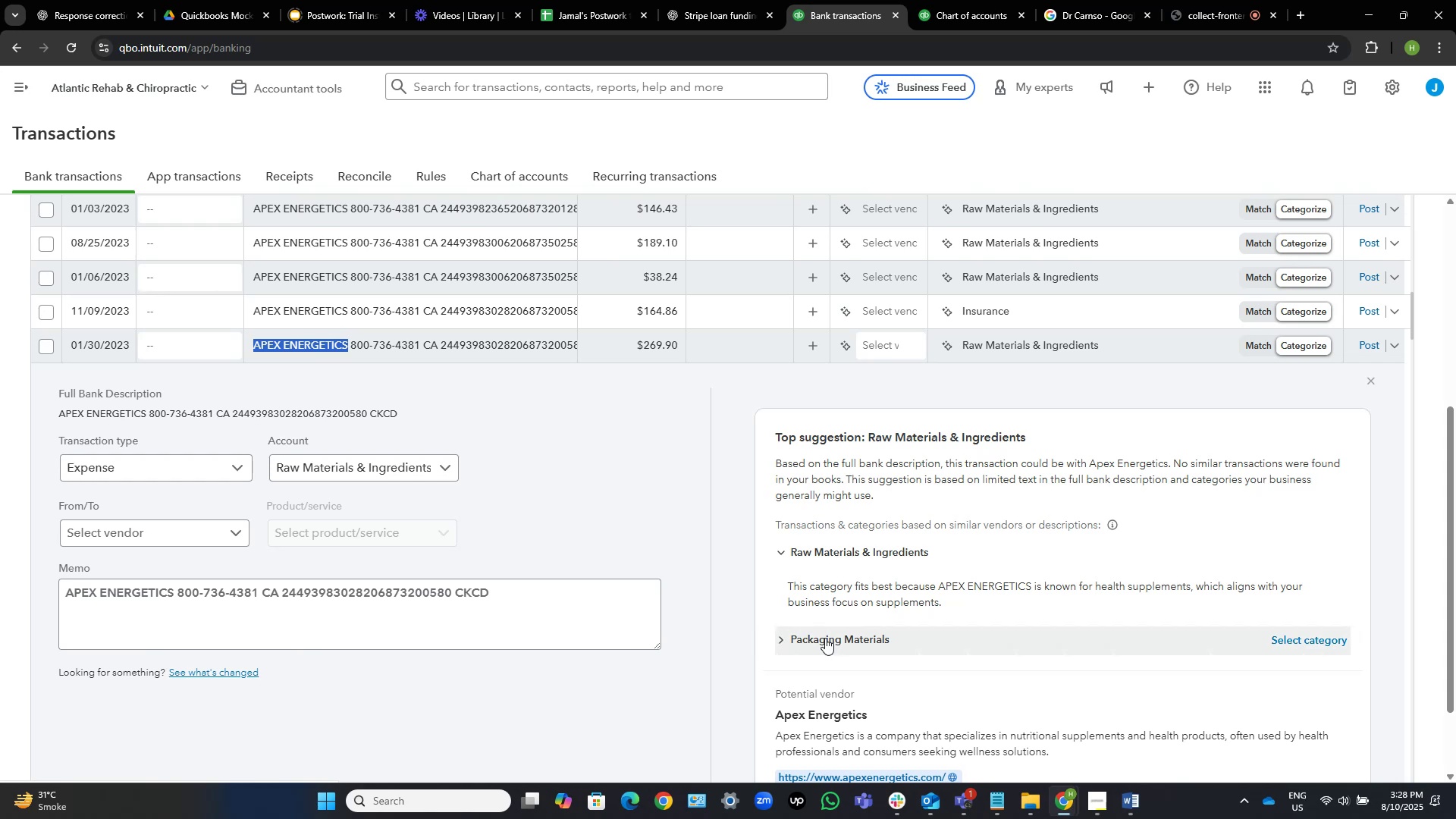 
wait(14.69)
 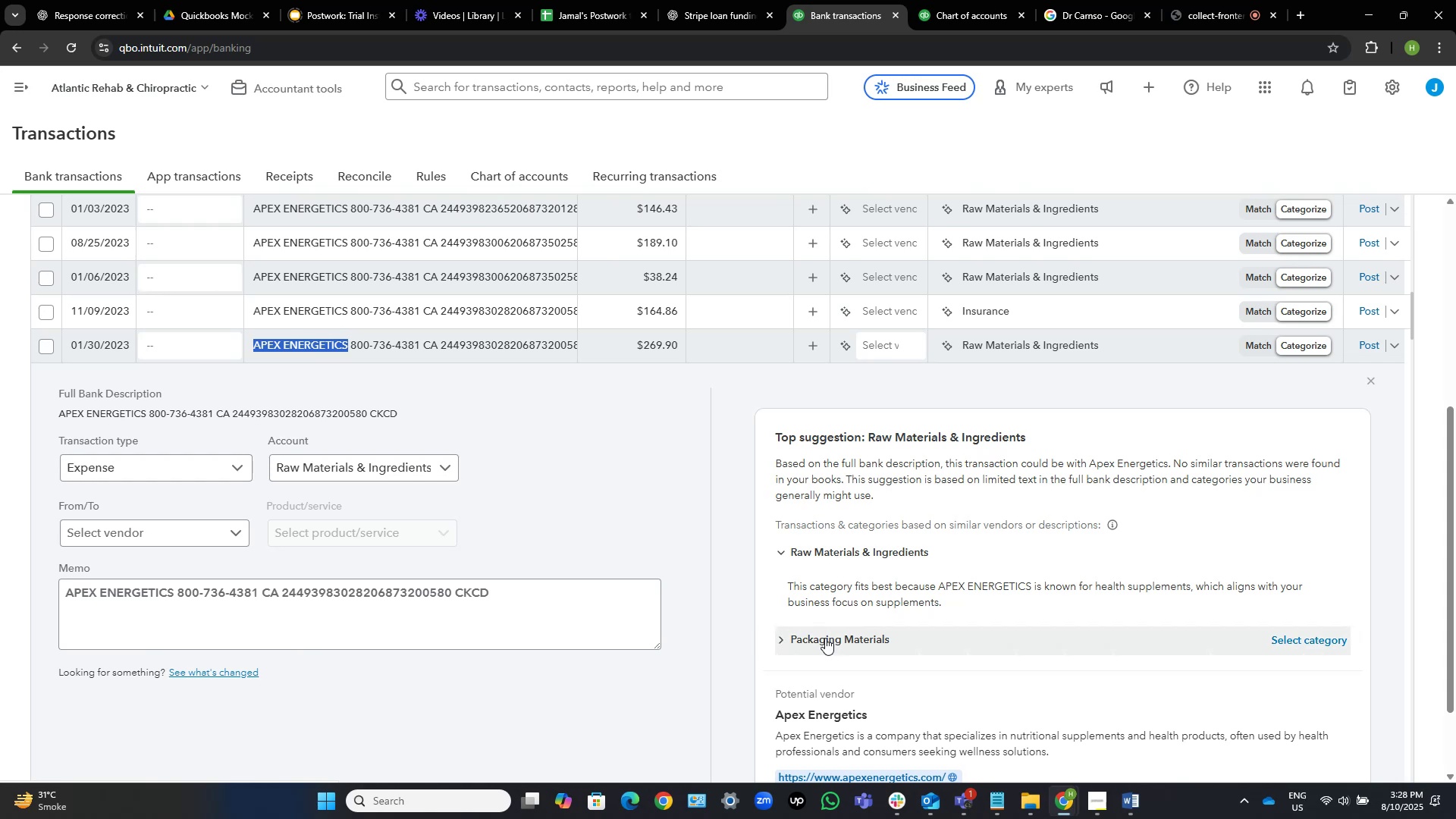 
left_click([1115, 5])
 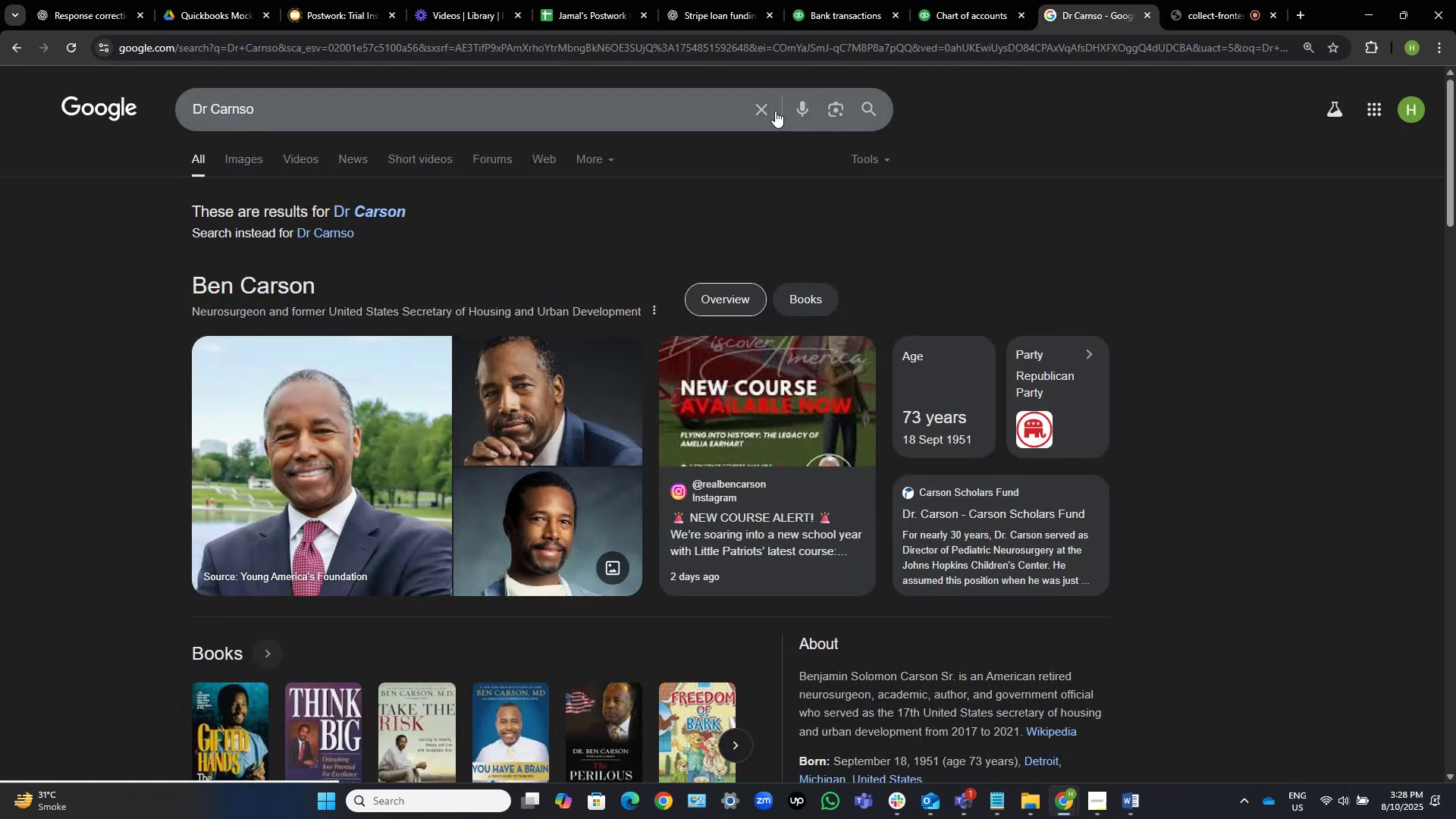 
left_click([763, 102])
 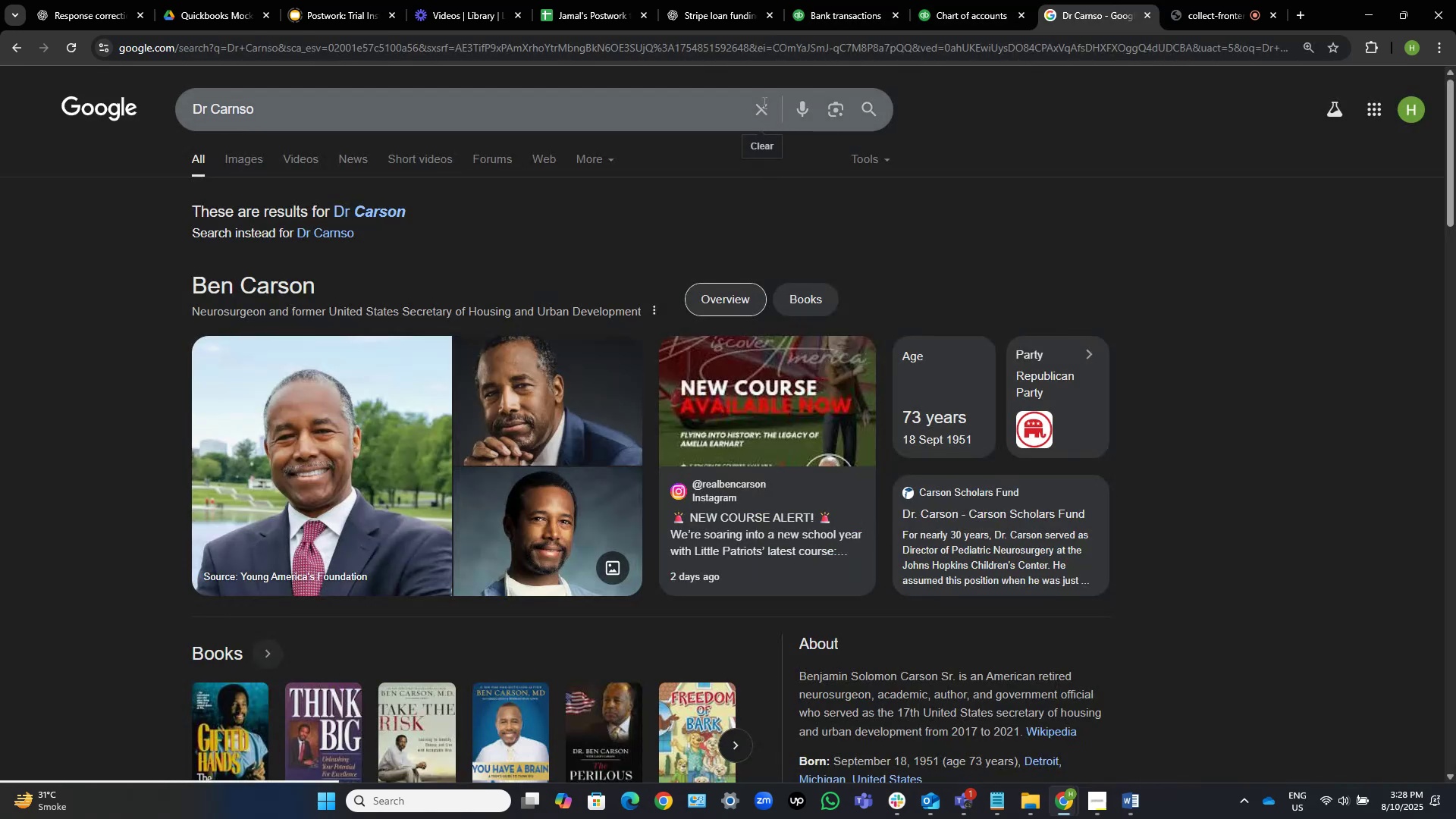 
key(Control+V)
 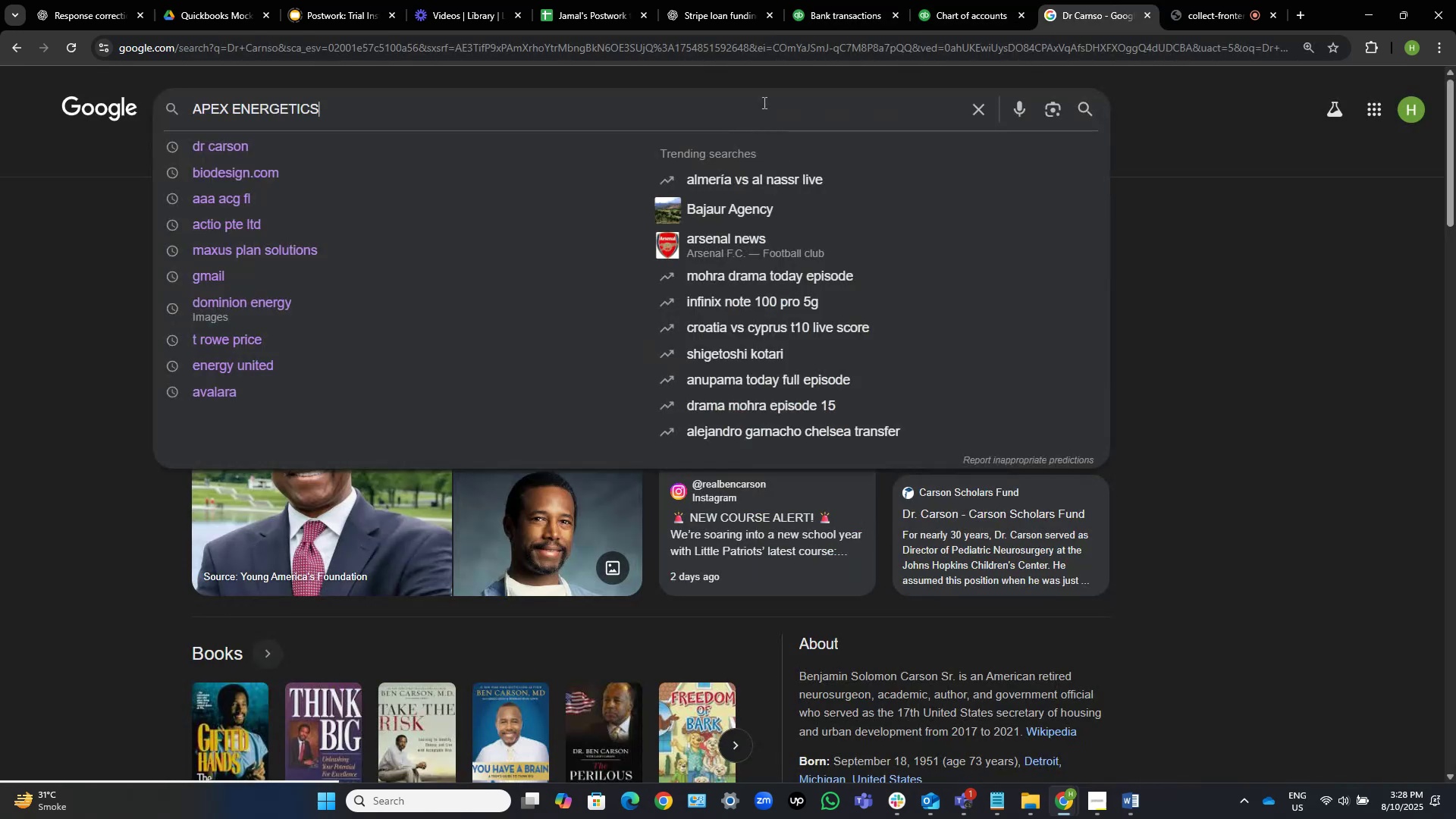 
key(NumpadEnter)
 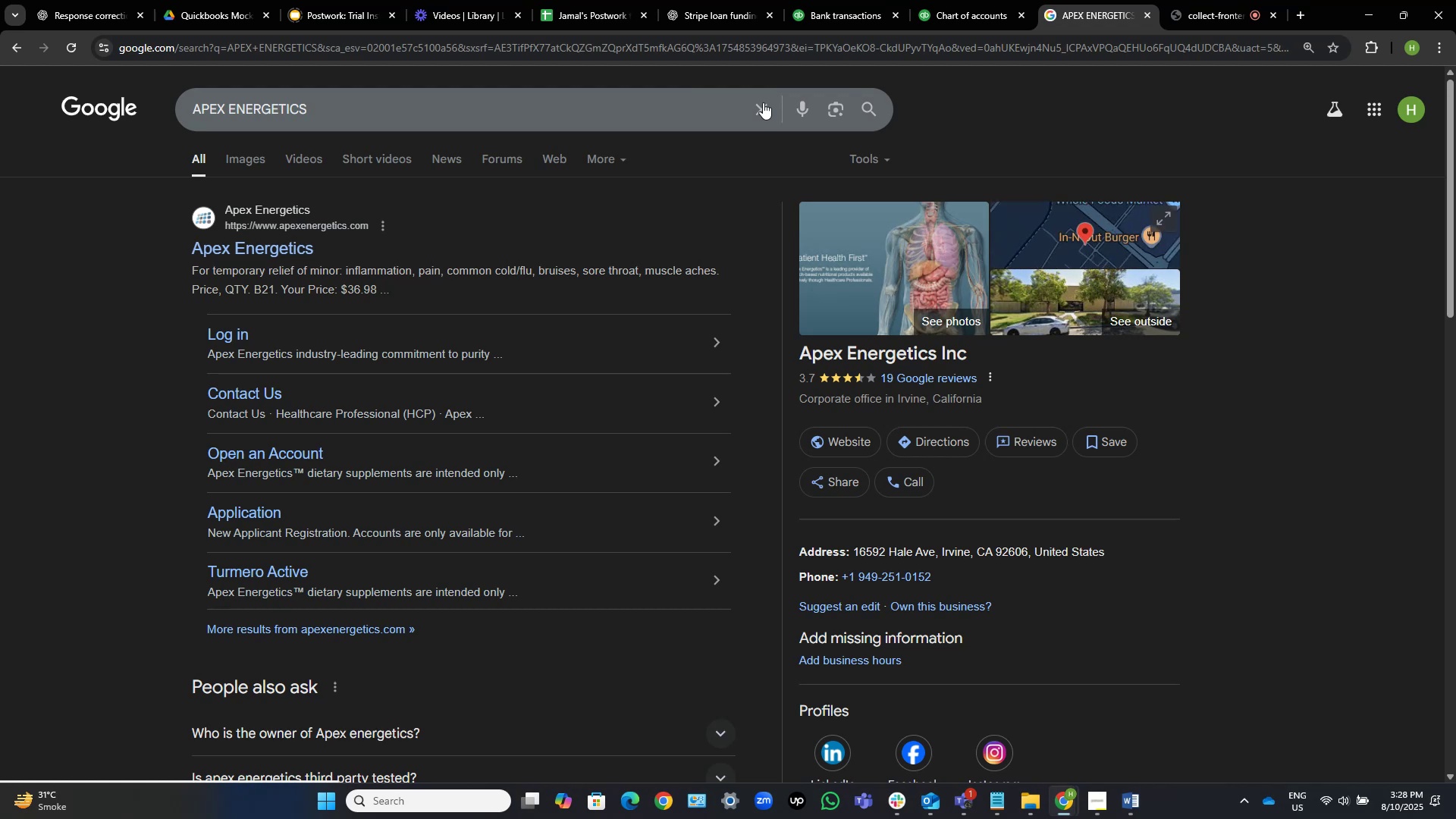 
wait(10.64)
 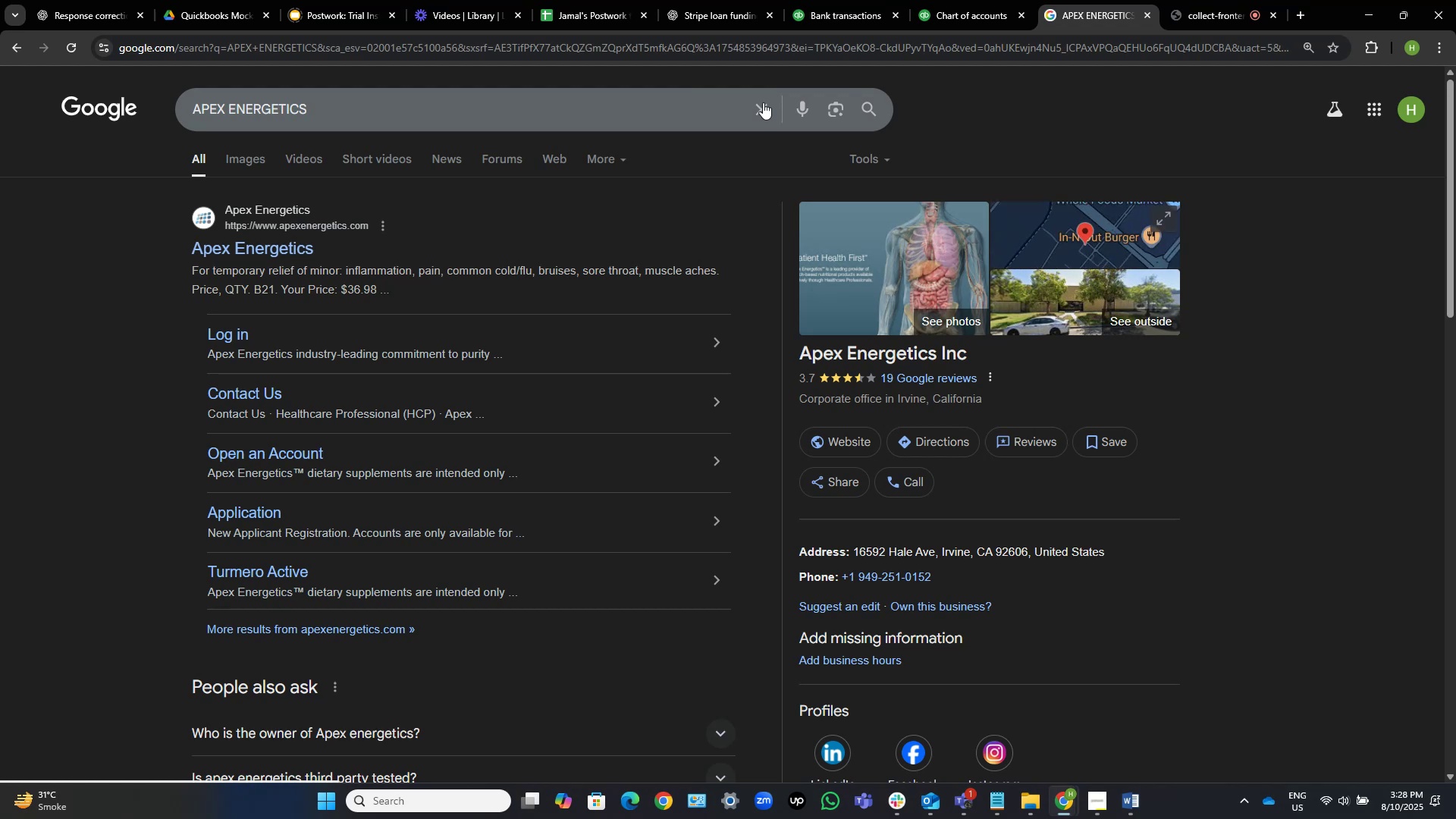 
left_click([256, 242])
 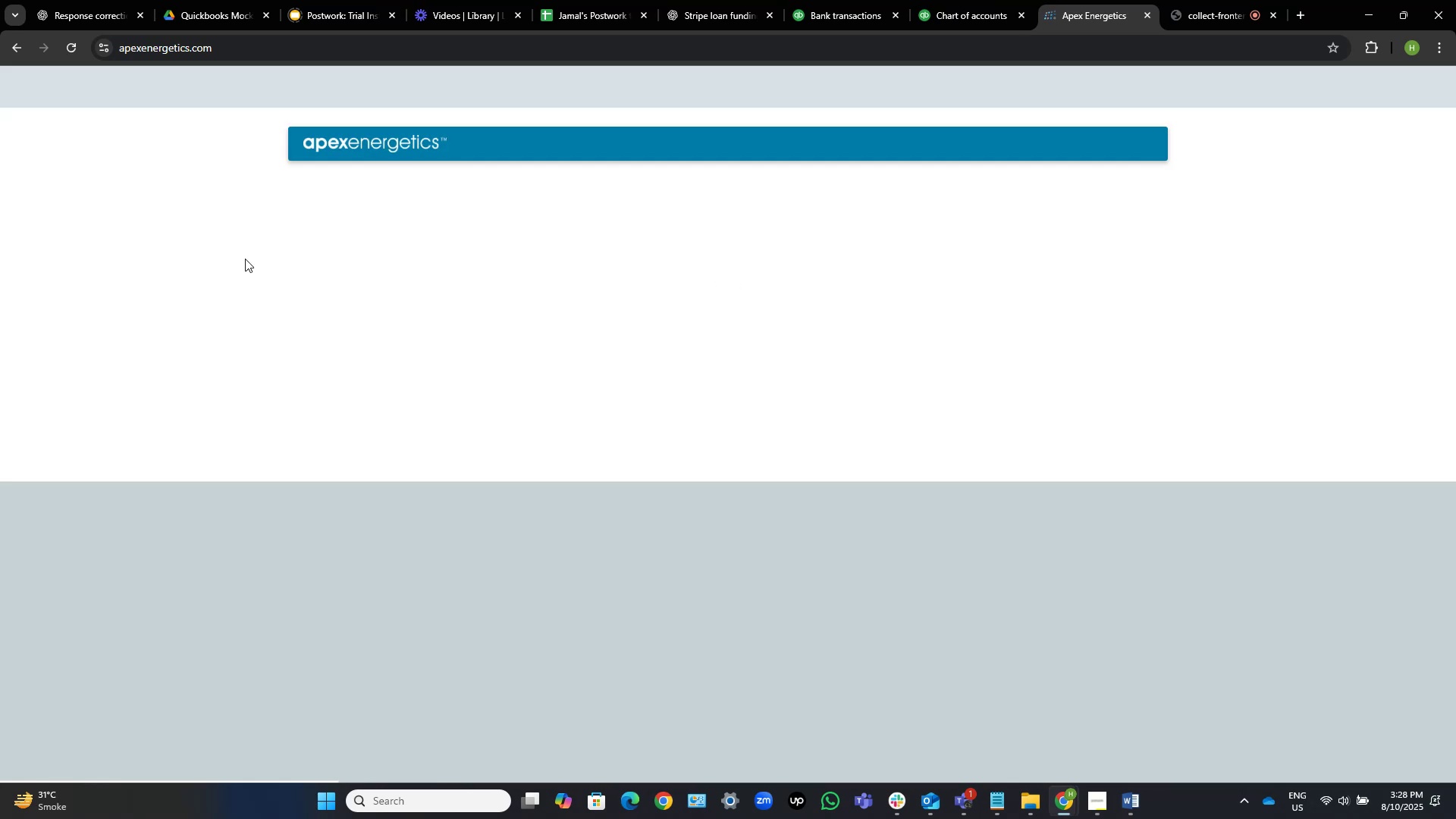 
wait(9.54)
 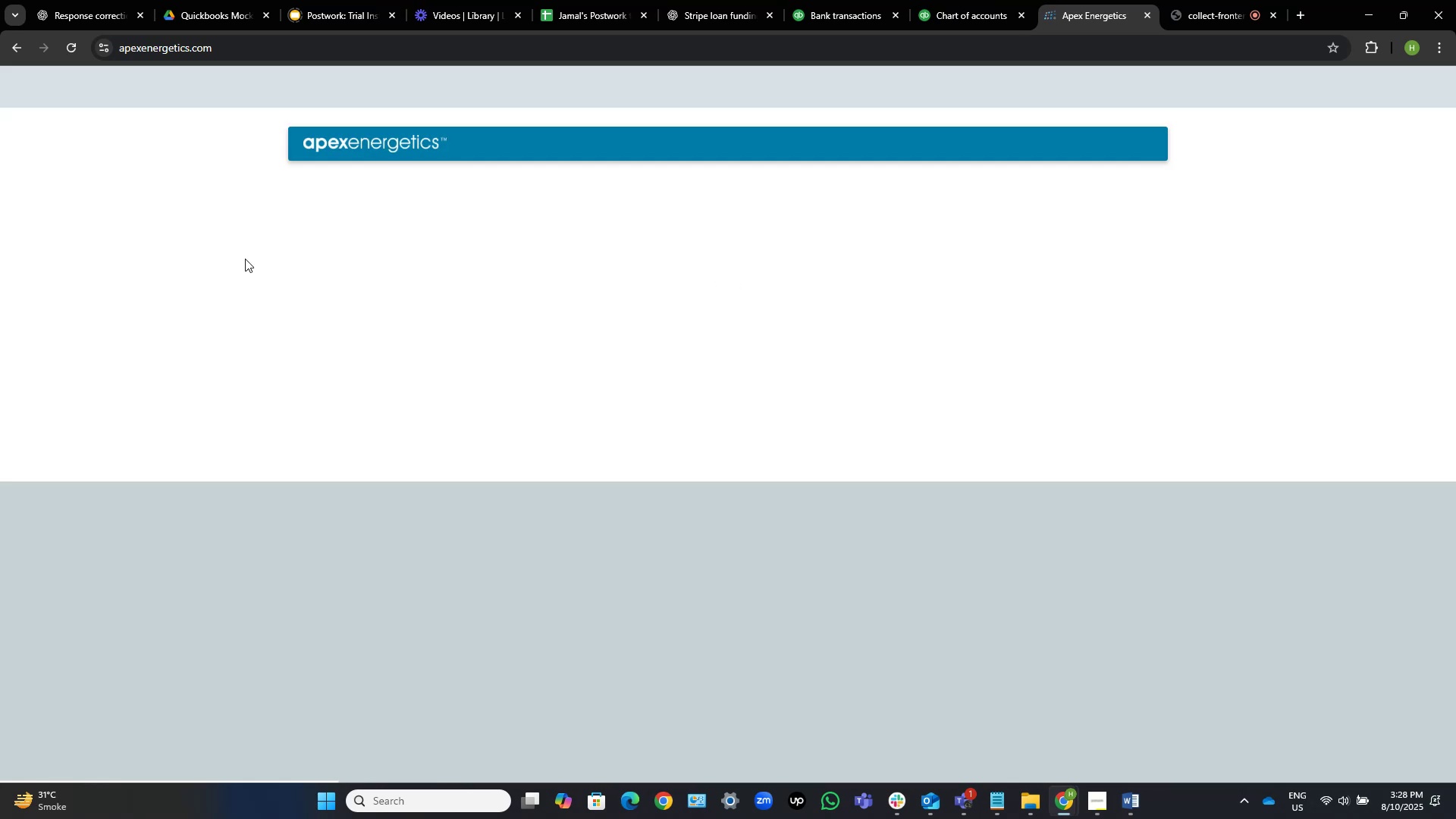 
left_click([814, 344])
 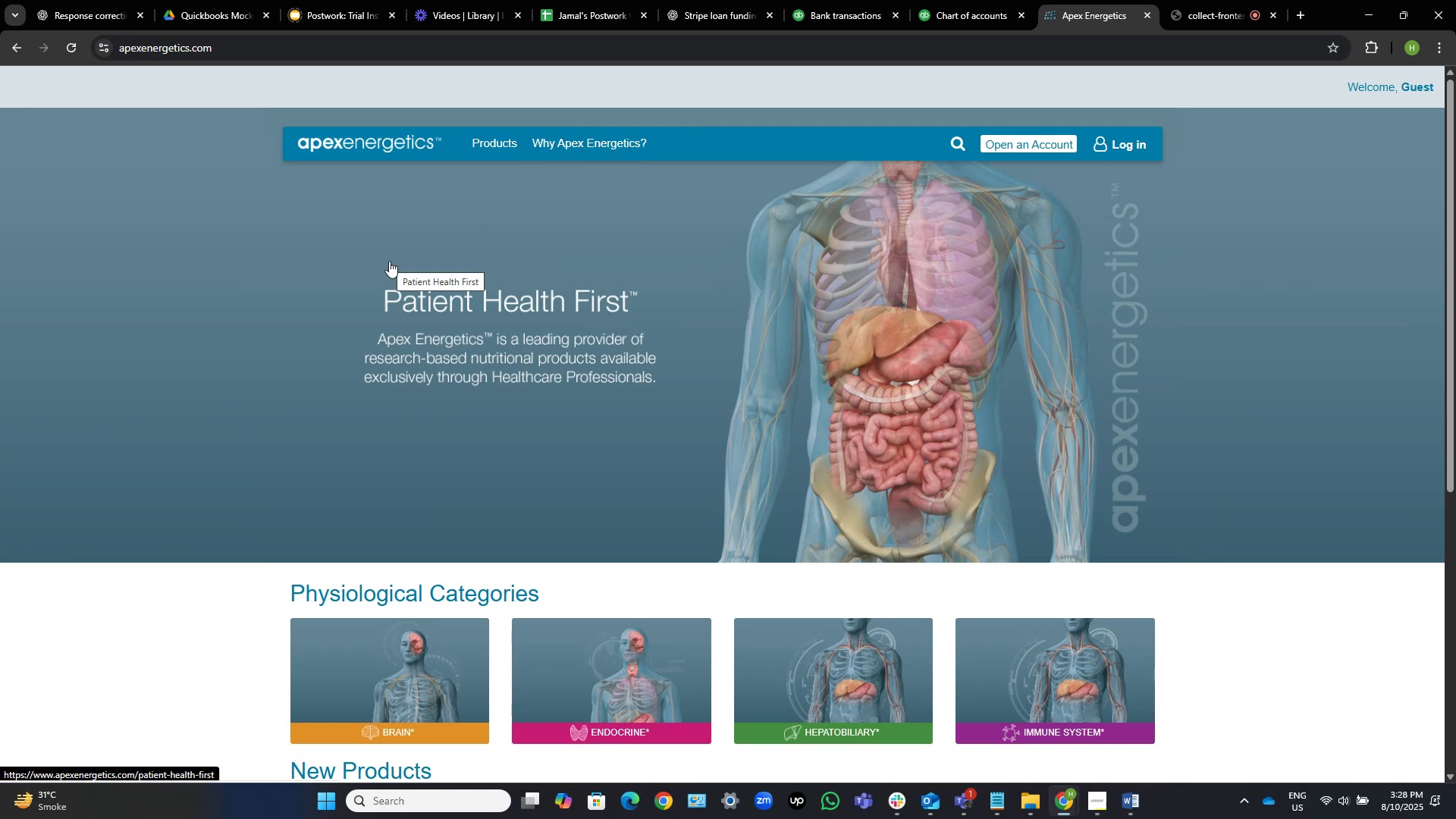 
wait(11.22)
 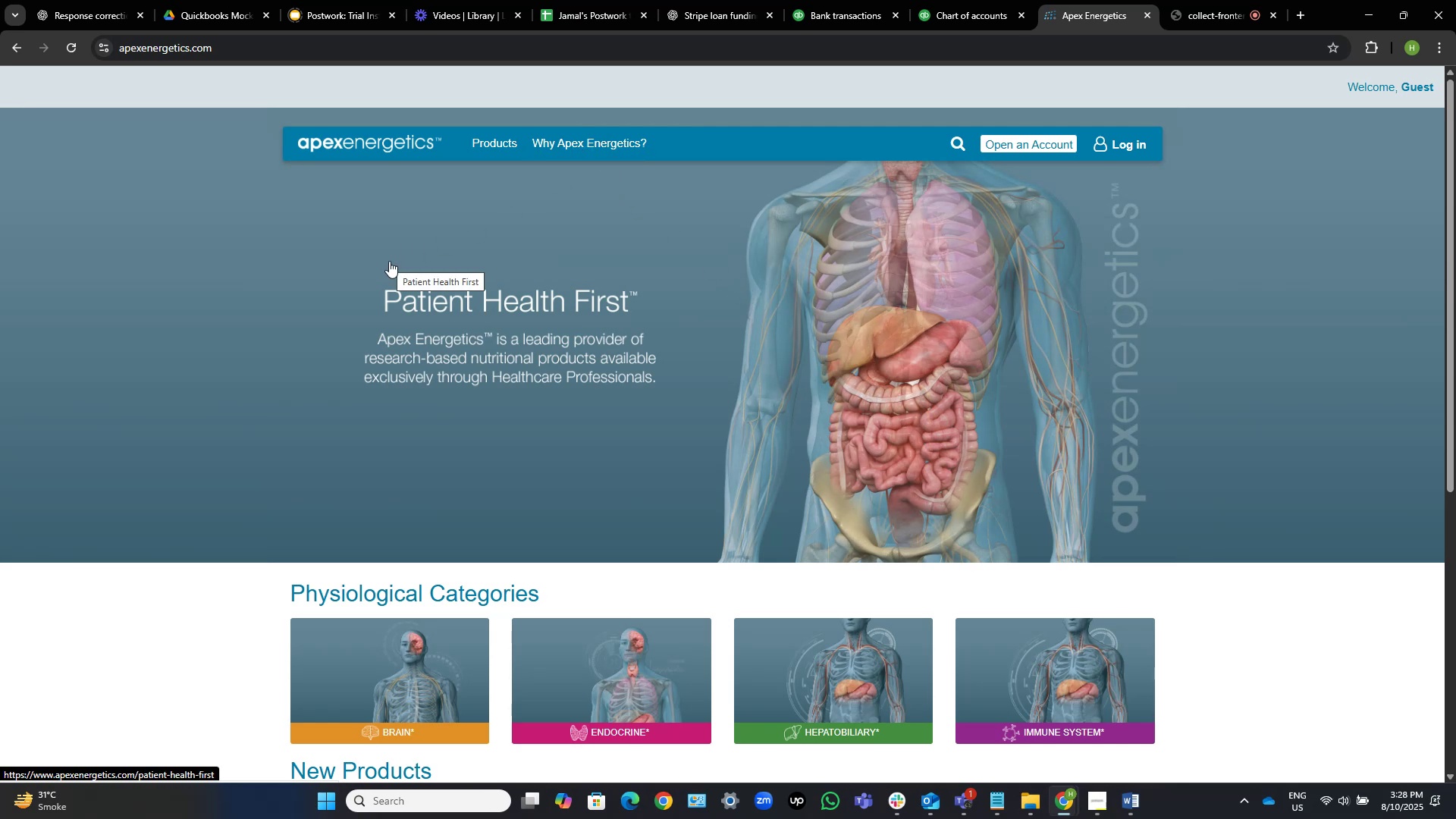 
scroll: coordinate [389, 261], scroll_direction: down, amount: 4.0
 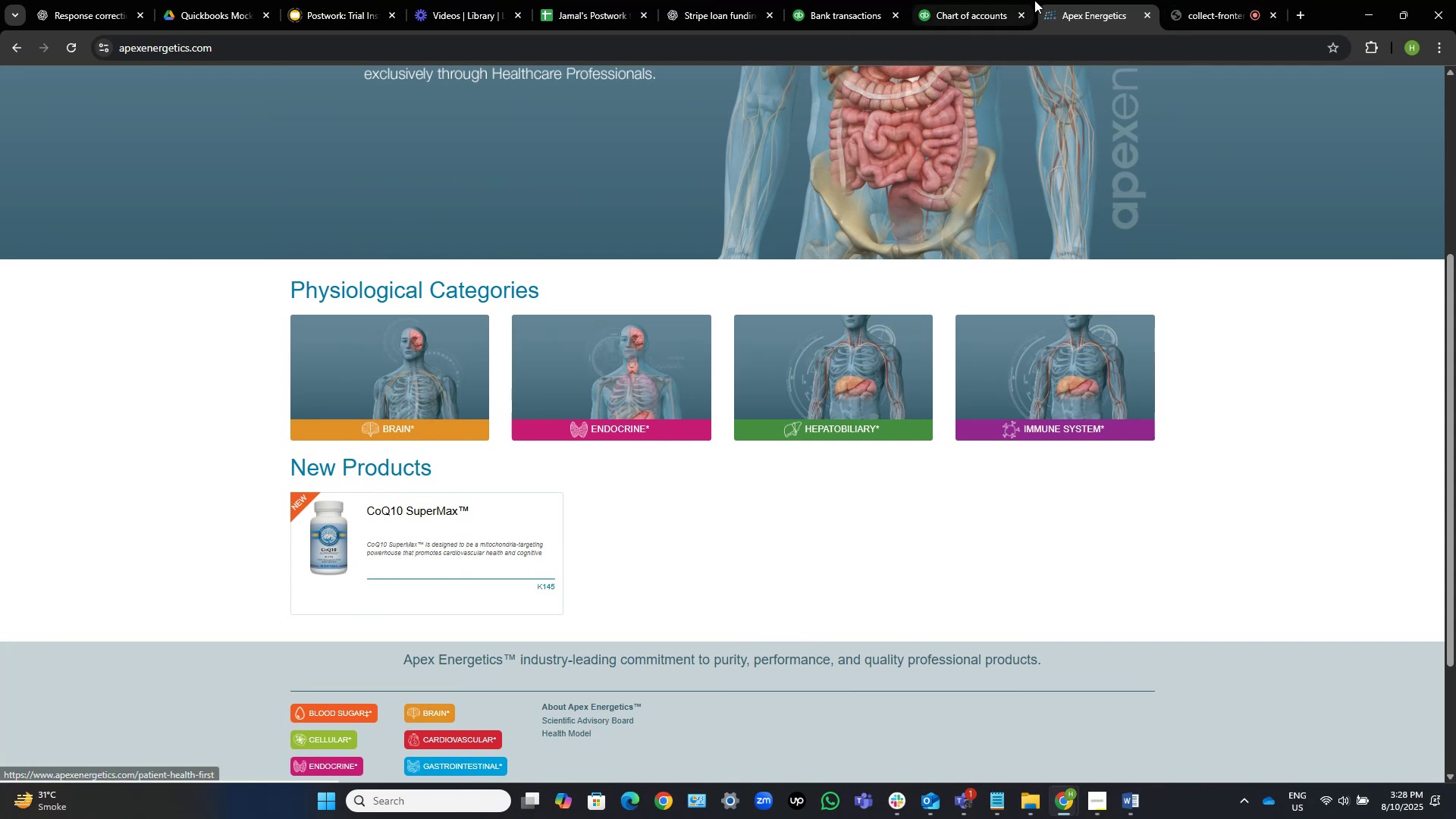 
wait(6.3)
 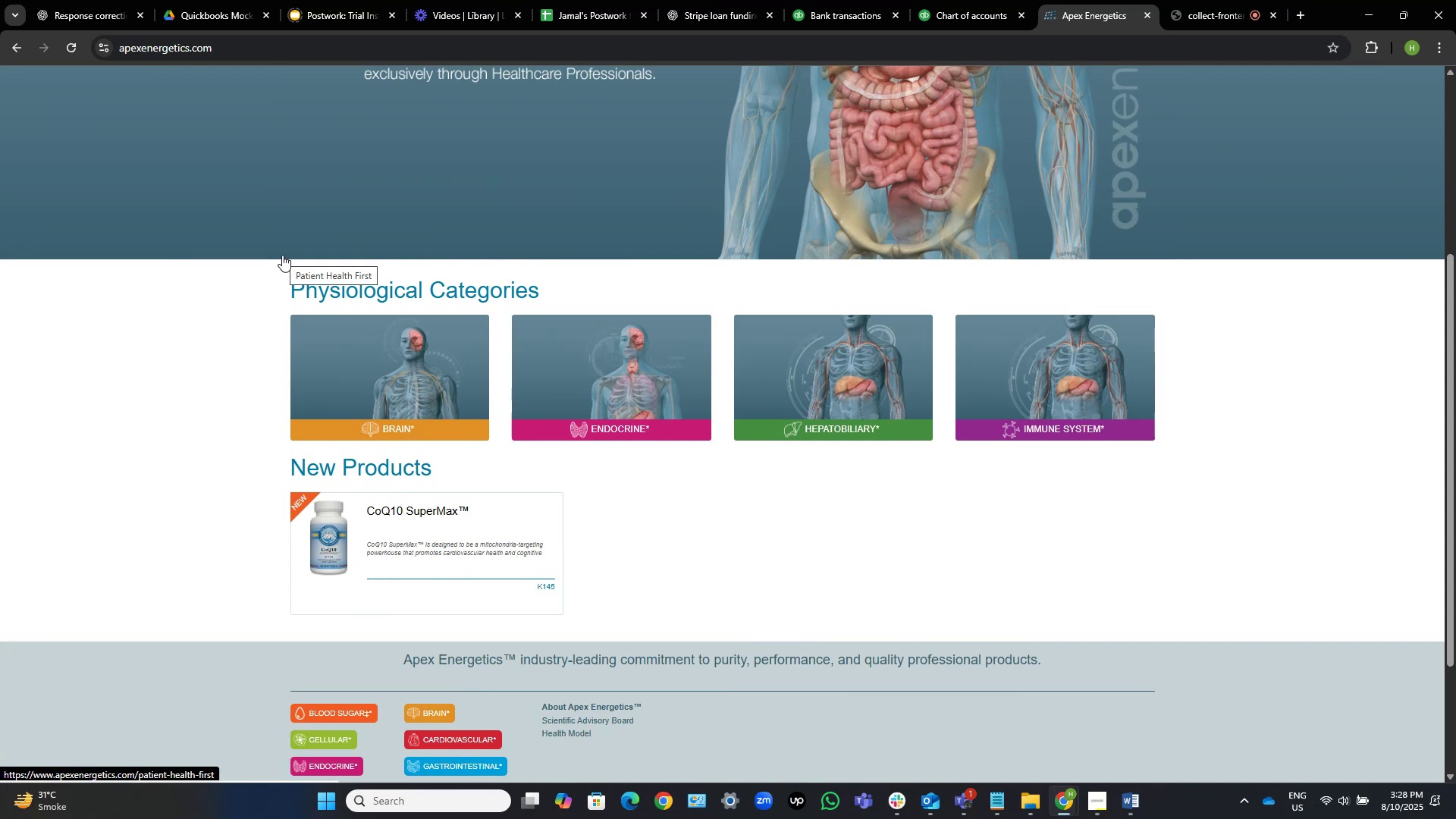 
left_click([17, 46])
 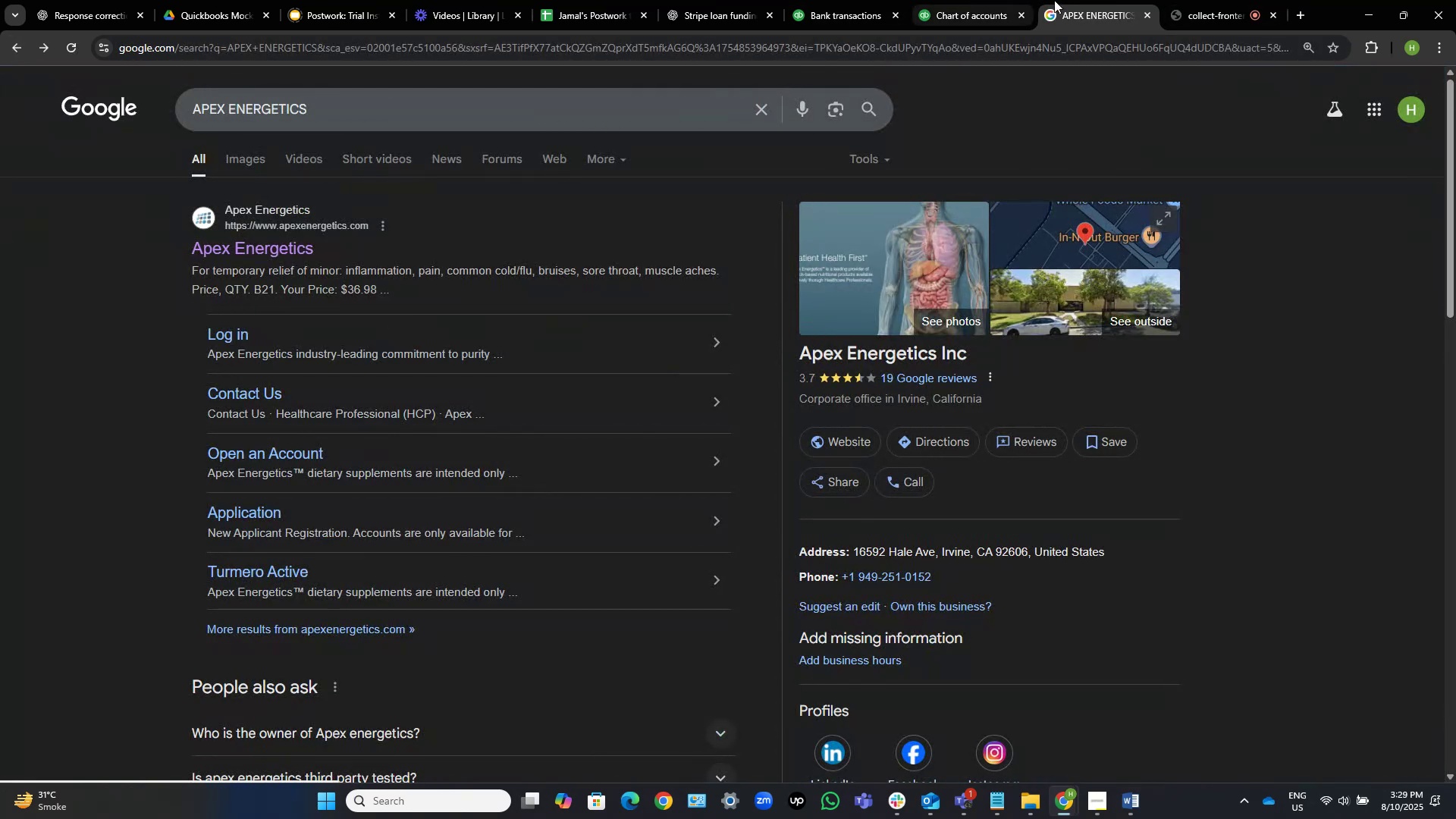 
left_click([852, 0])
 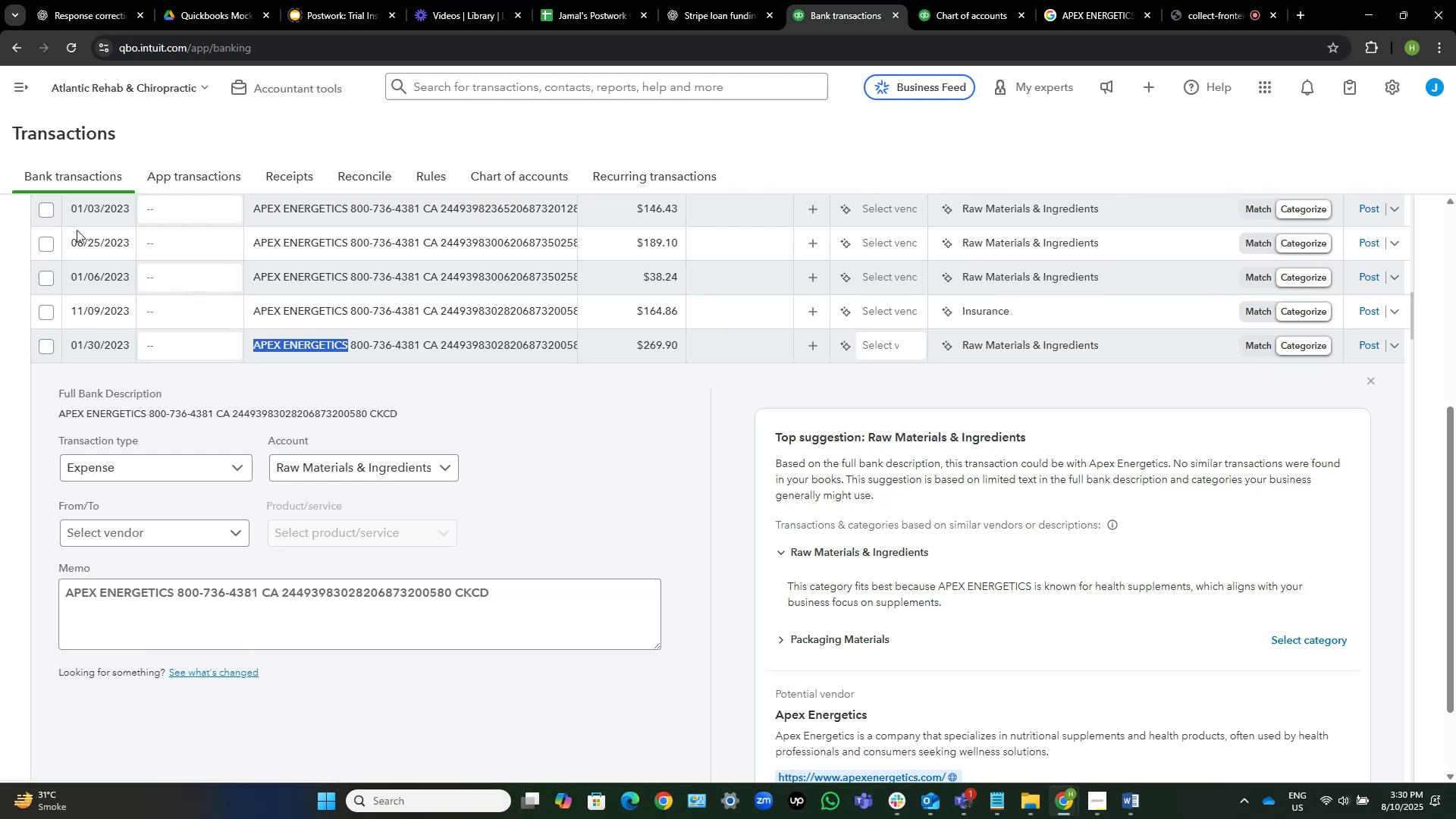 
wait(99.55)
 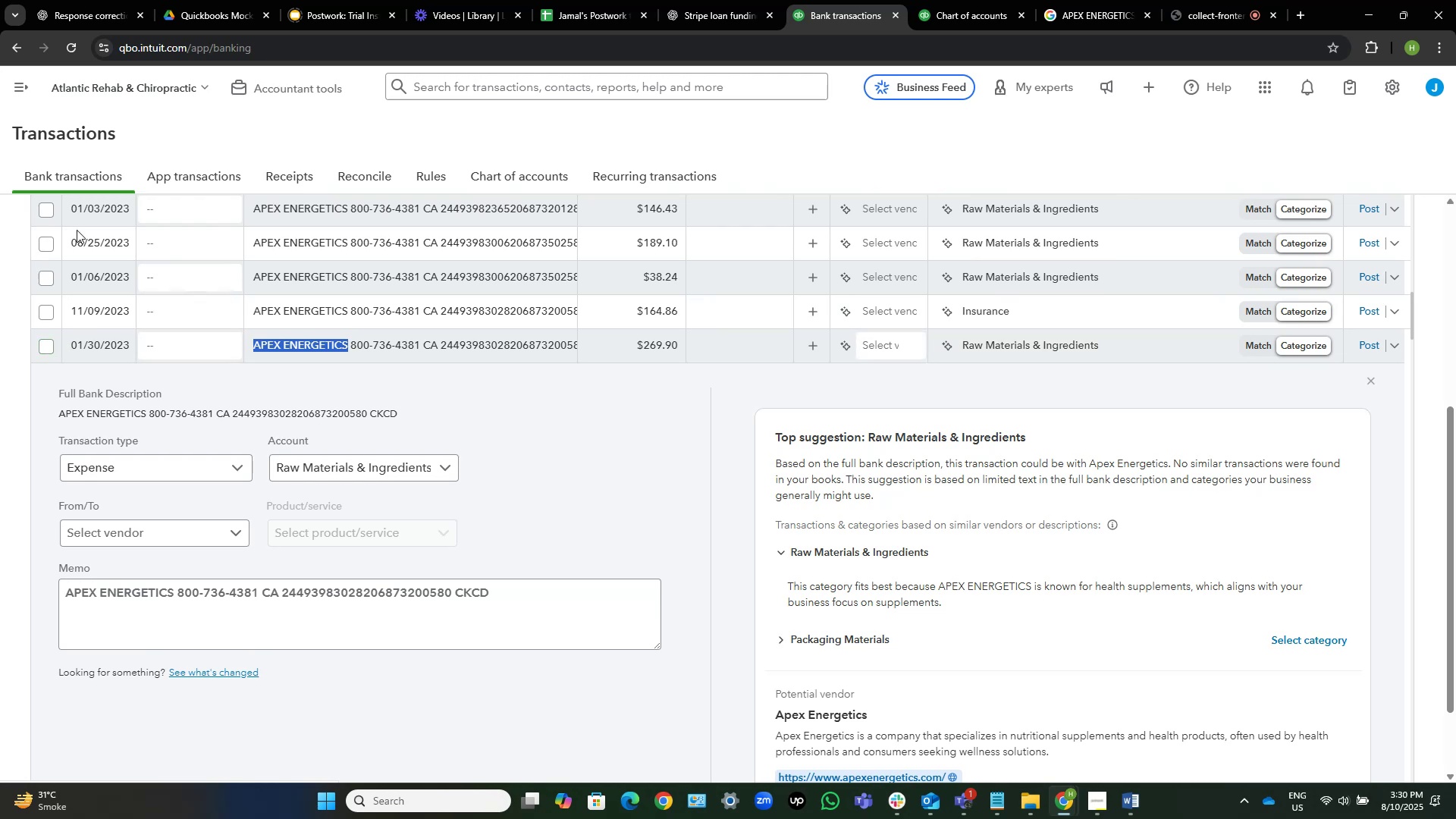 
left_click([1059, 348])
 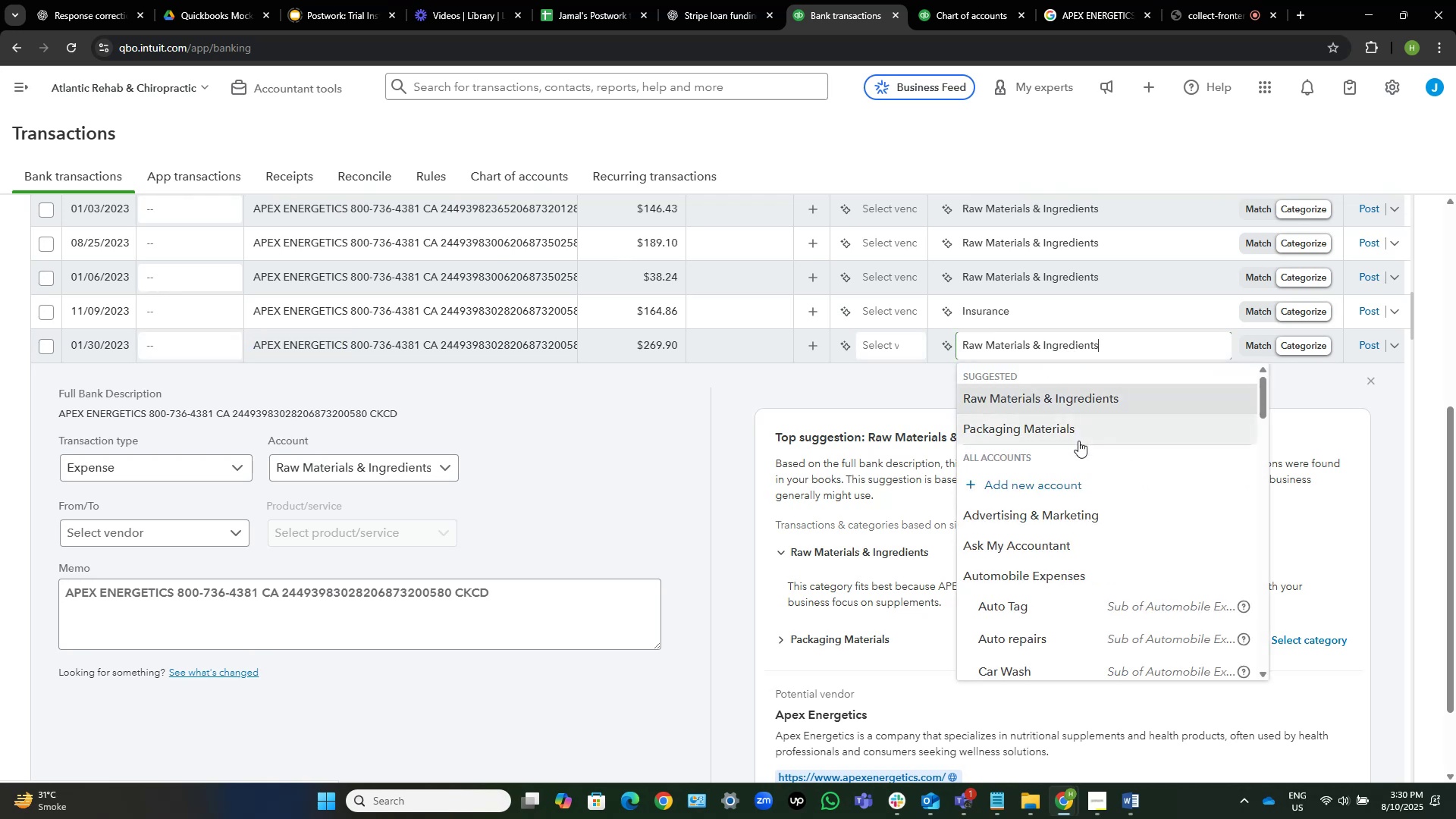 
scroll: coordinate [1072, 540], scroll_direction: down, amount: 6.0
 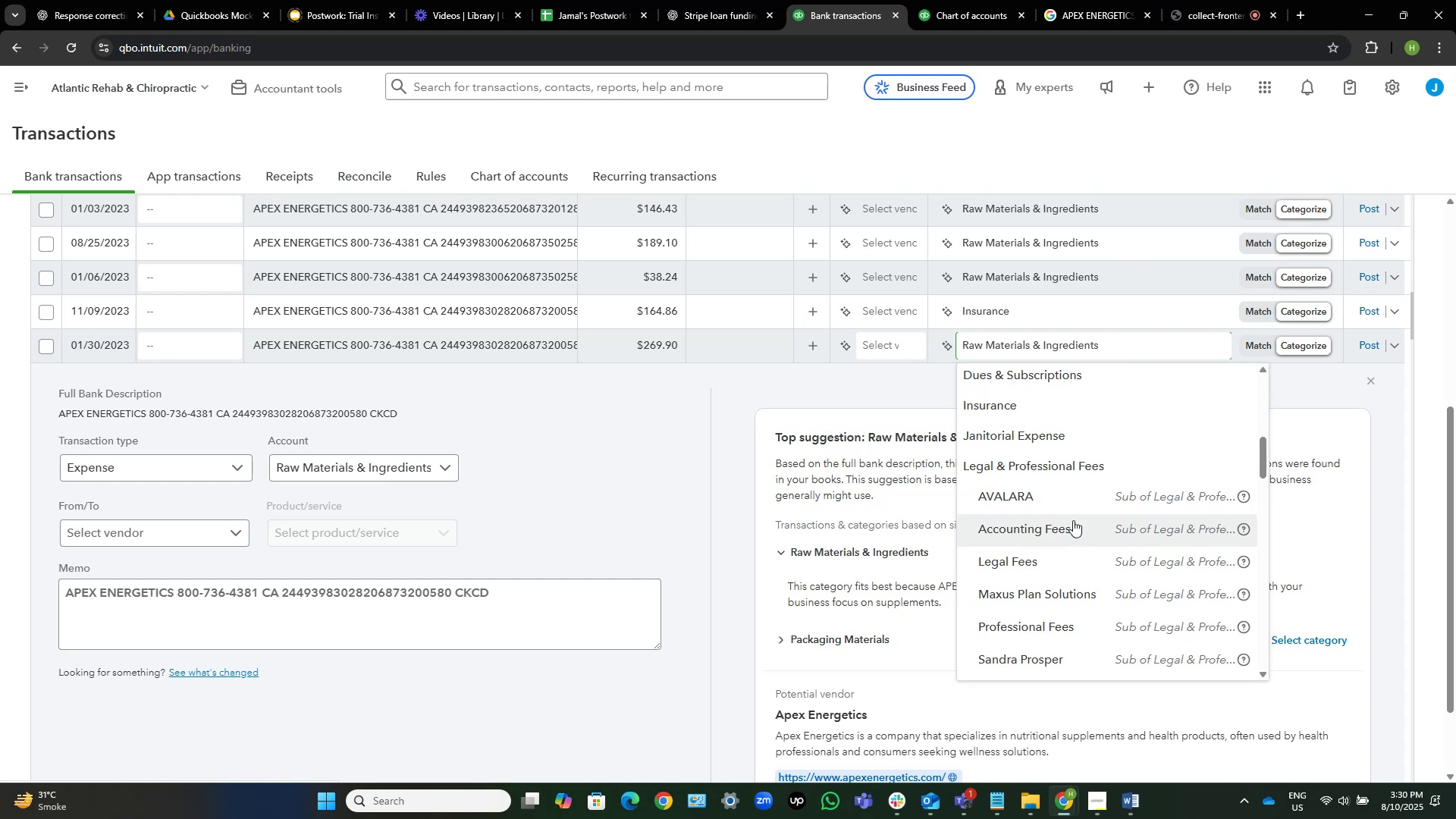 
wait(8.96)
 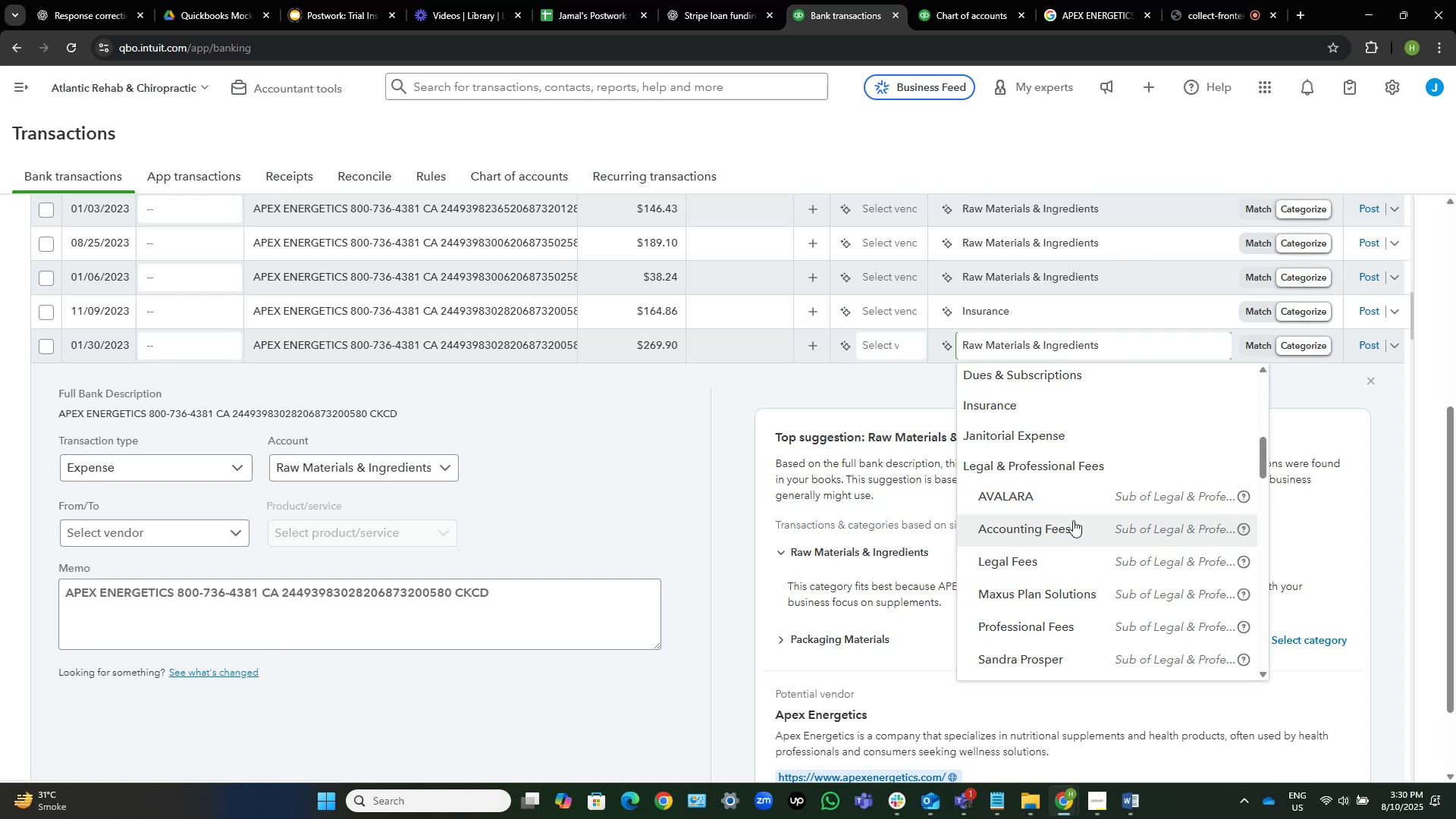 
scroll: coordinate [1065, 524], scroll_direction: down, amount: 3.0
 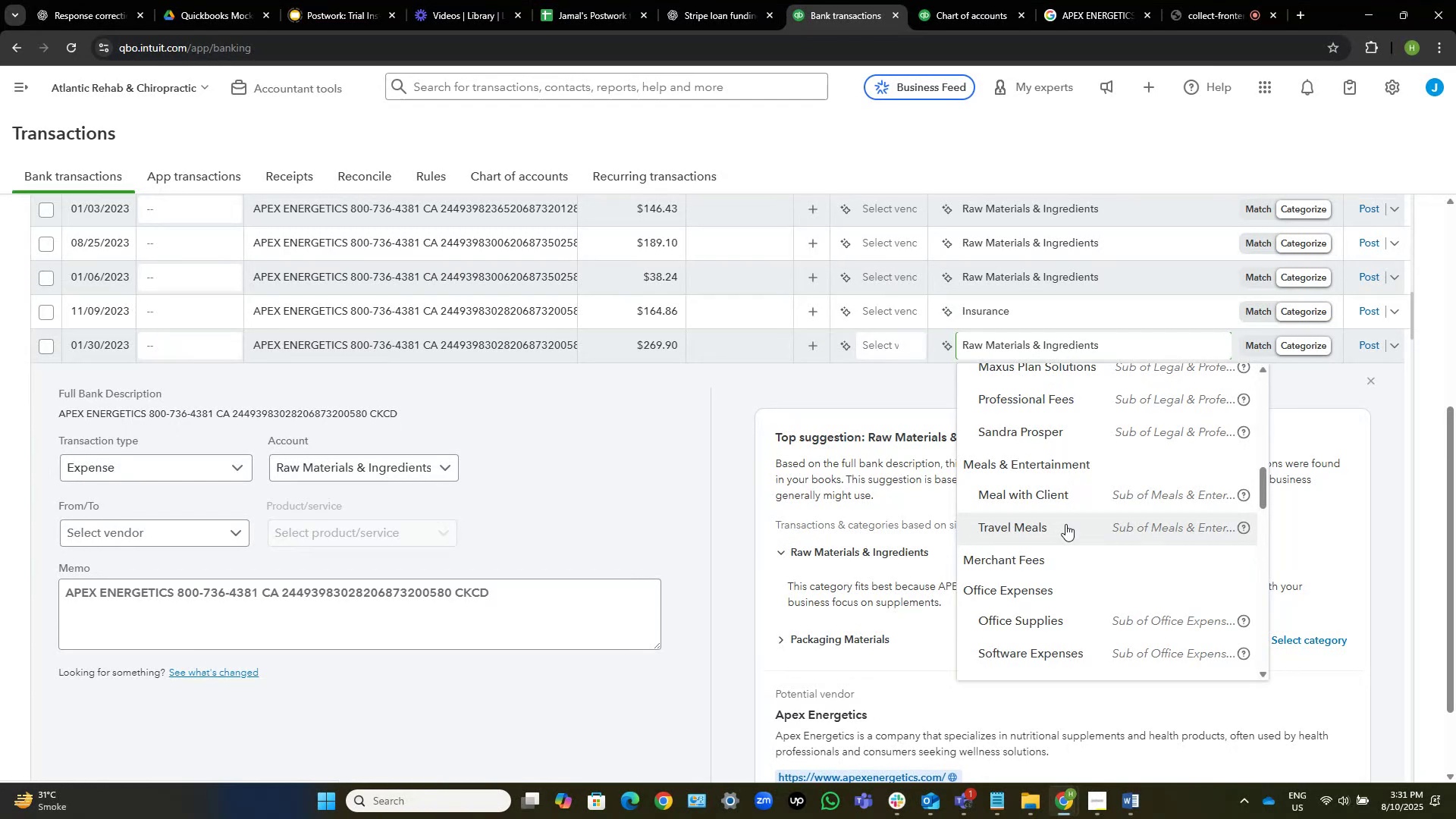 
wait(14.95)
 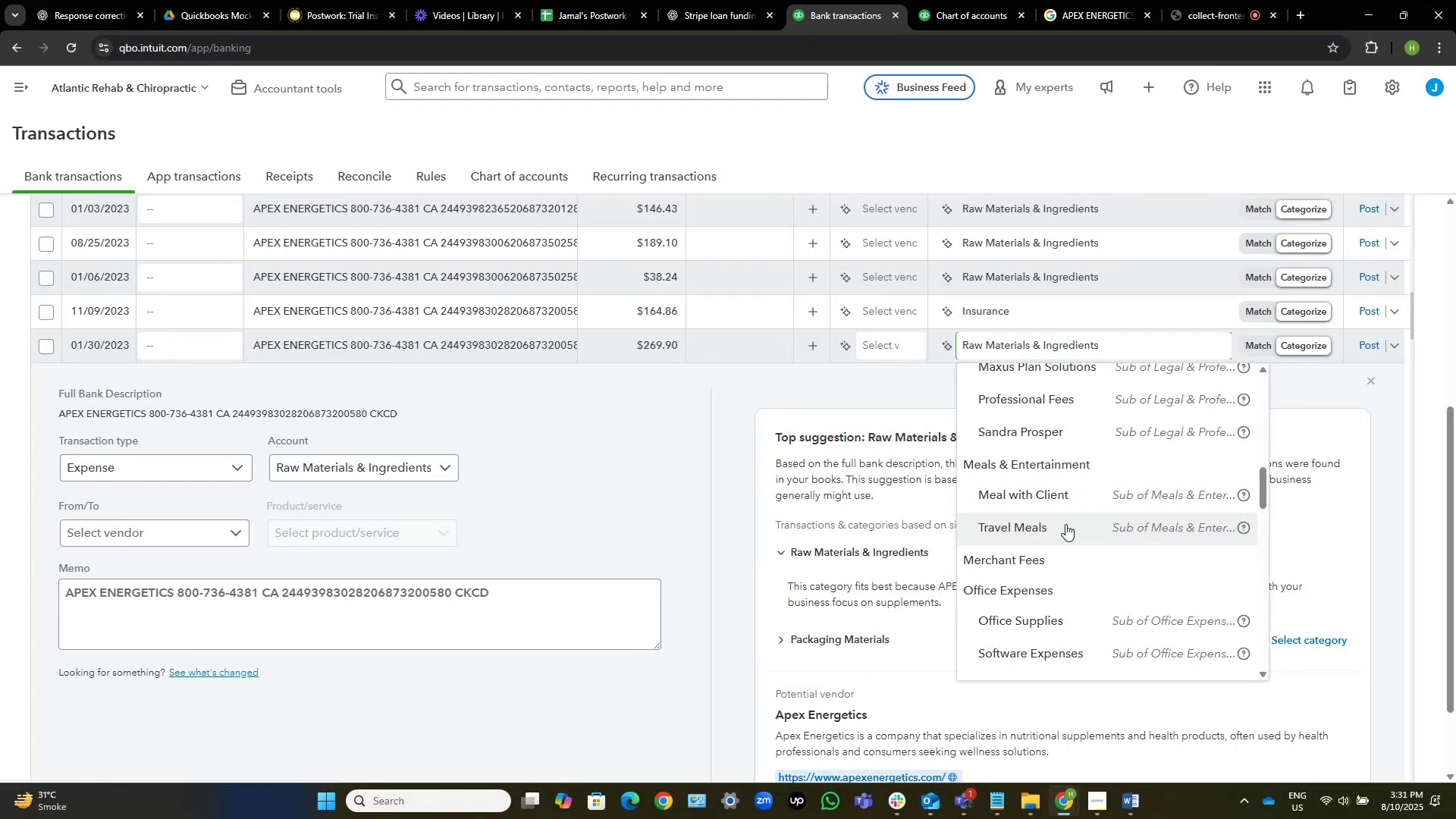 
scroll: coordinate [1097, 456], scroll_direction: down, amount: 4.0
 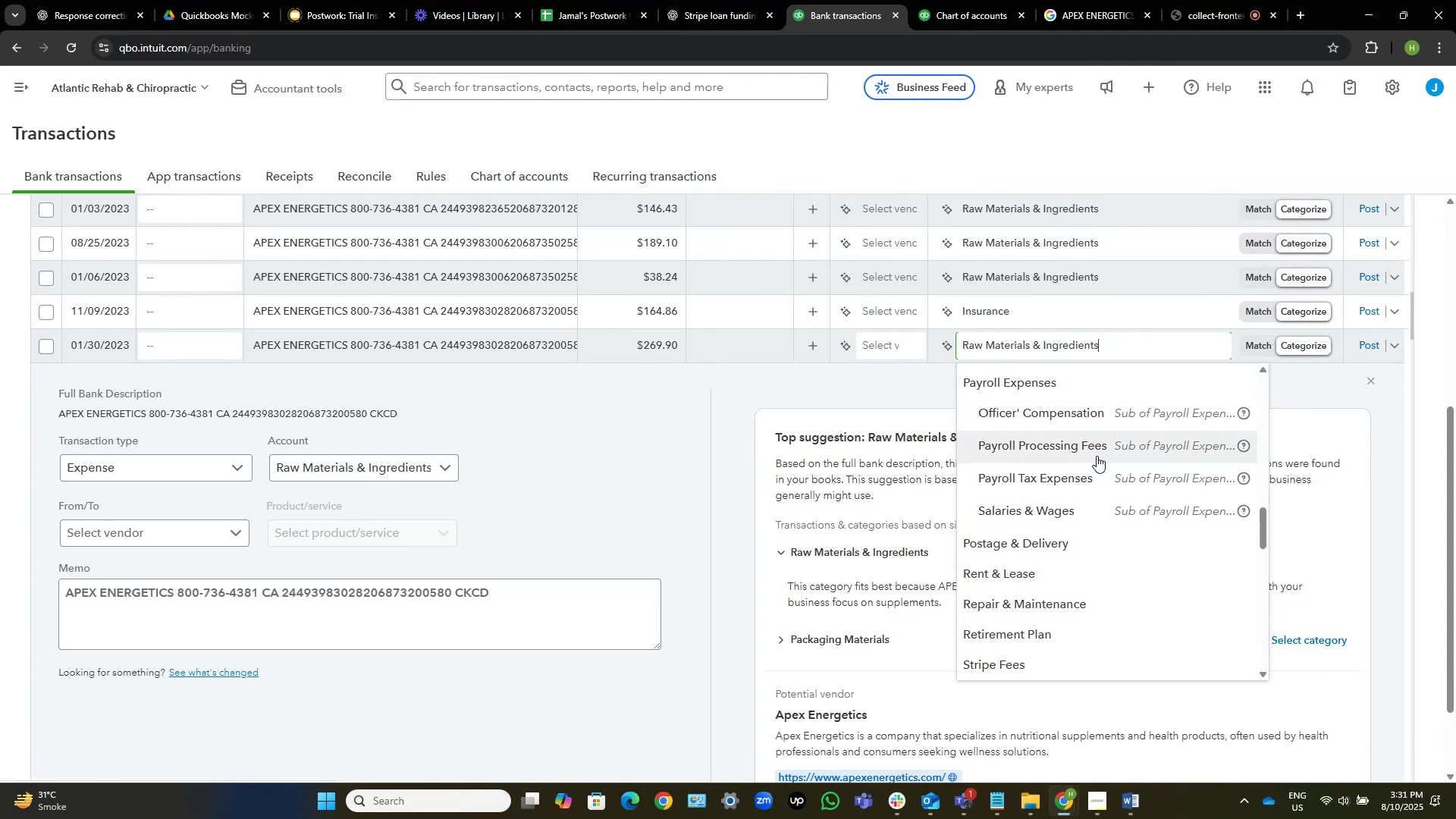 
wait(6.11)
 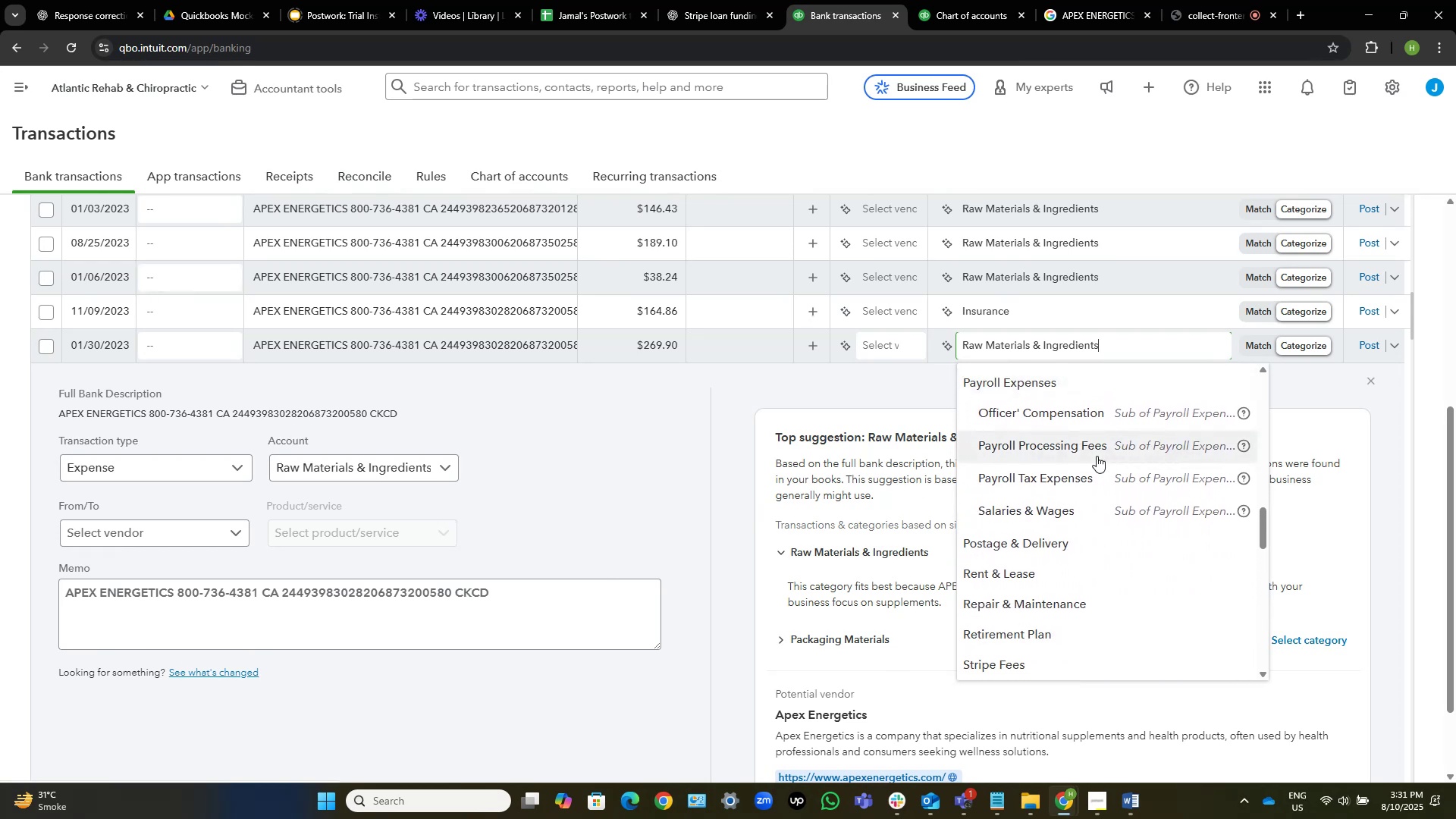 
scroll: coordinate [1097, 456], scroll_direction: down, amount: 2.0
 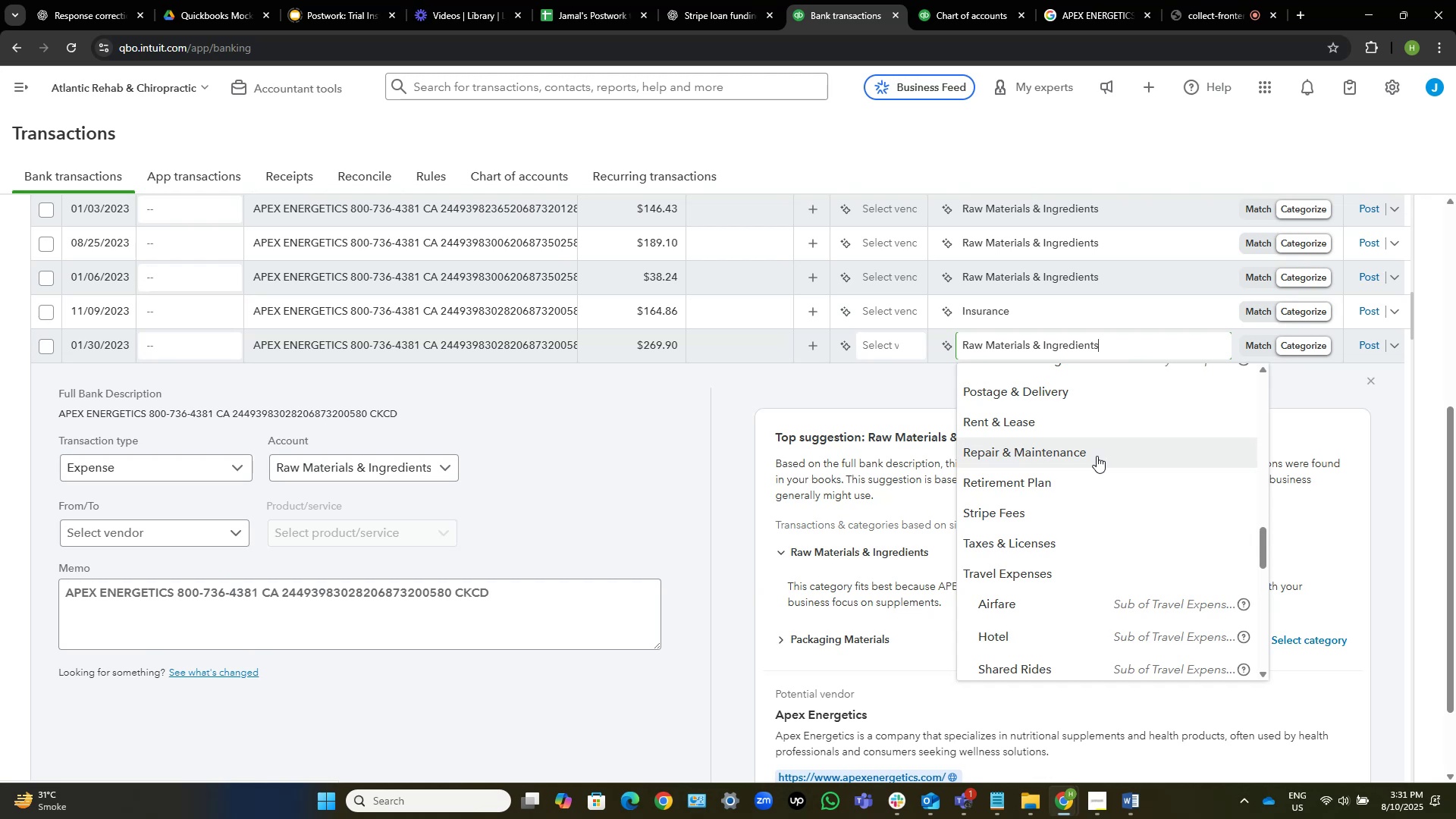 
wait(17.51)
 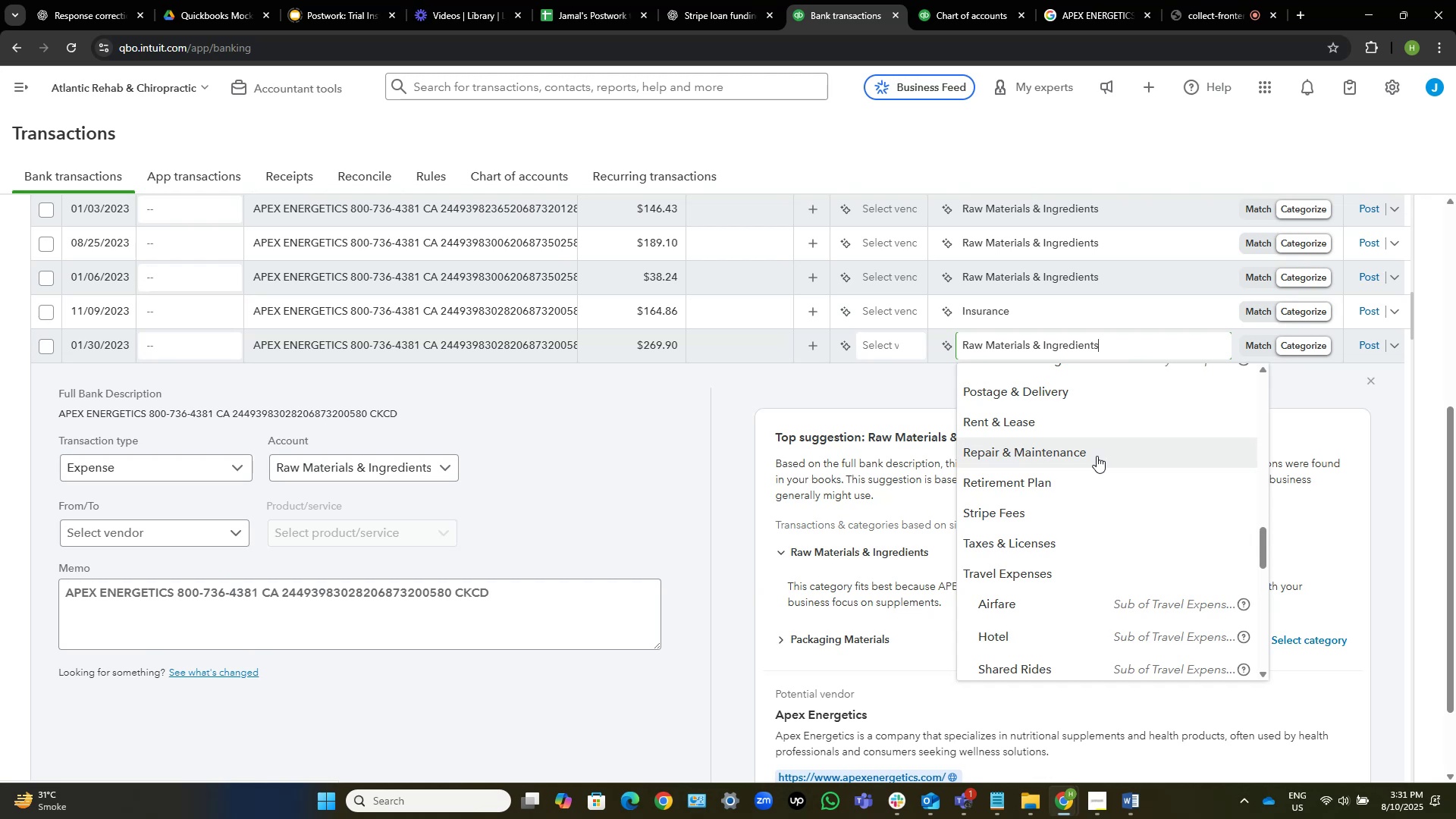 
scroll: coordinate [1135, 487], scroll_direction: down, amount: 2.0
 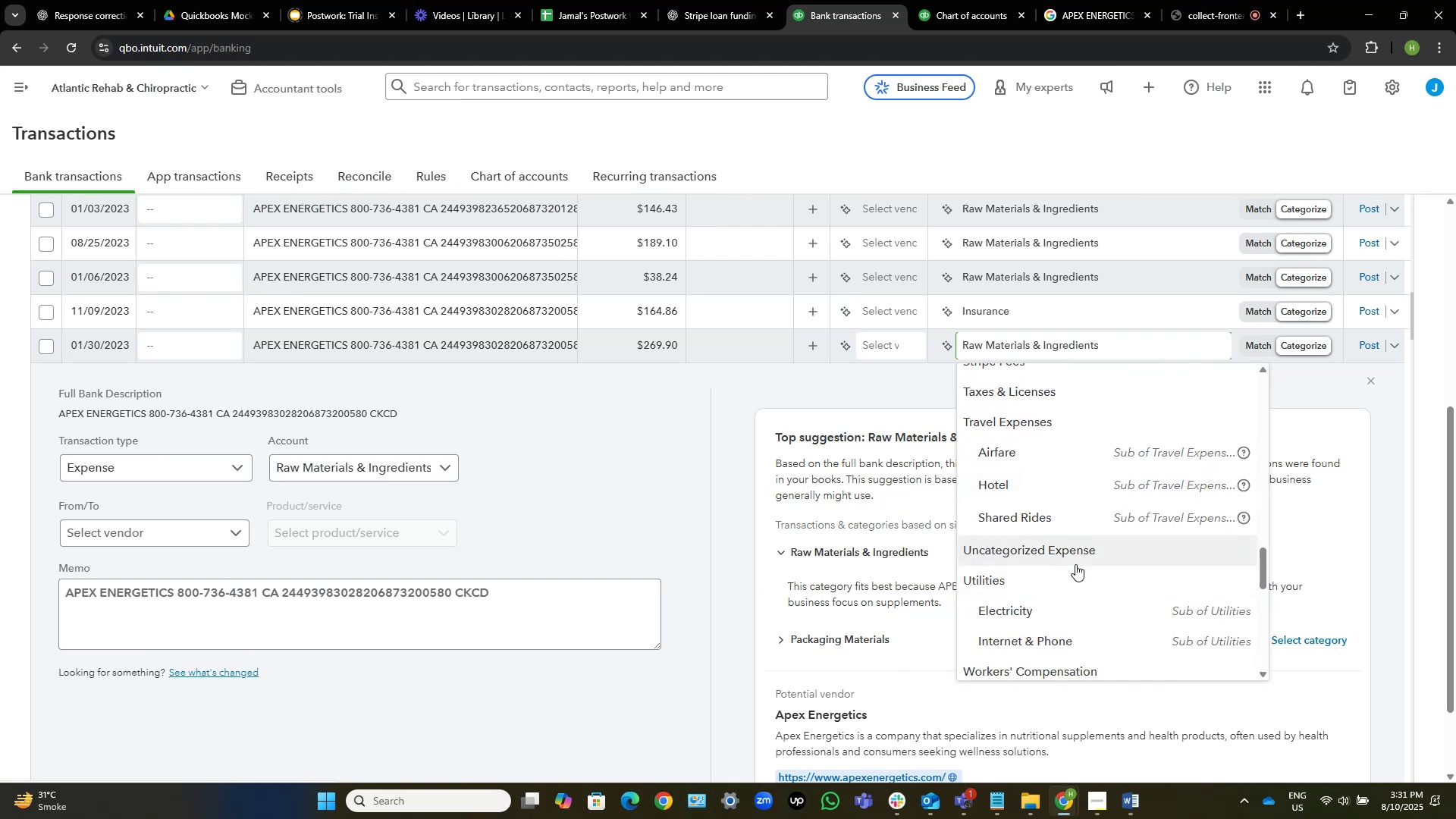 
scroll: coordinate [1075, 564], scroll_direction: up, amount: 28.0
 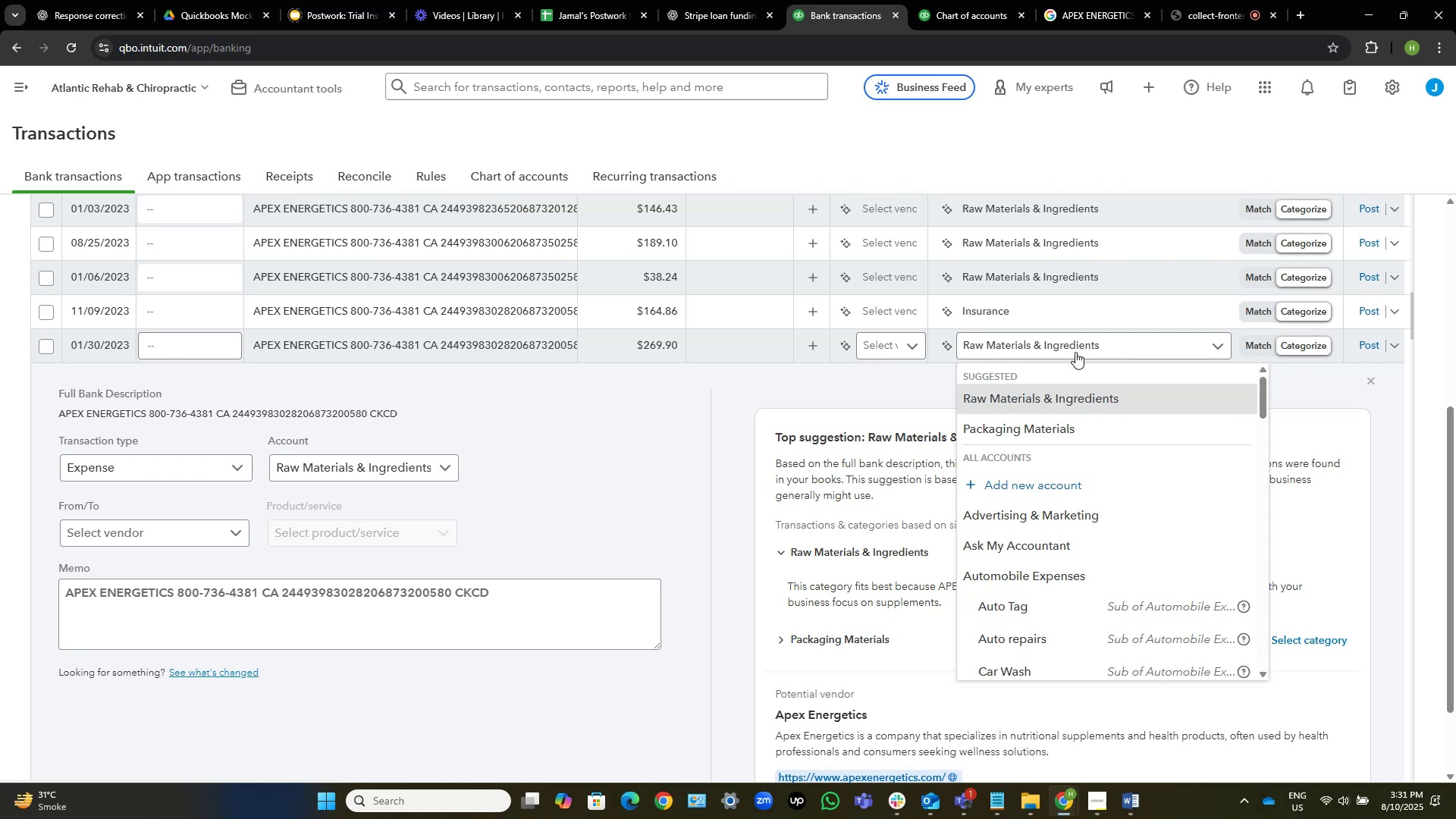 
scroll: coordinate [1090, 588], scroll_direction: down, amount: 8.0
 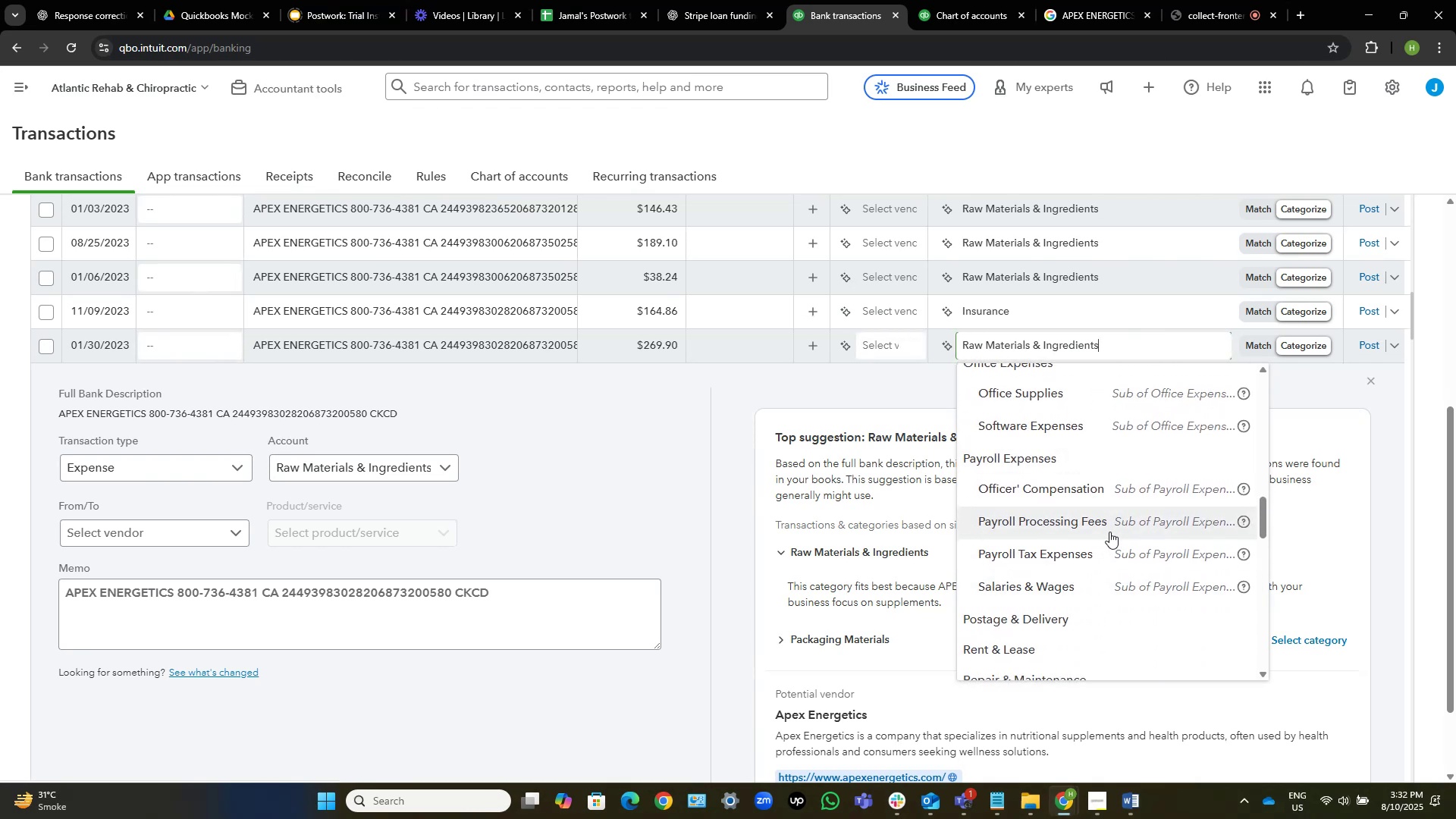 
scroll: coordinate [1101, 574], scroll_direction: down, amount: 1.0
 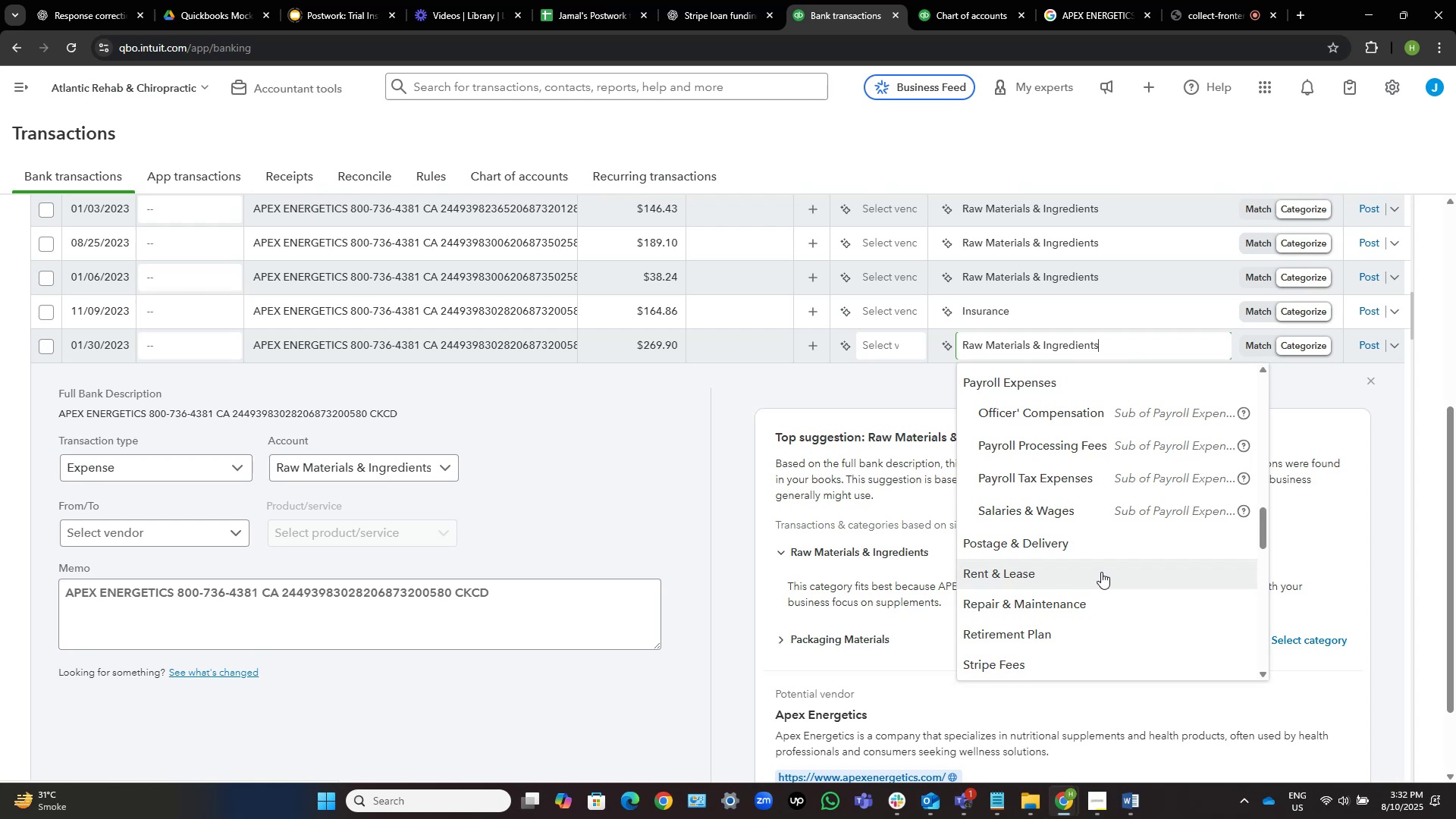 
wait(17.08)
 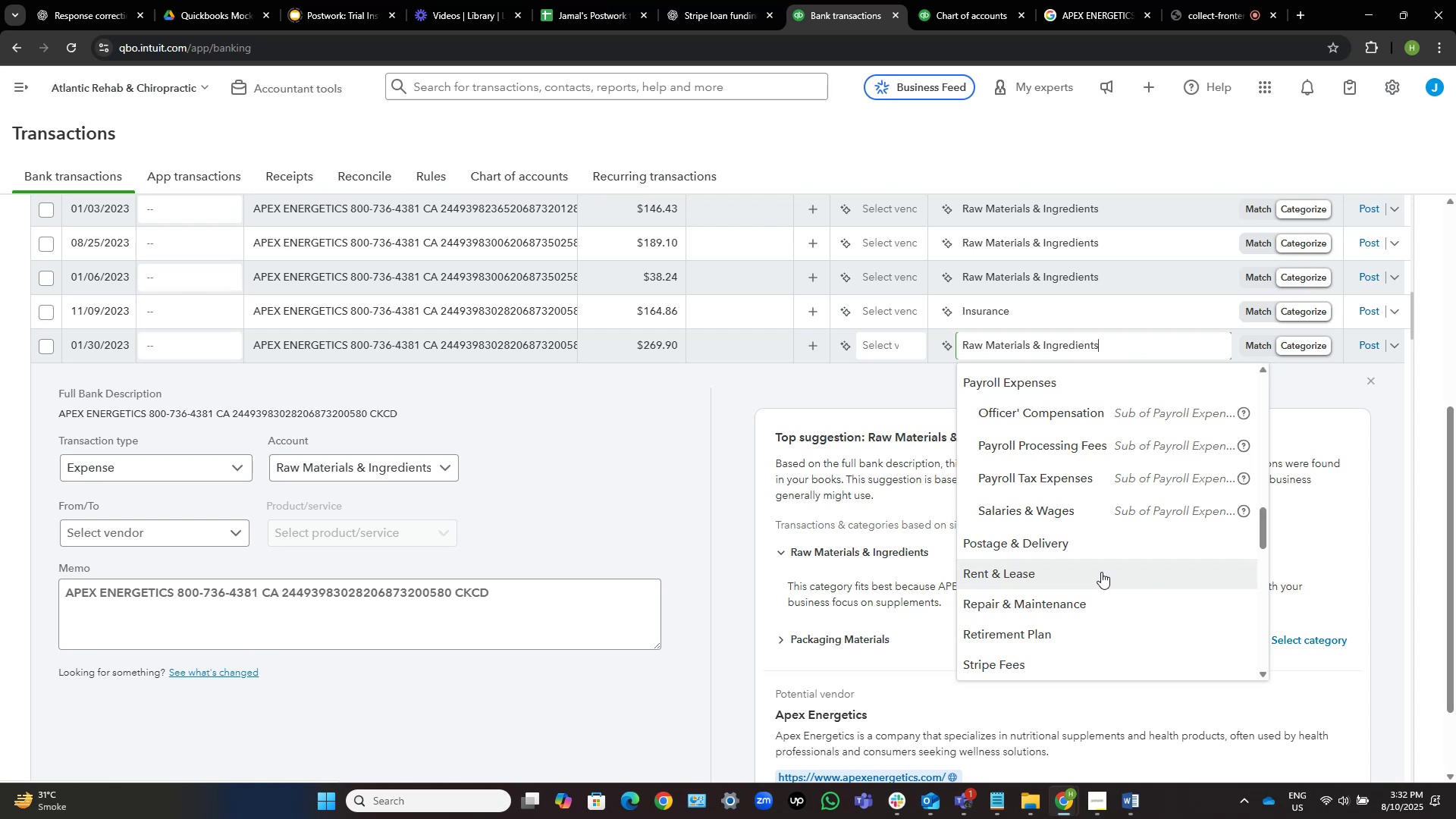 
scroll: coordinate [1114, 462], scroll_direction: down, amount: 9.0
 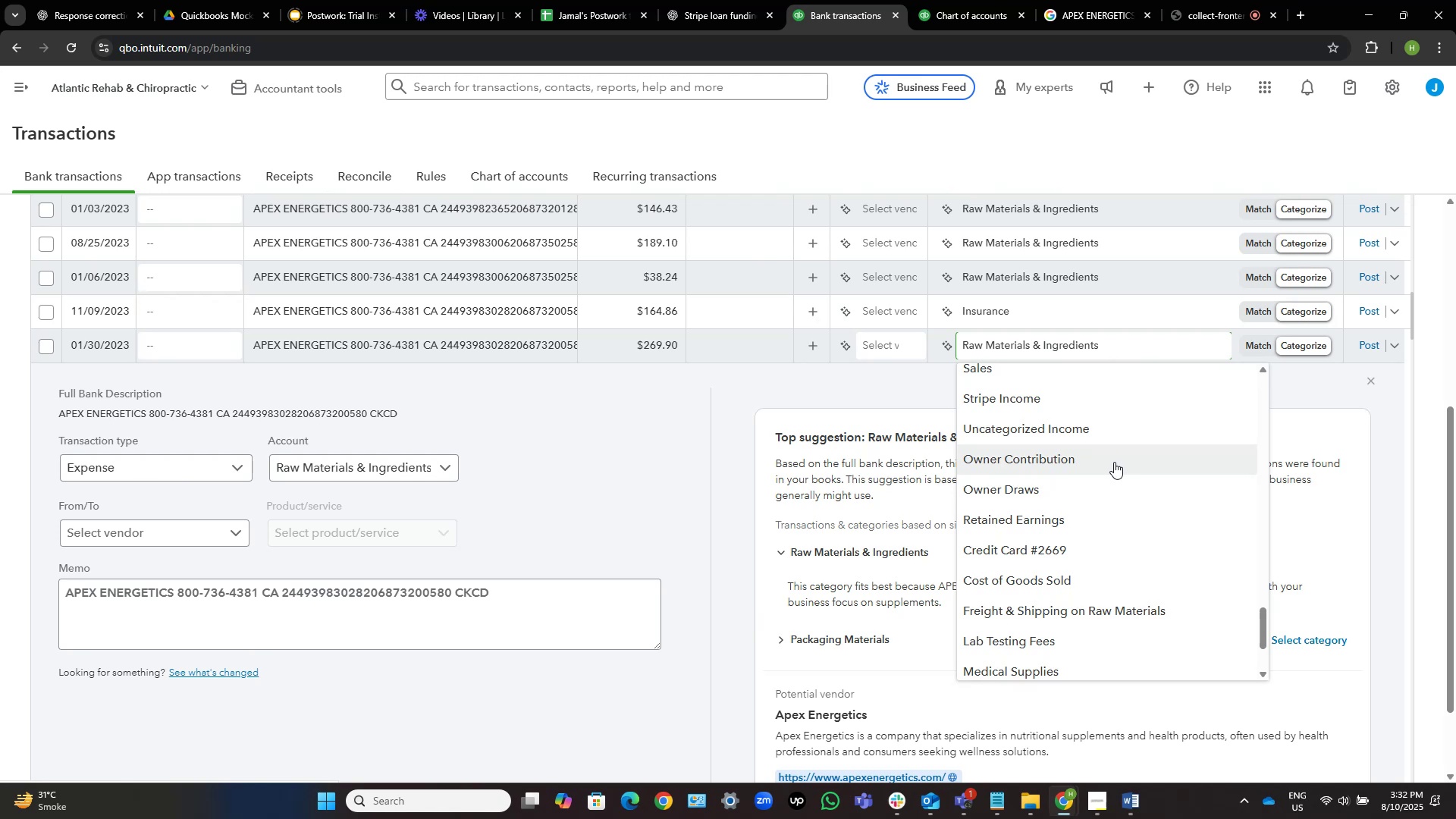 
wait(7.76)
 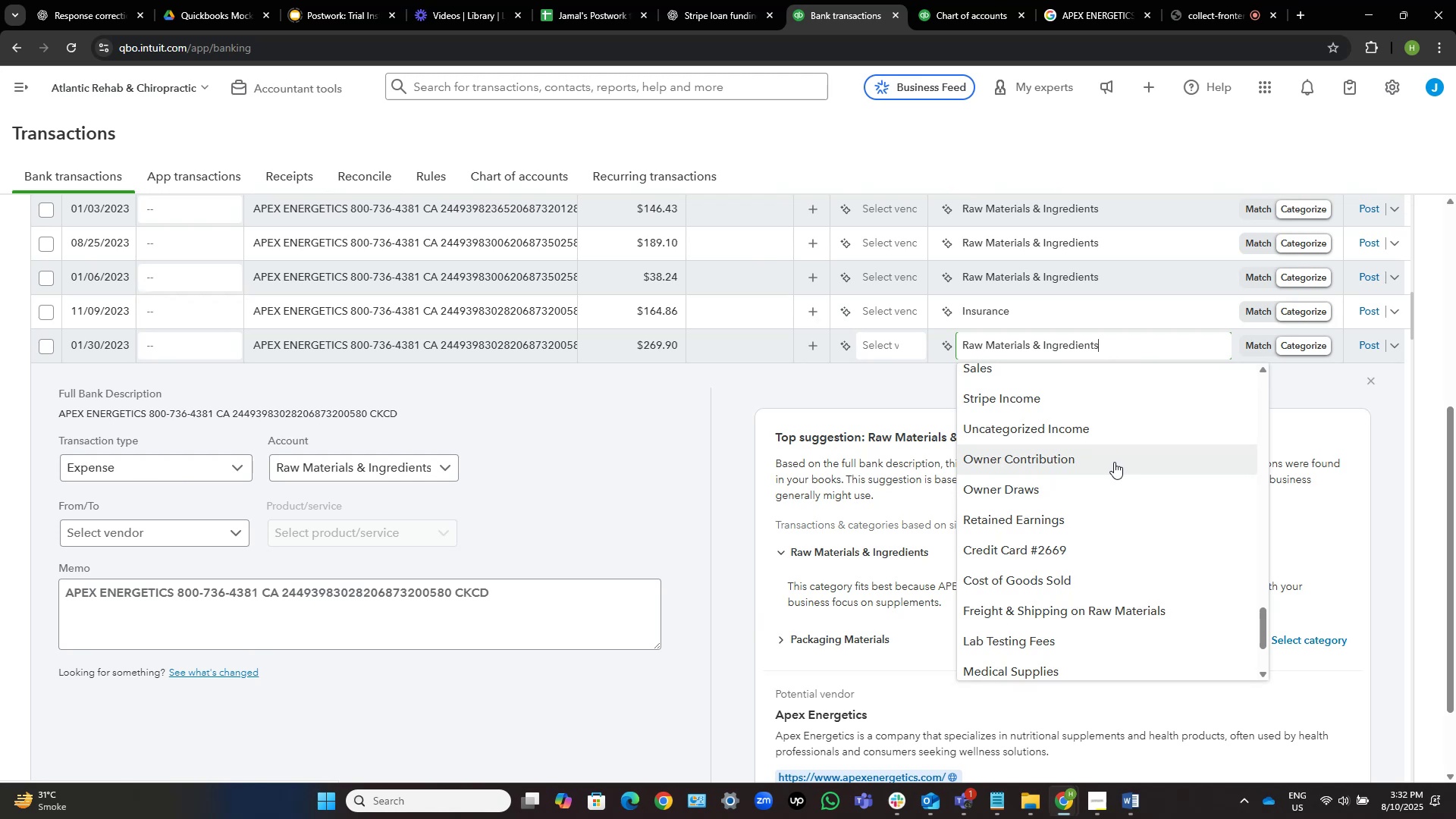 
scroll: coordinate [1114, 462], scroll_direction: down, amount: 1.0
 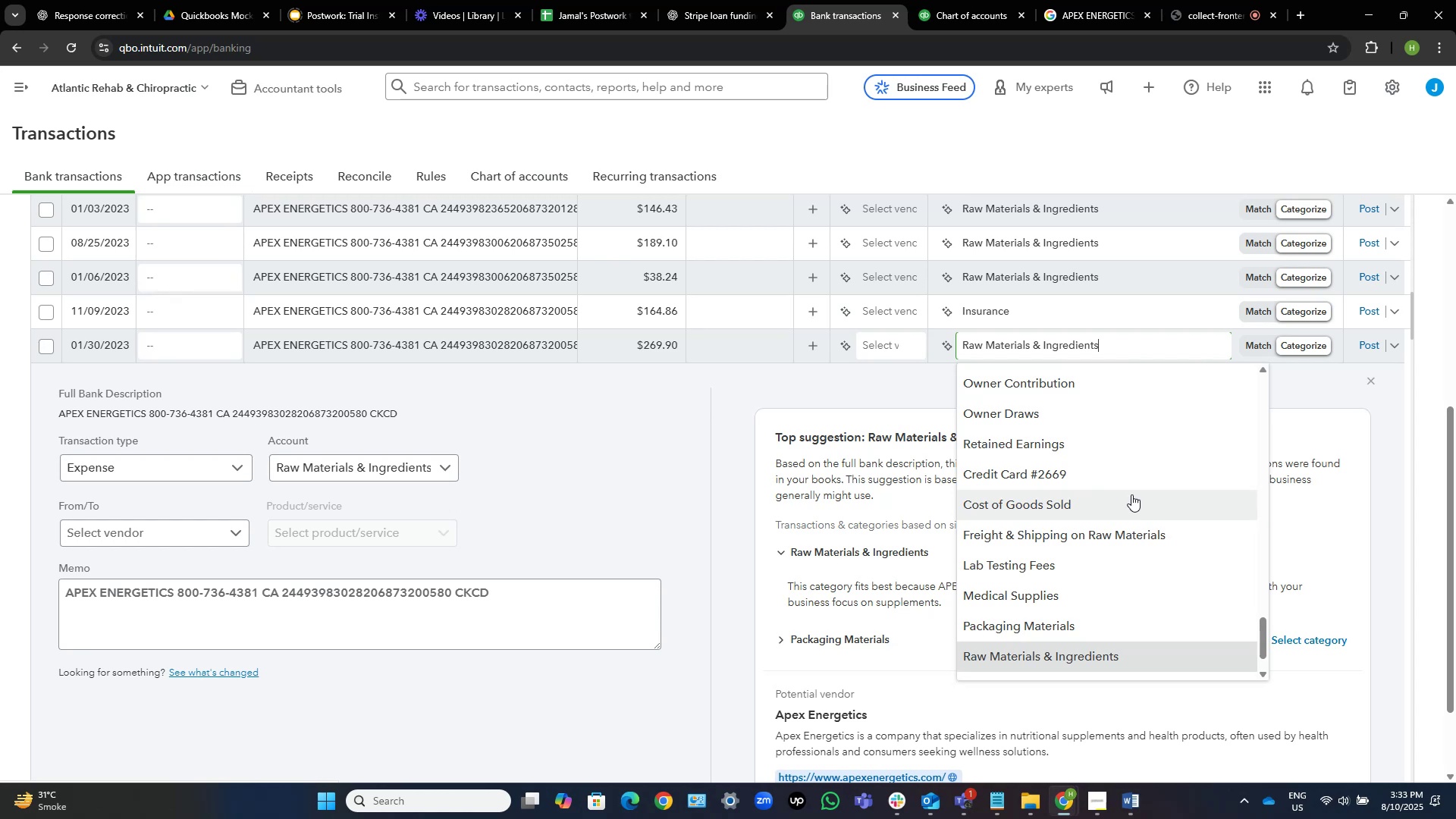 
wait(50.22)
 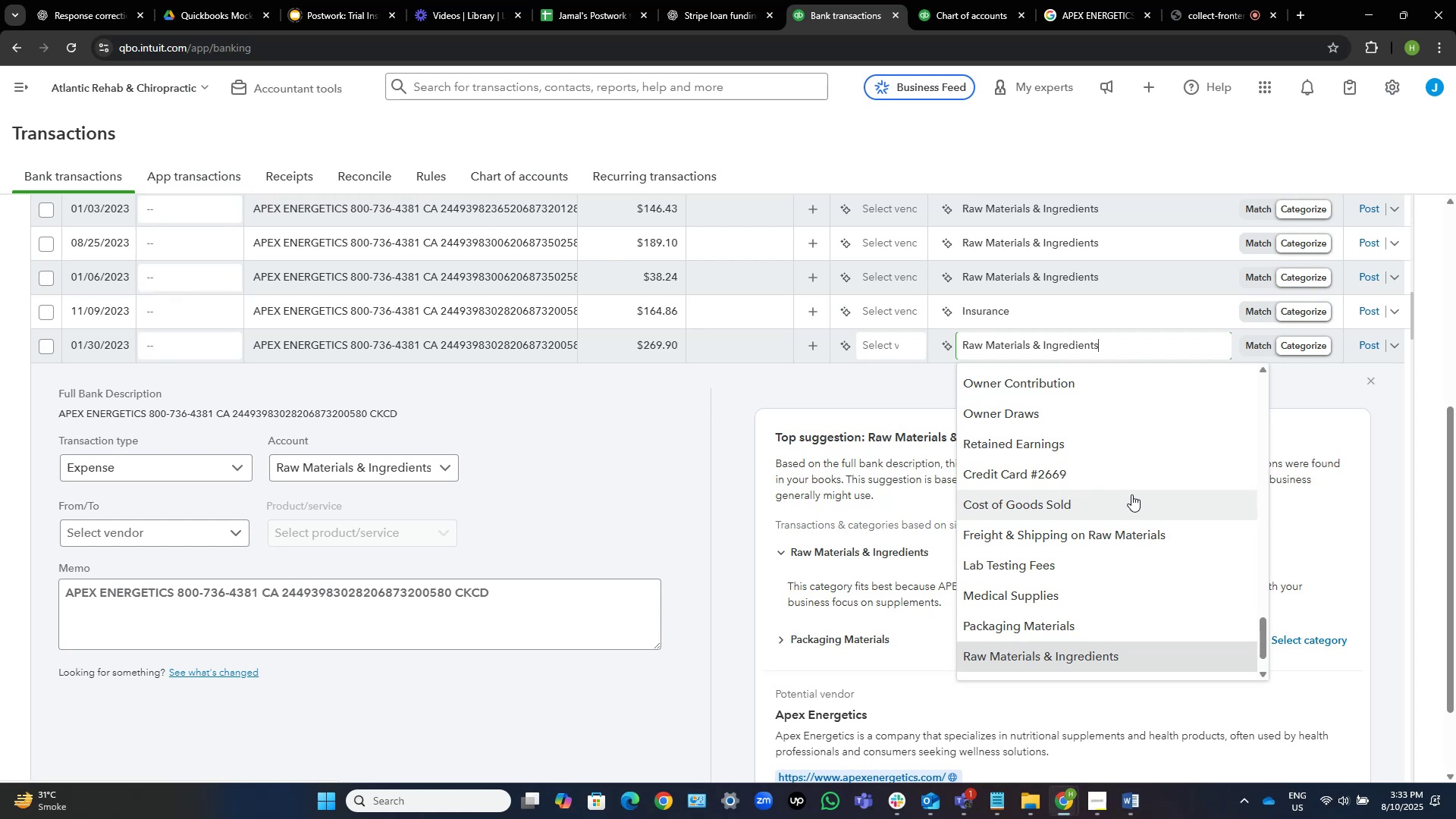 
left_click([770, 380])
 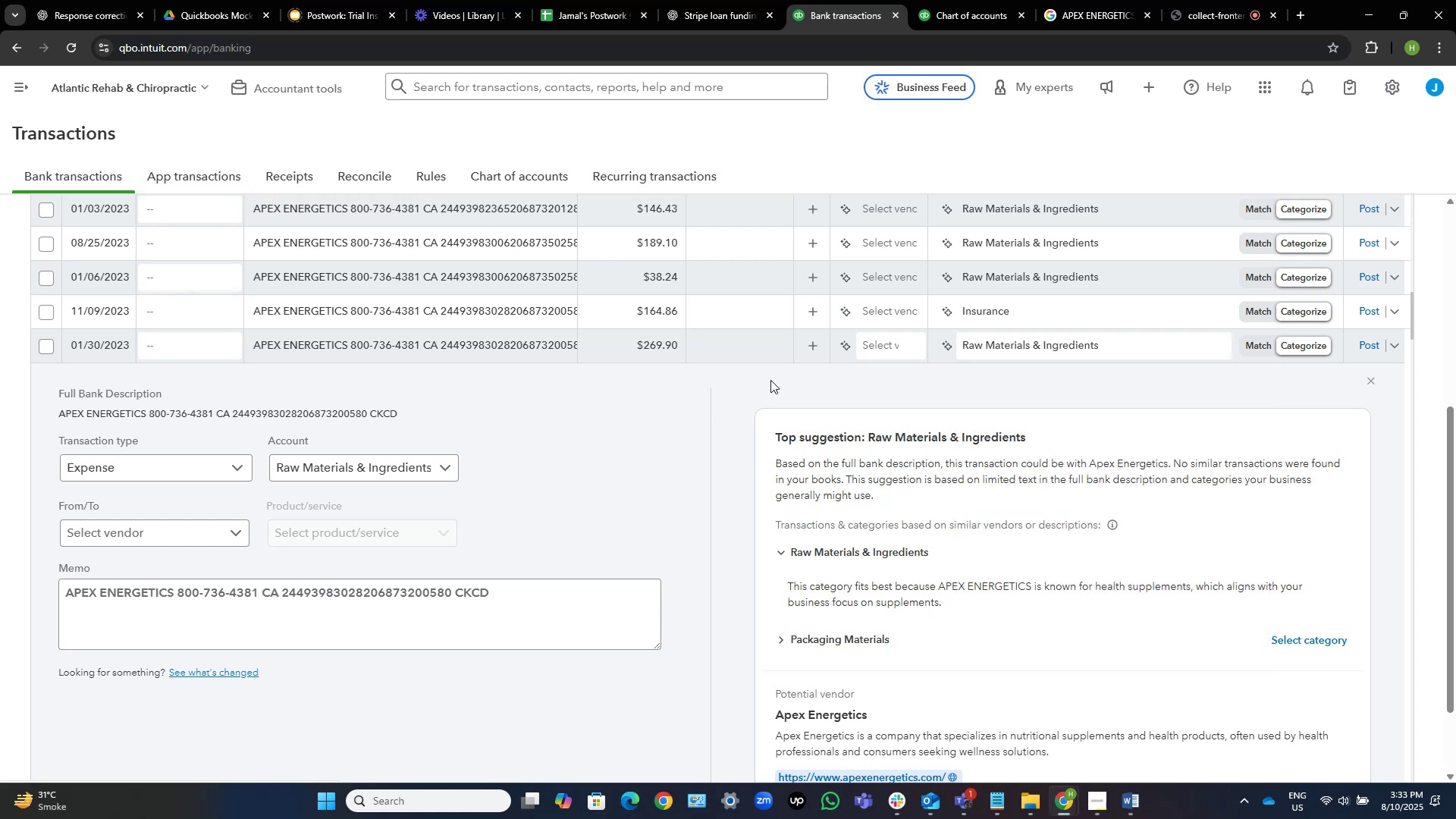 
mouse_move([799, 354])
 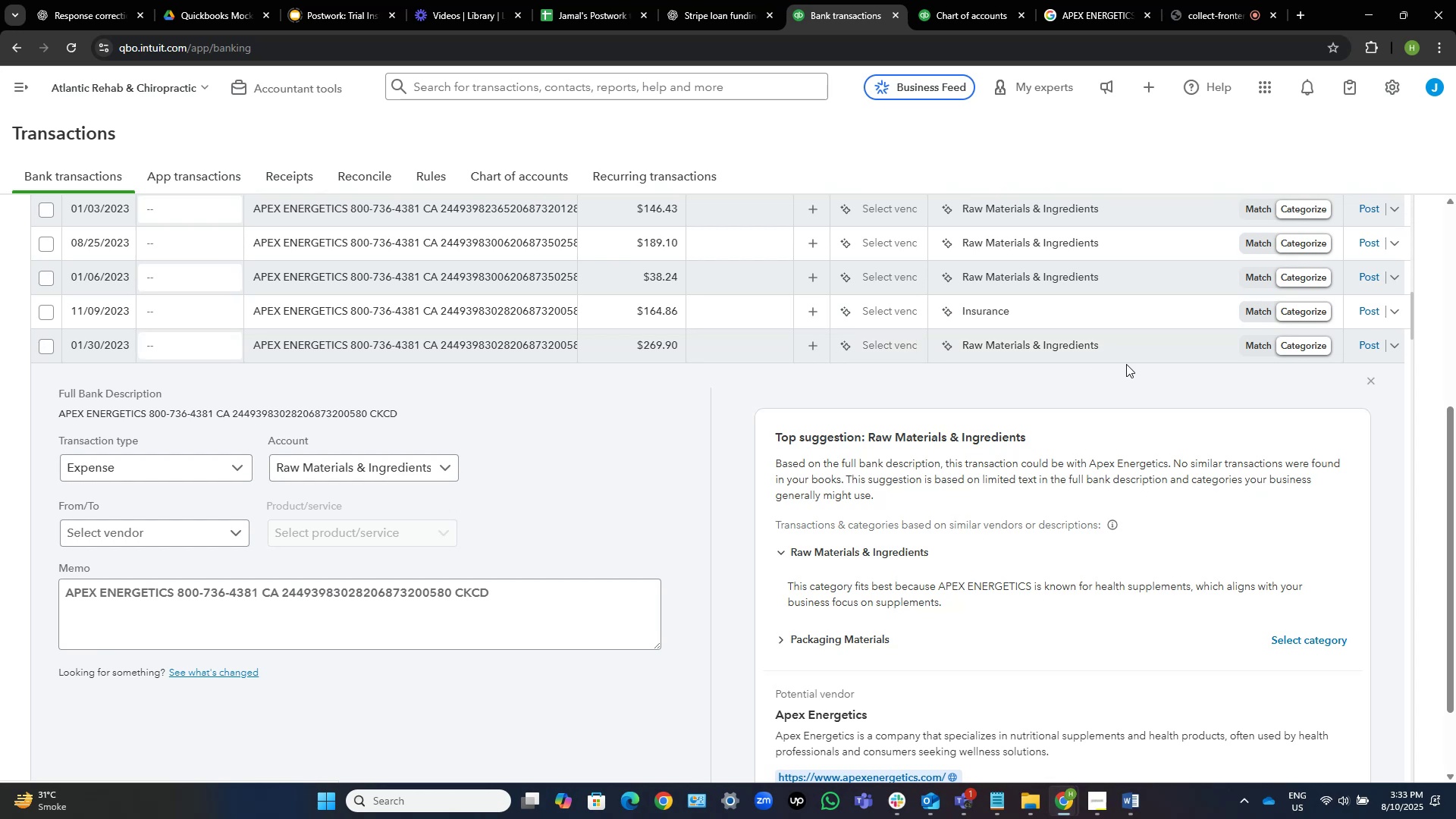 
left_click([1118, 339])
 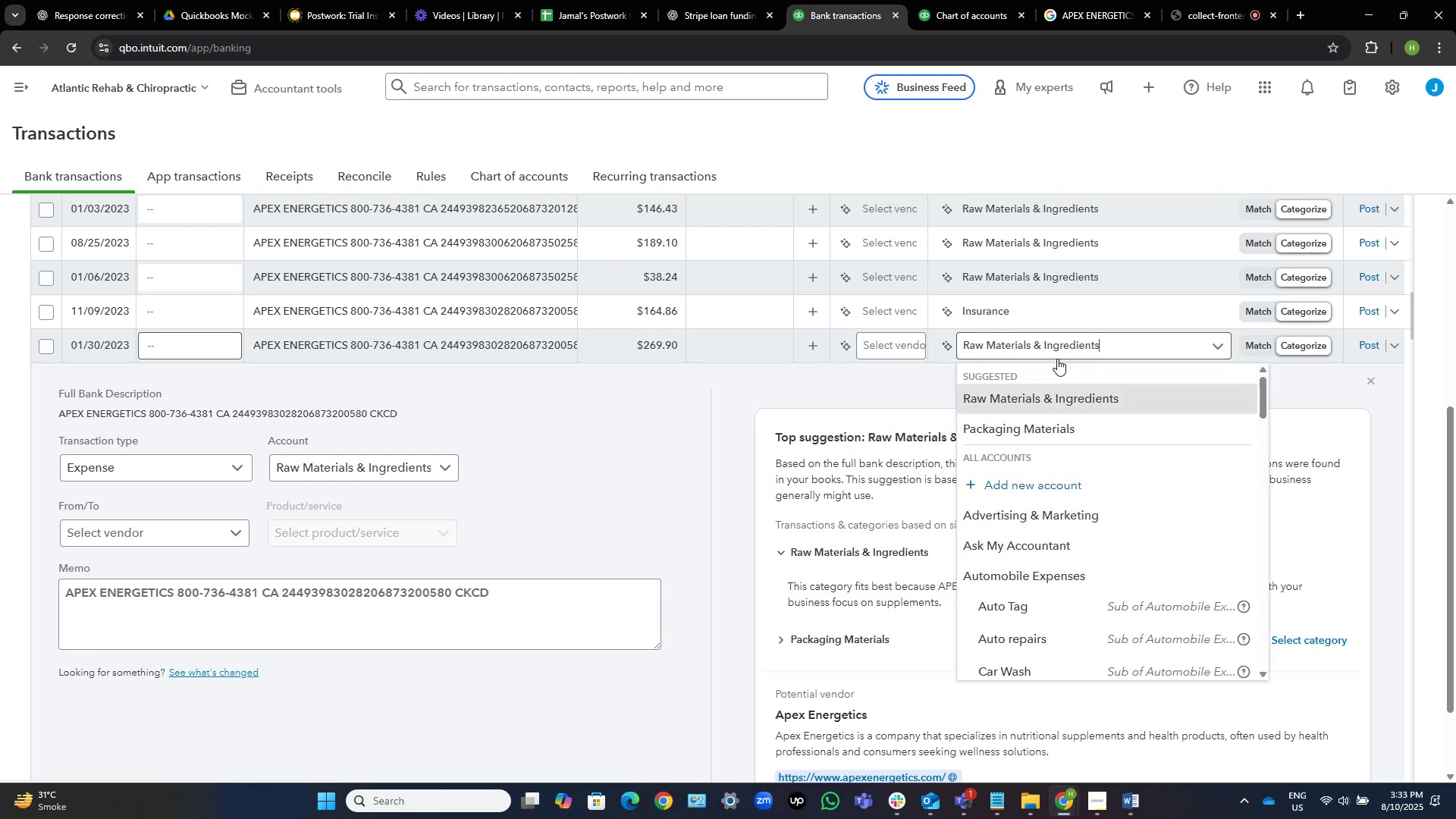 
left_click([1127, 341])
 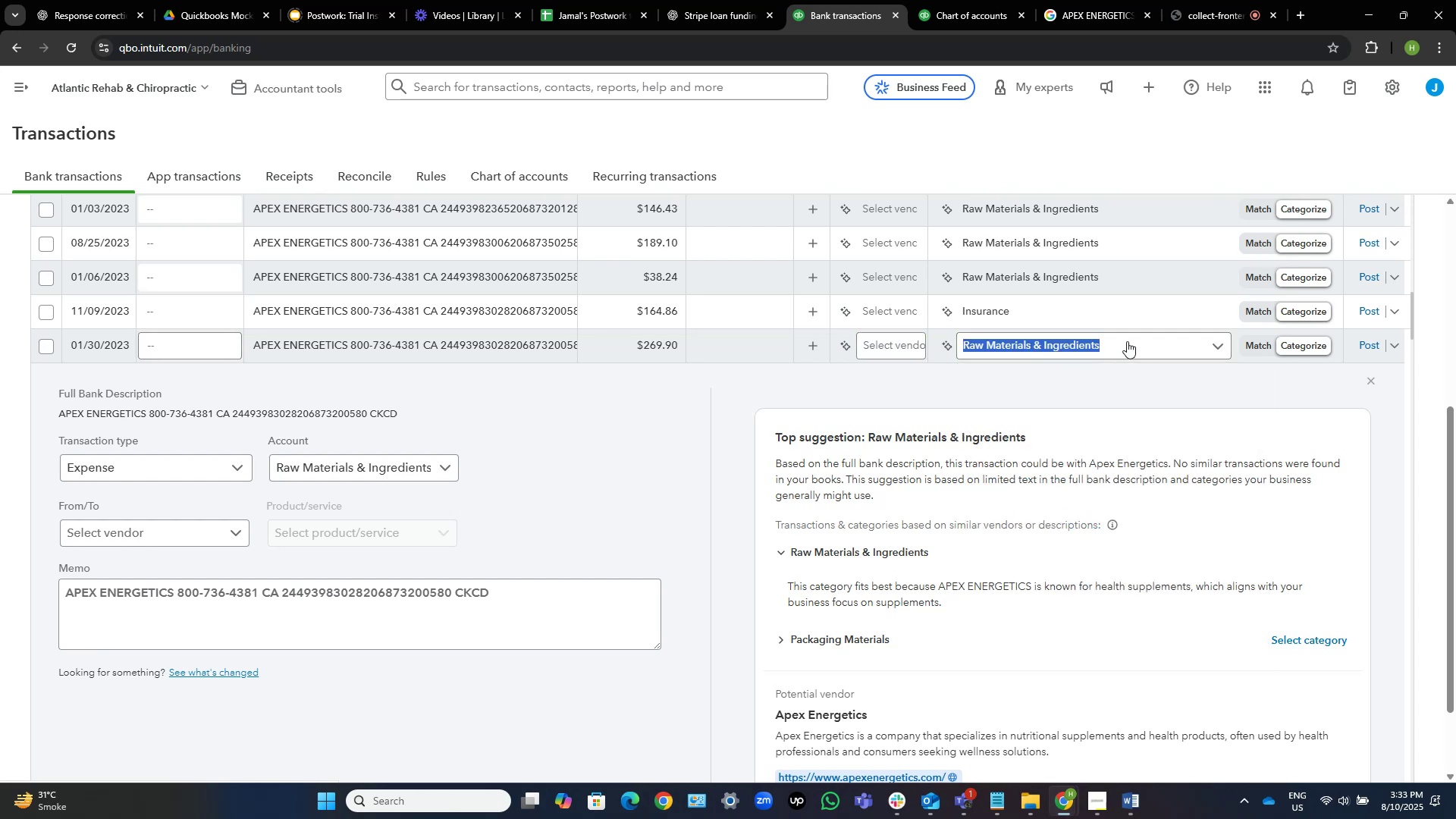 
type(mddi)
key(Backspace)
key(Backspace)
type(medi)
 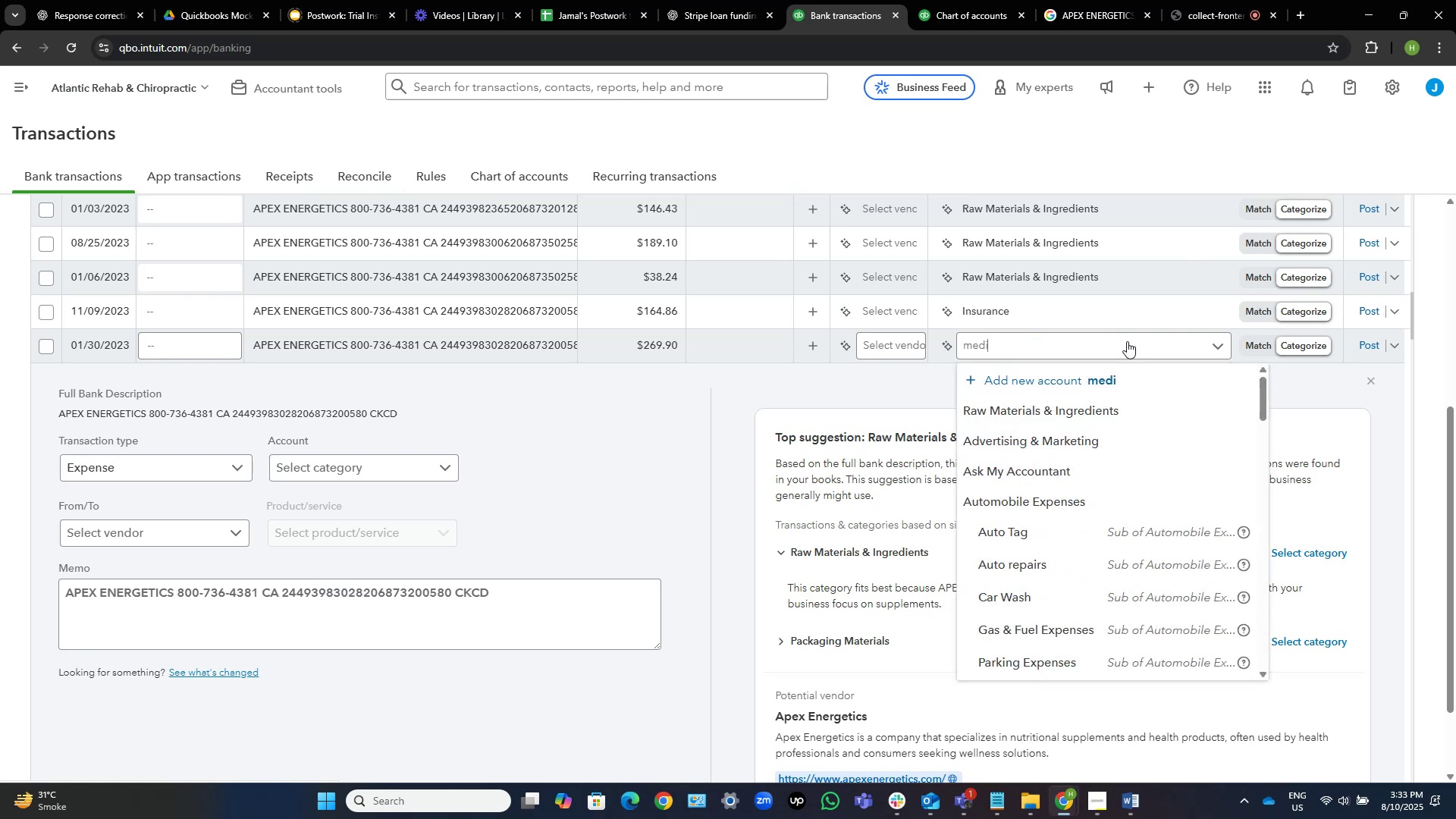 
left_click([1101, 435])
 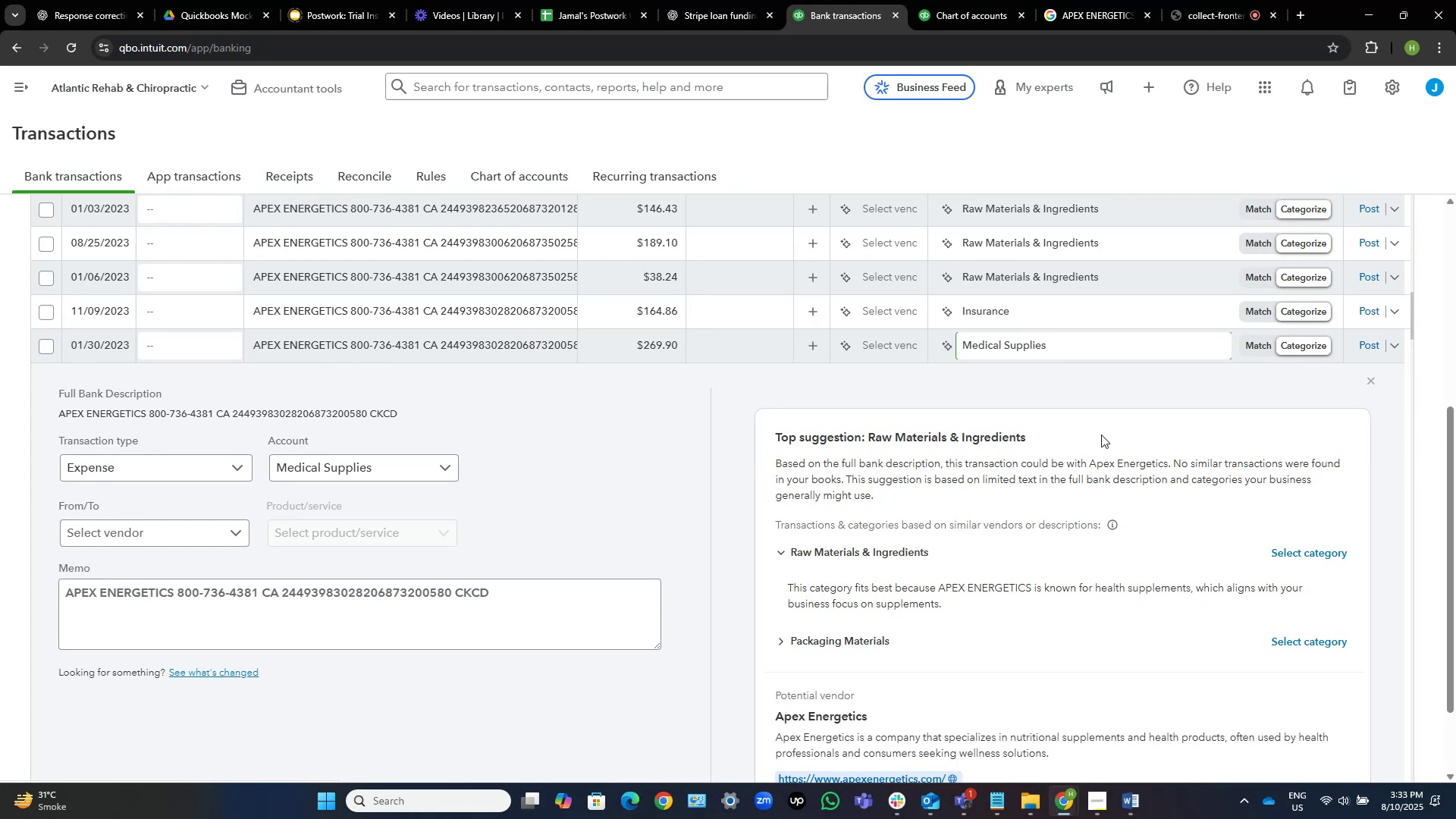 
wait(9.2)
 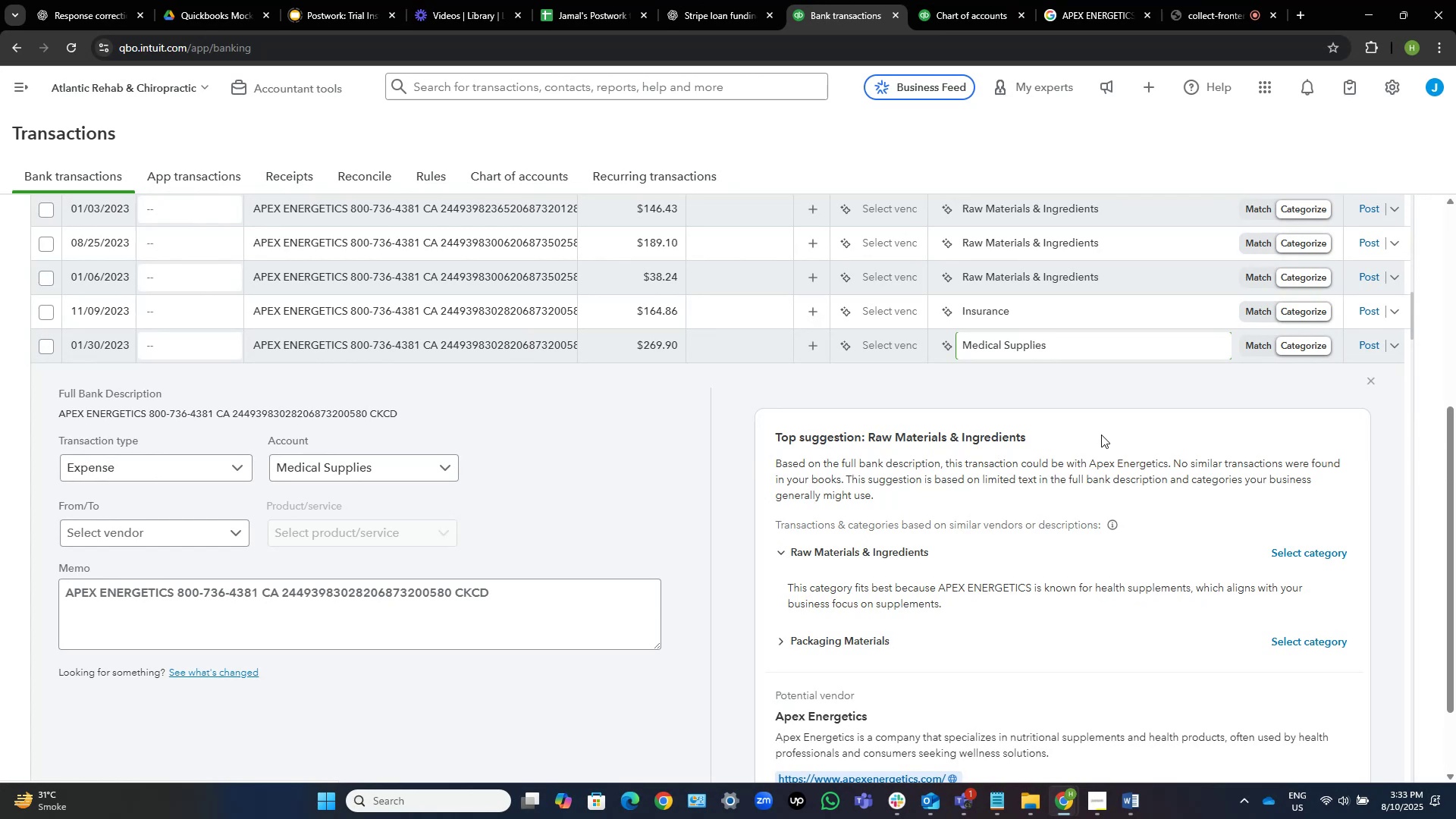 
scroll: coordinate [228, 363], scroll_direction: up, amount: 5.0
 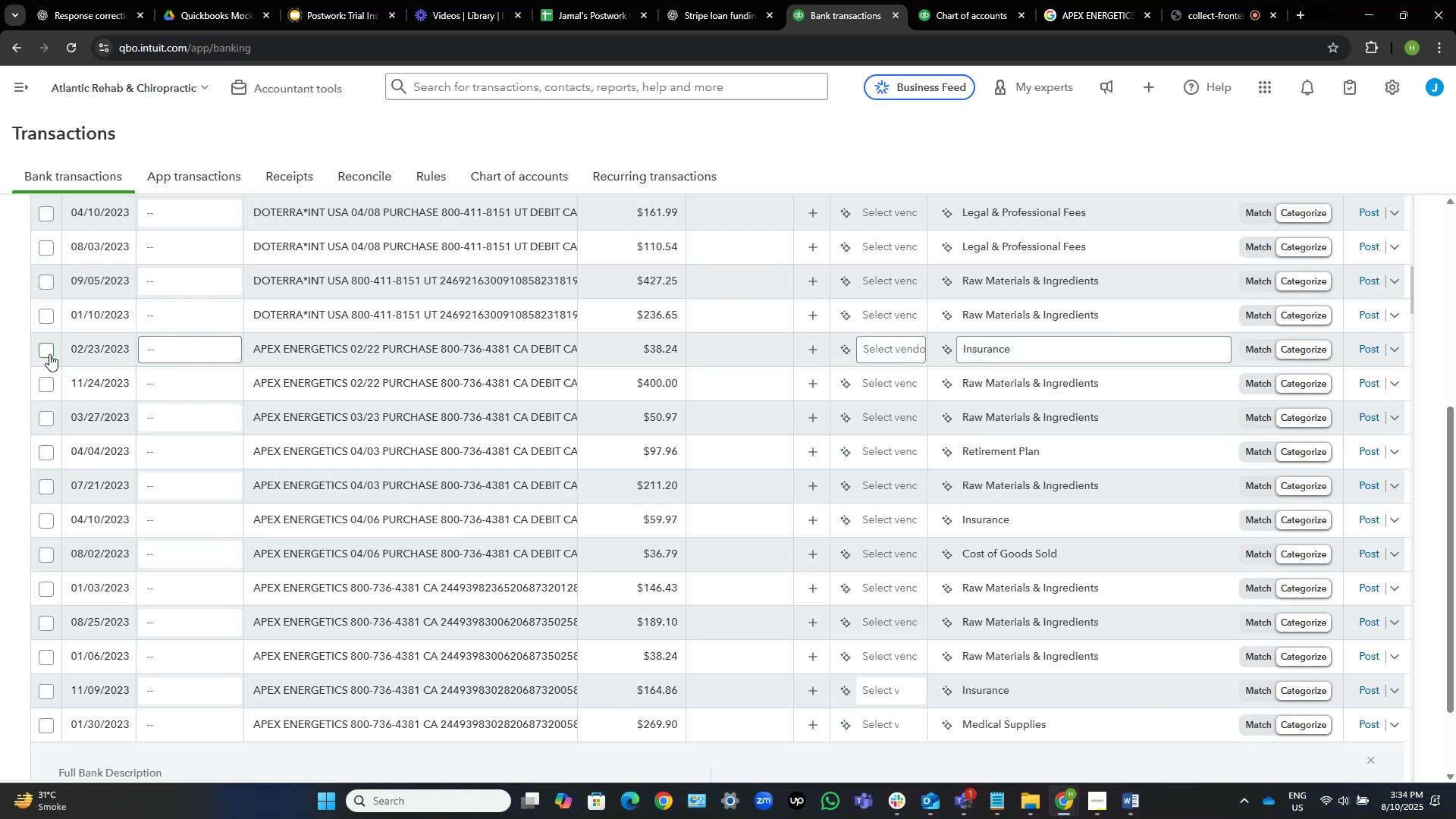 
left_click([49, 354])
 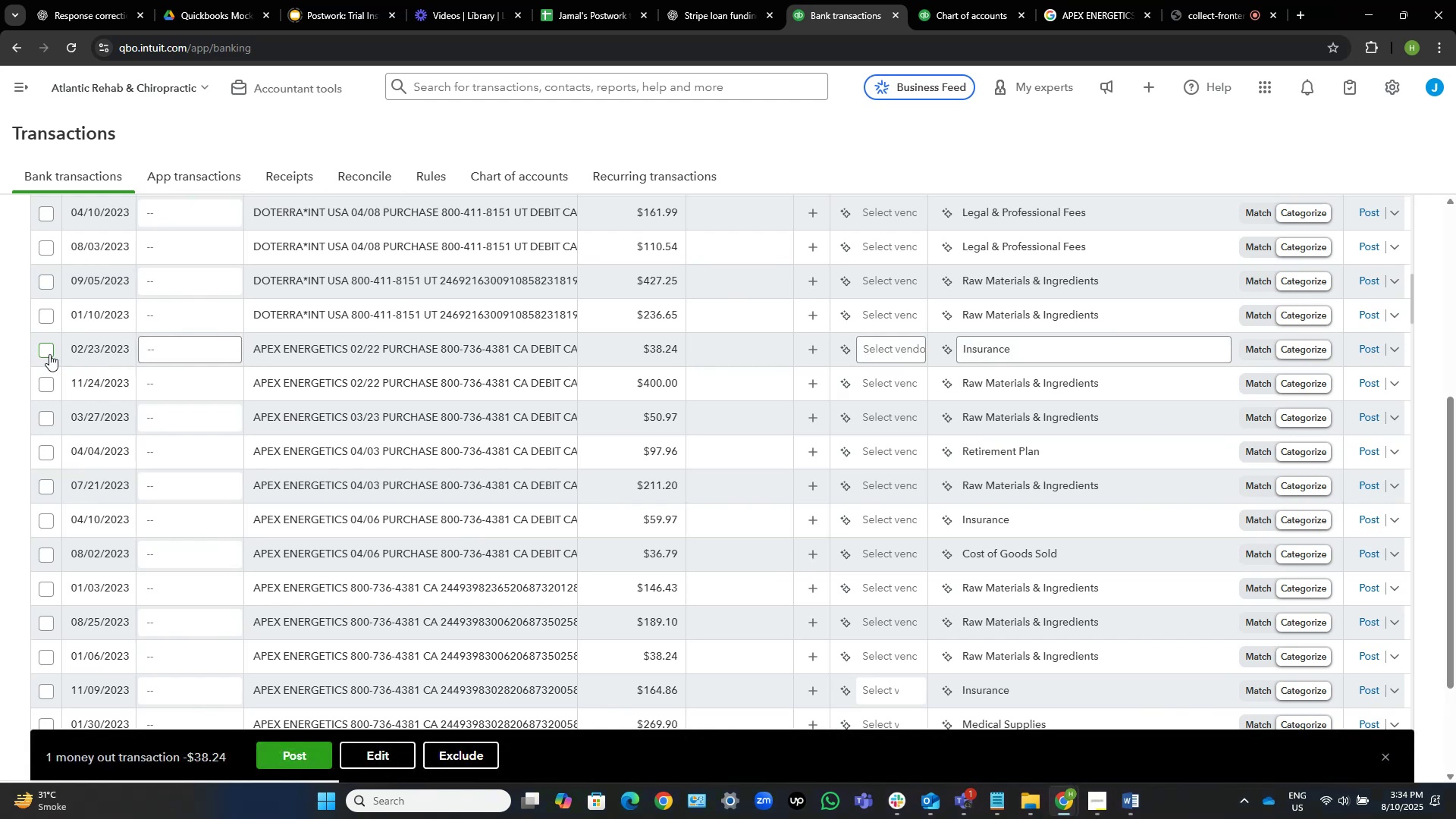 
scroll: coordinate [75, 479], scroll_direction: down, amount: 8.0
 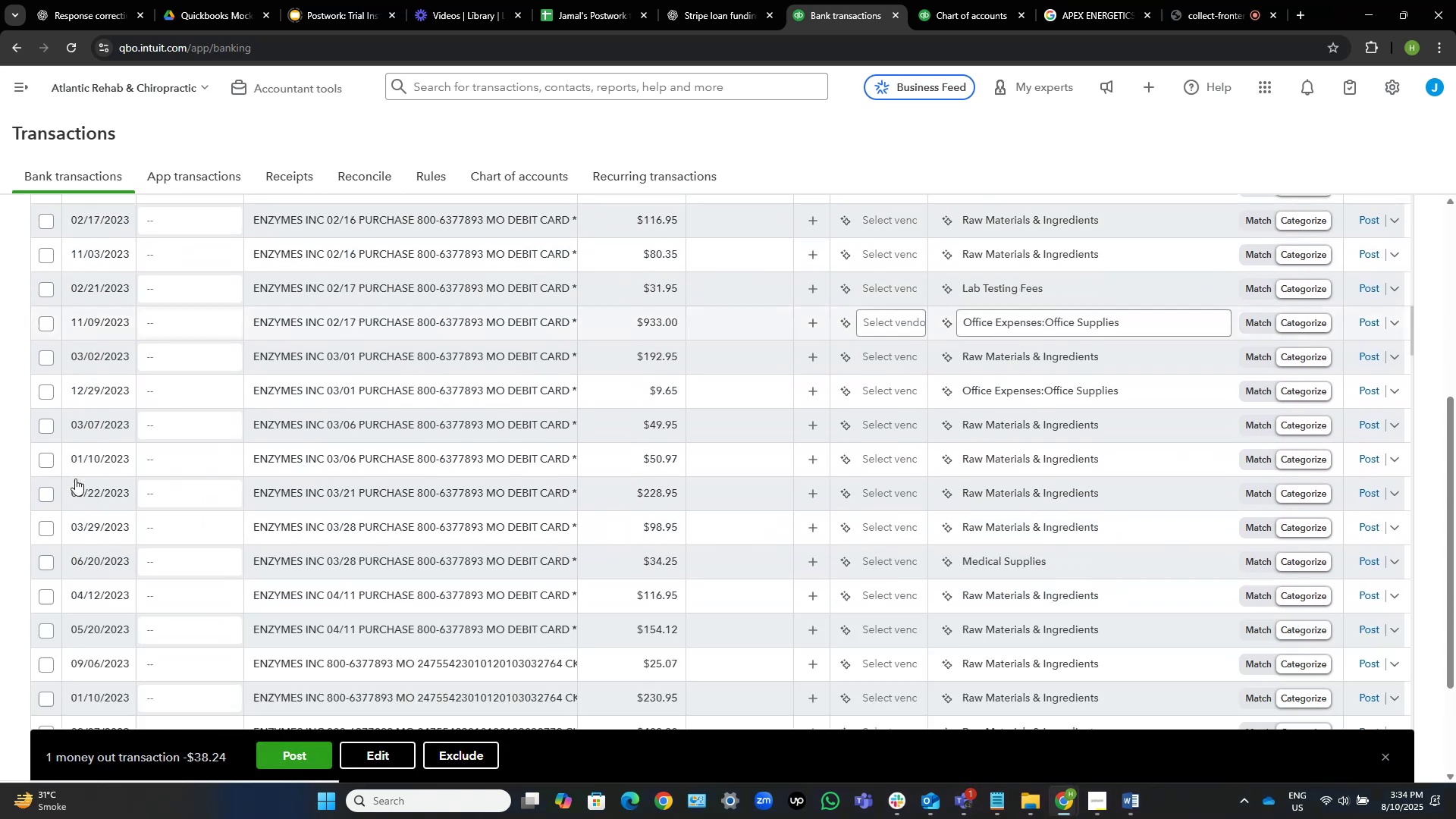 
scroll: coordinate [80, 461], scroll_direction: up, amount: 6.0
 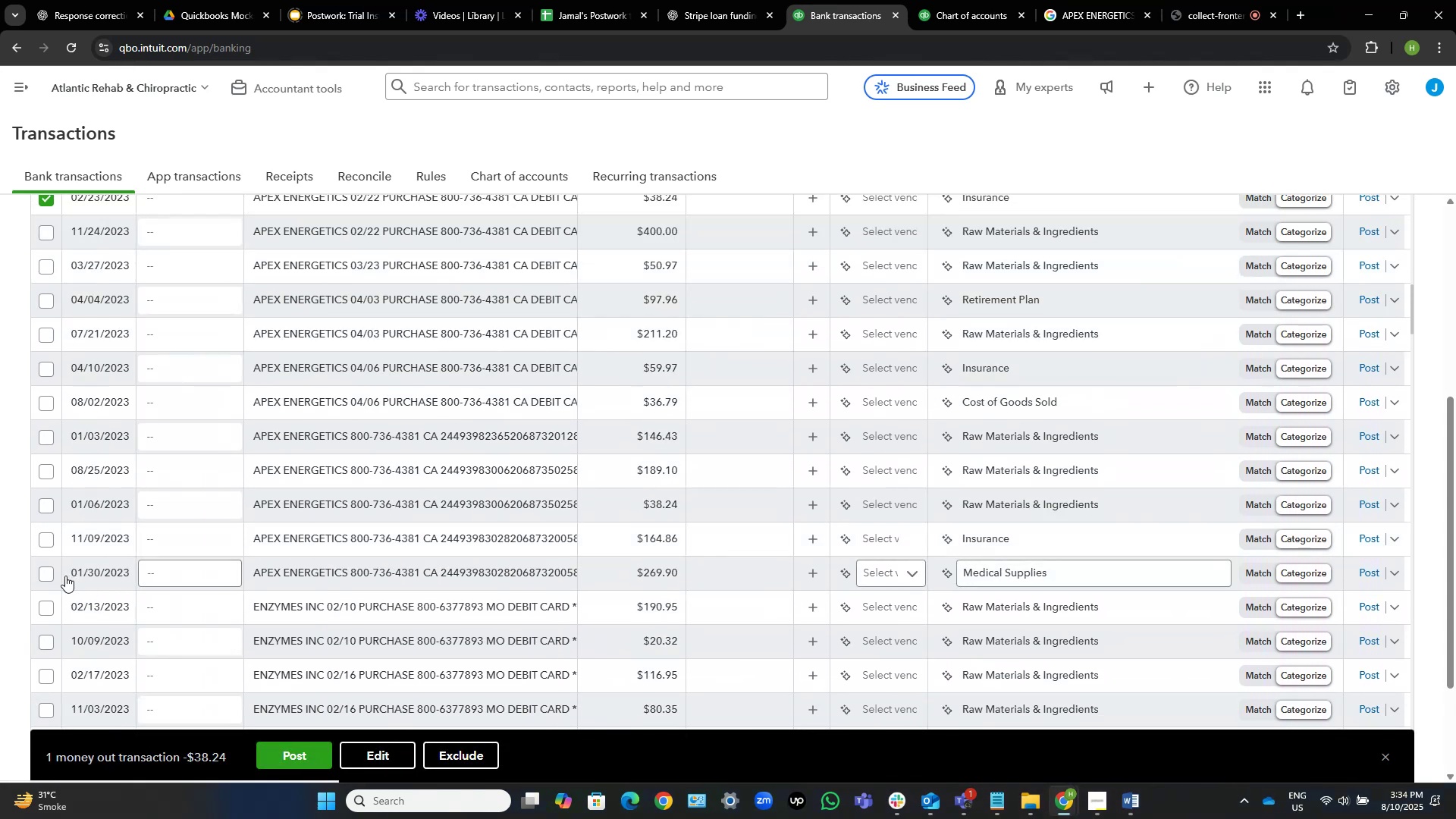 
left_click([46, 573])
 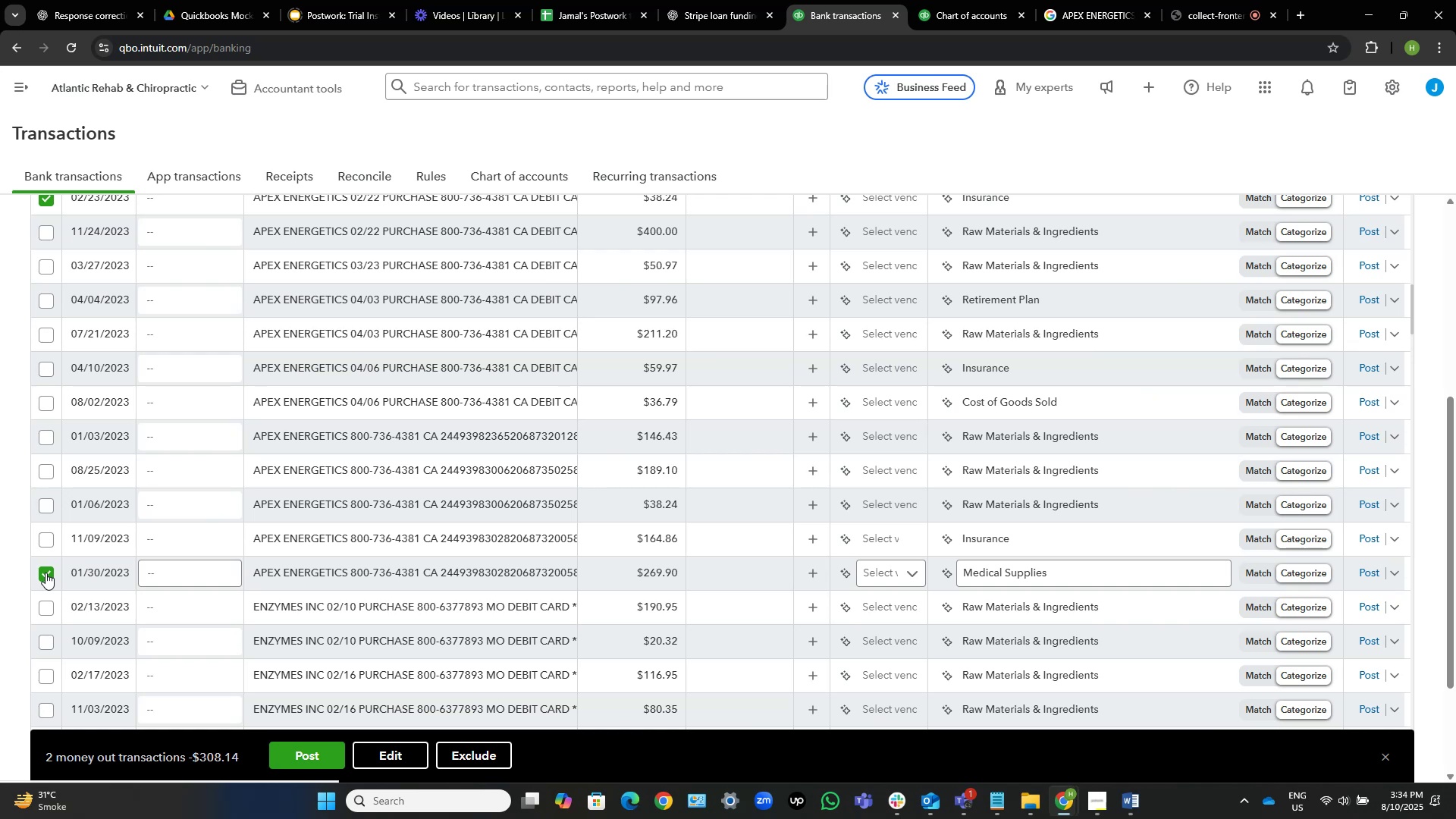 
wait(47.8)
 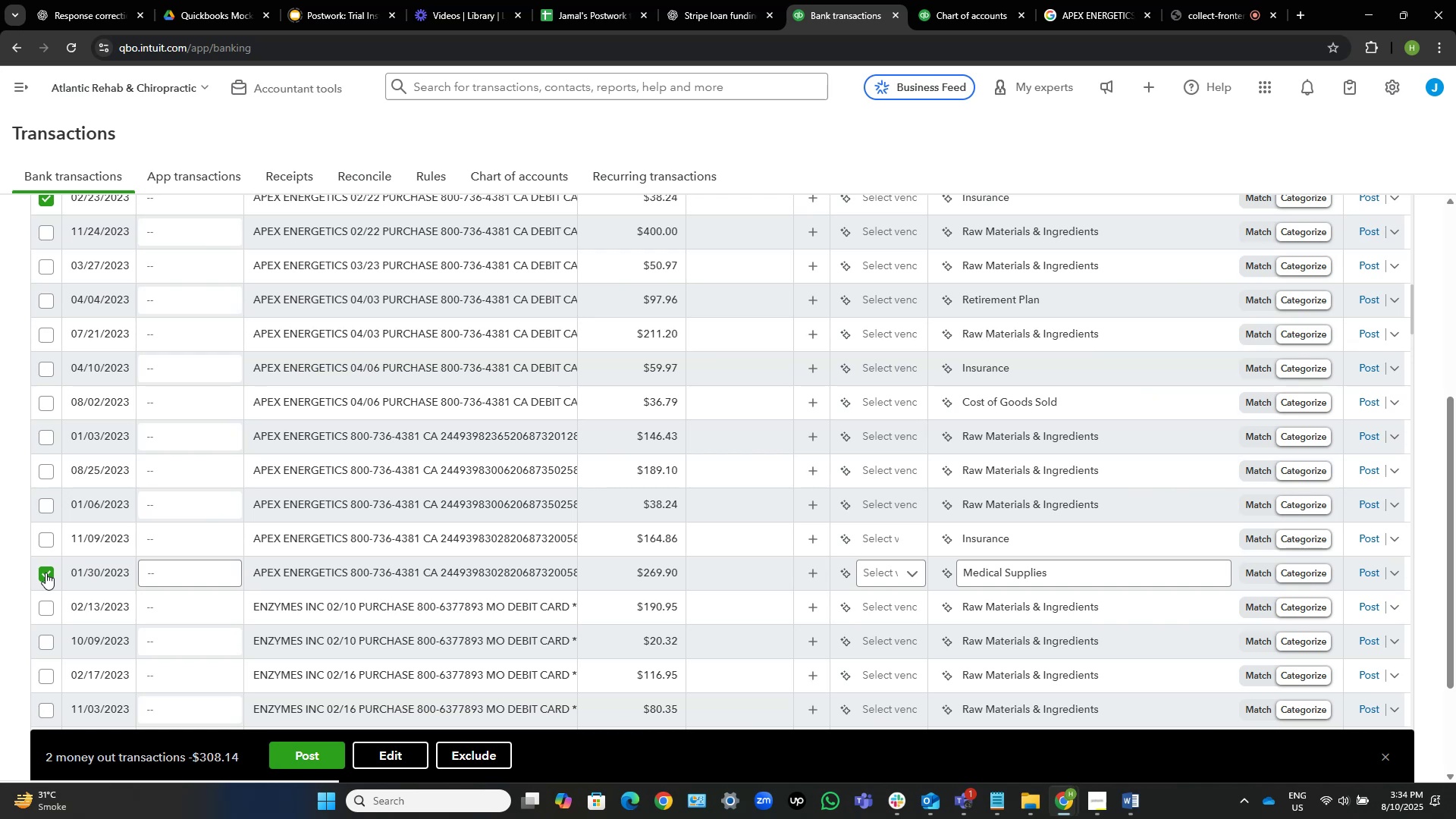 
left_click([45, 538])
 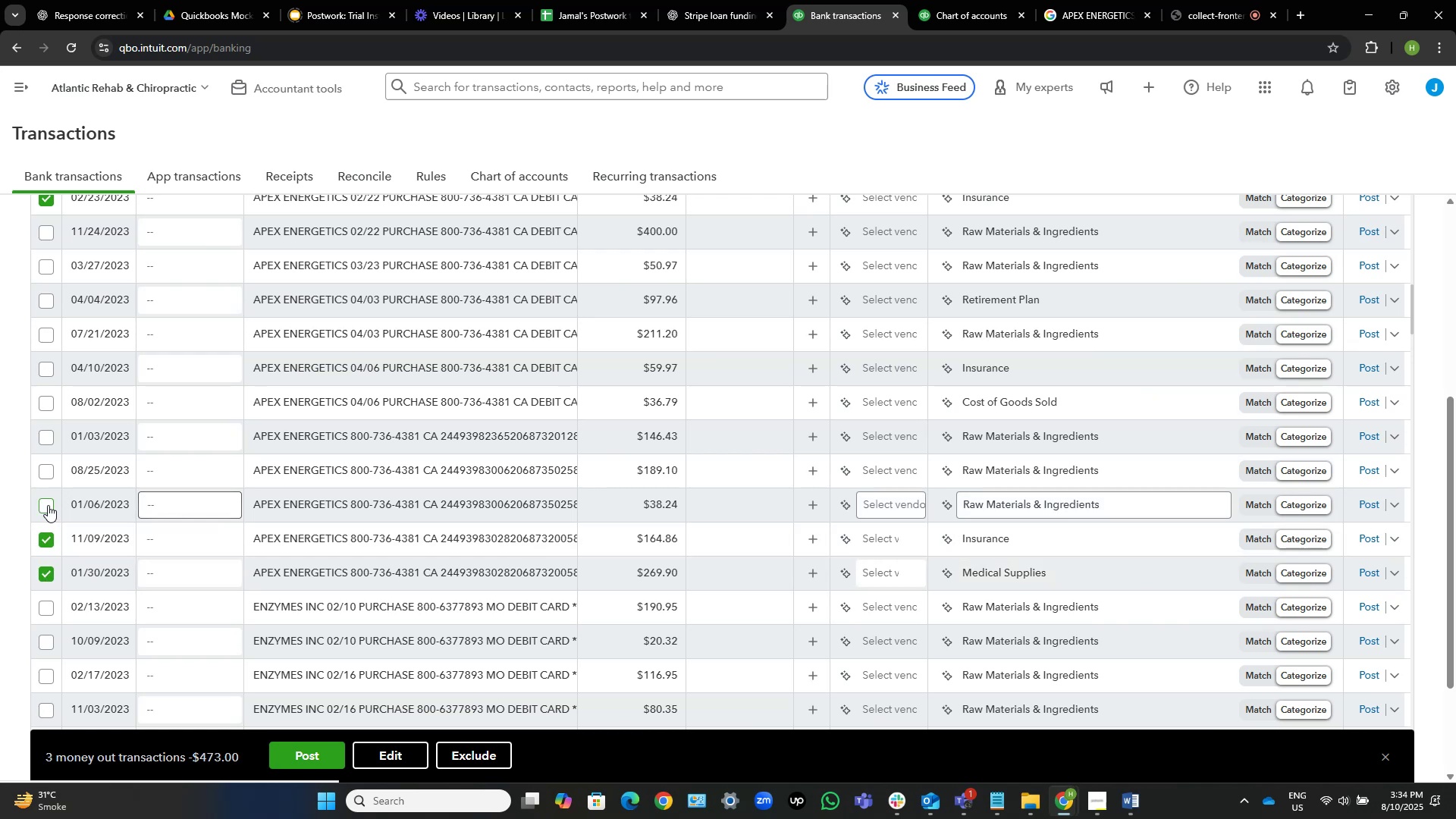 
left_click([48, 505])
 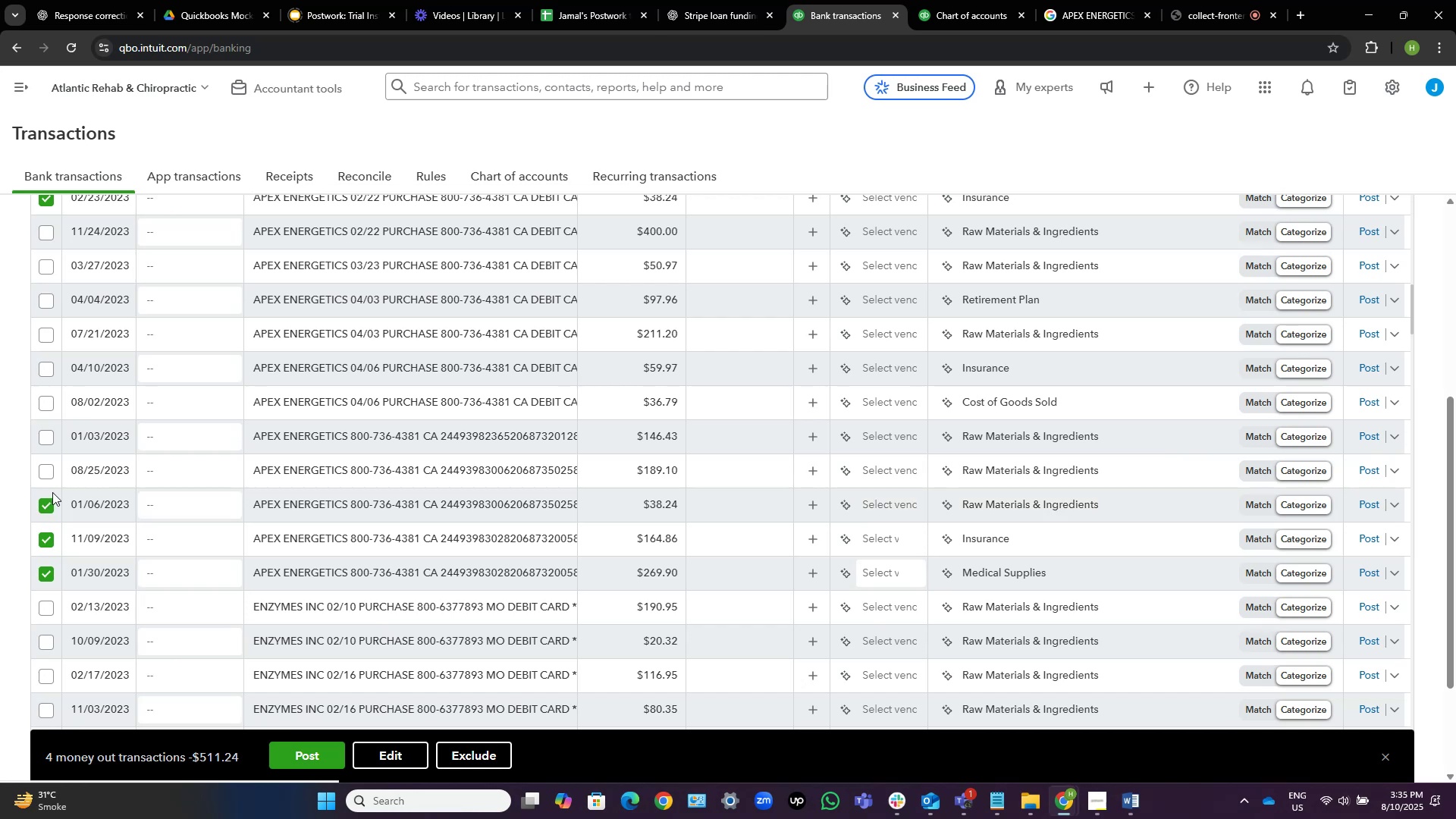 
wait(5.06)
 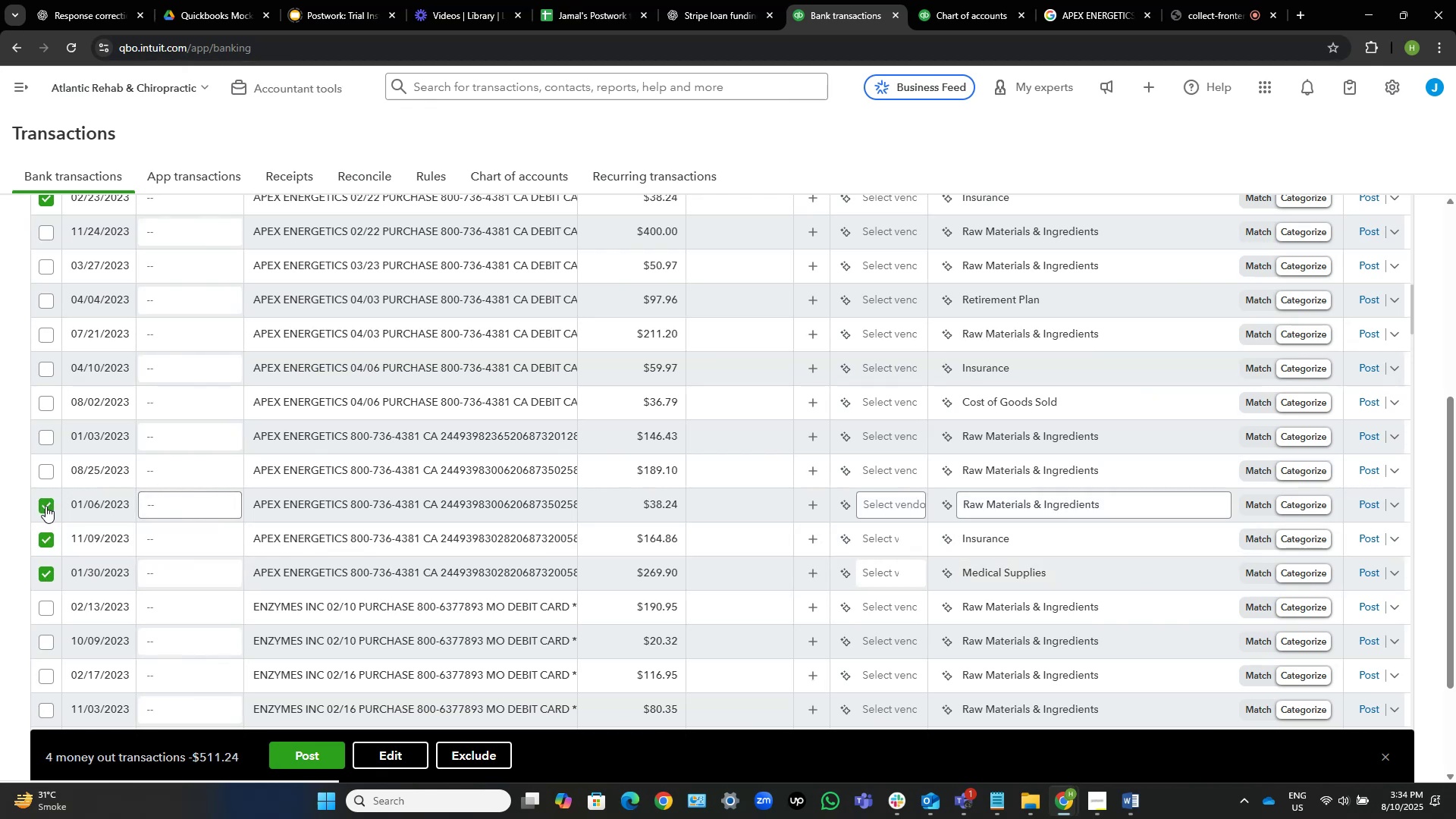 
left_click([48, 469])
 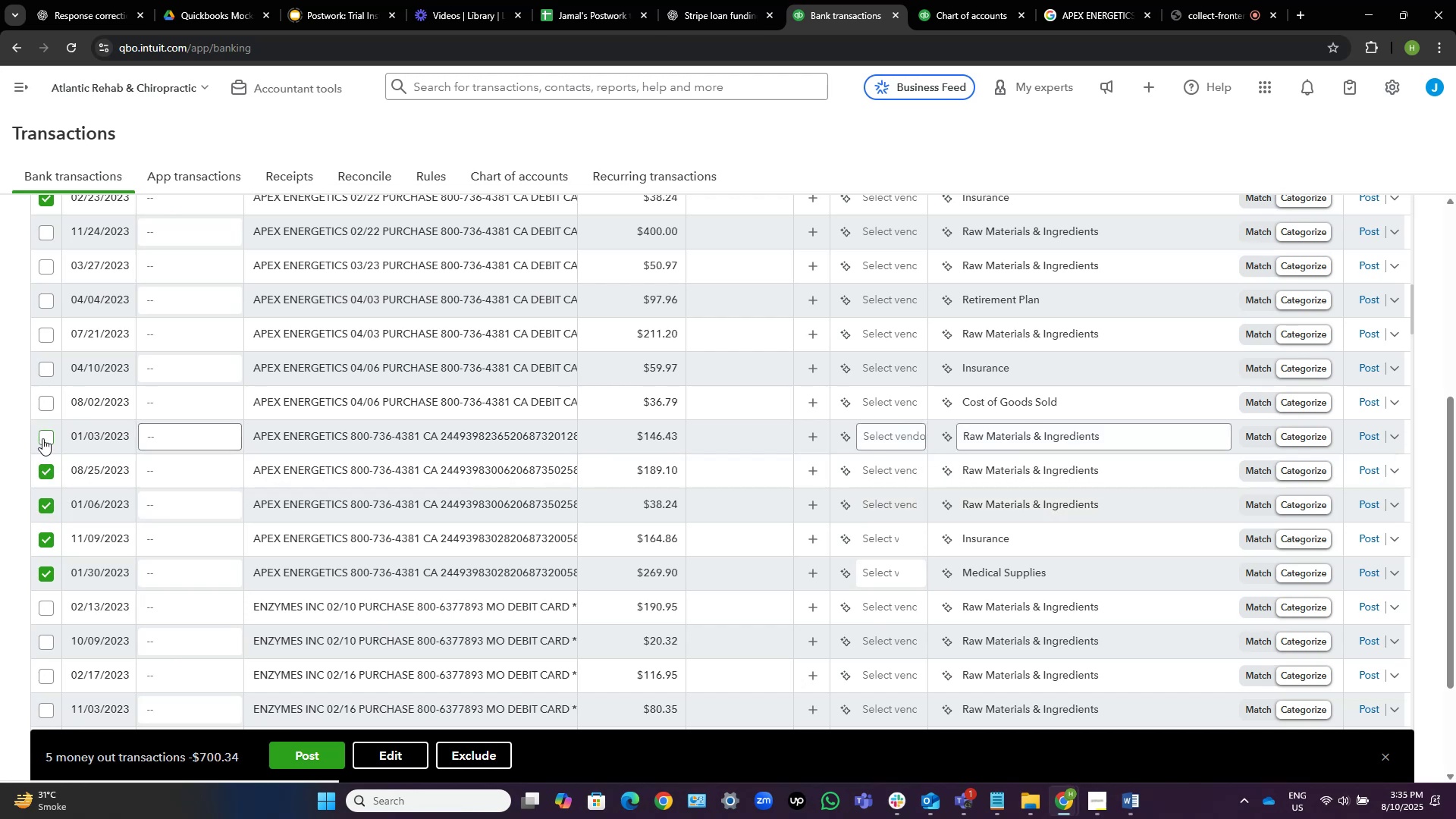 
left_click([44, 433])
 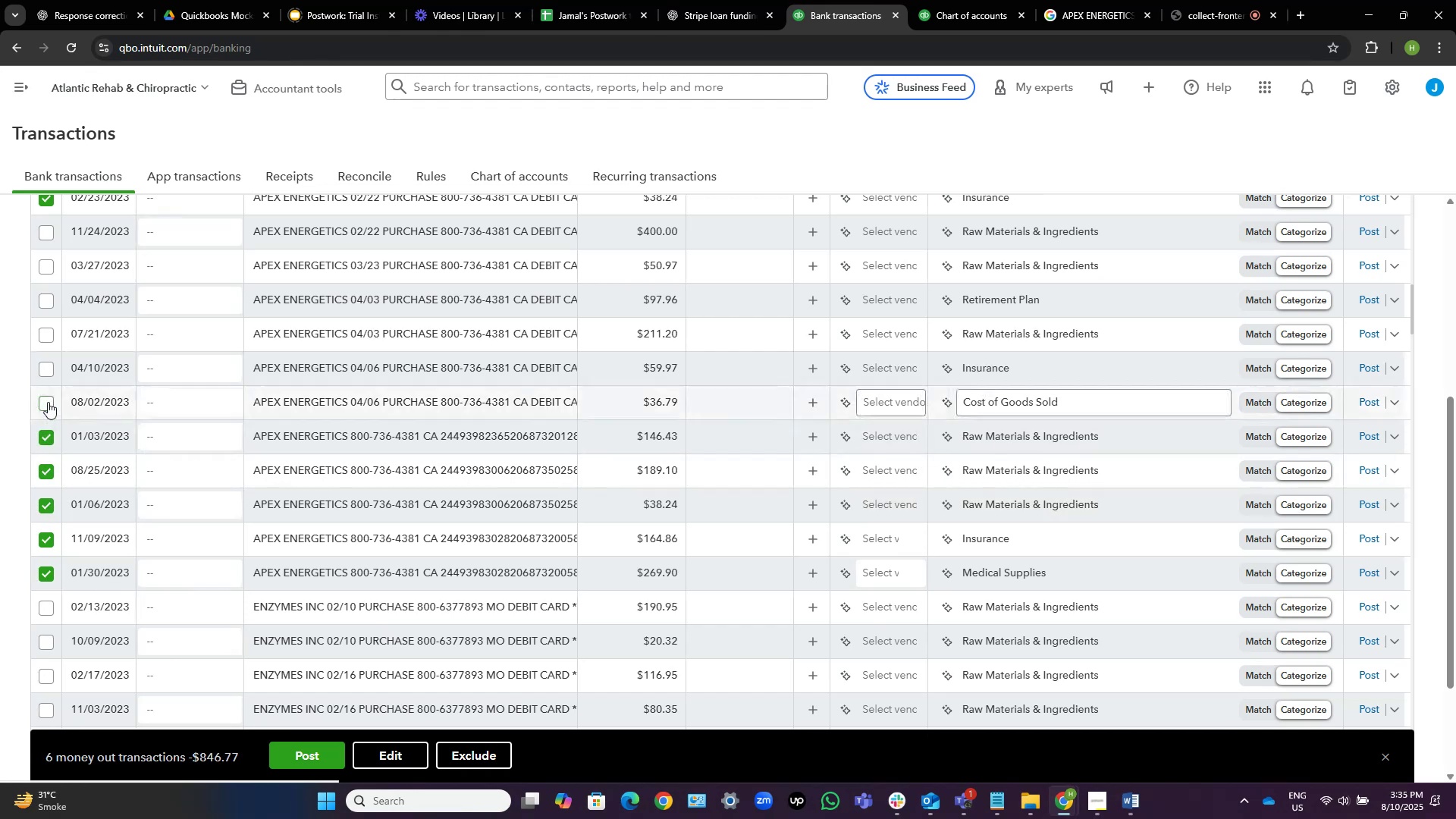 
left_click([48, 402])
 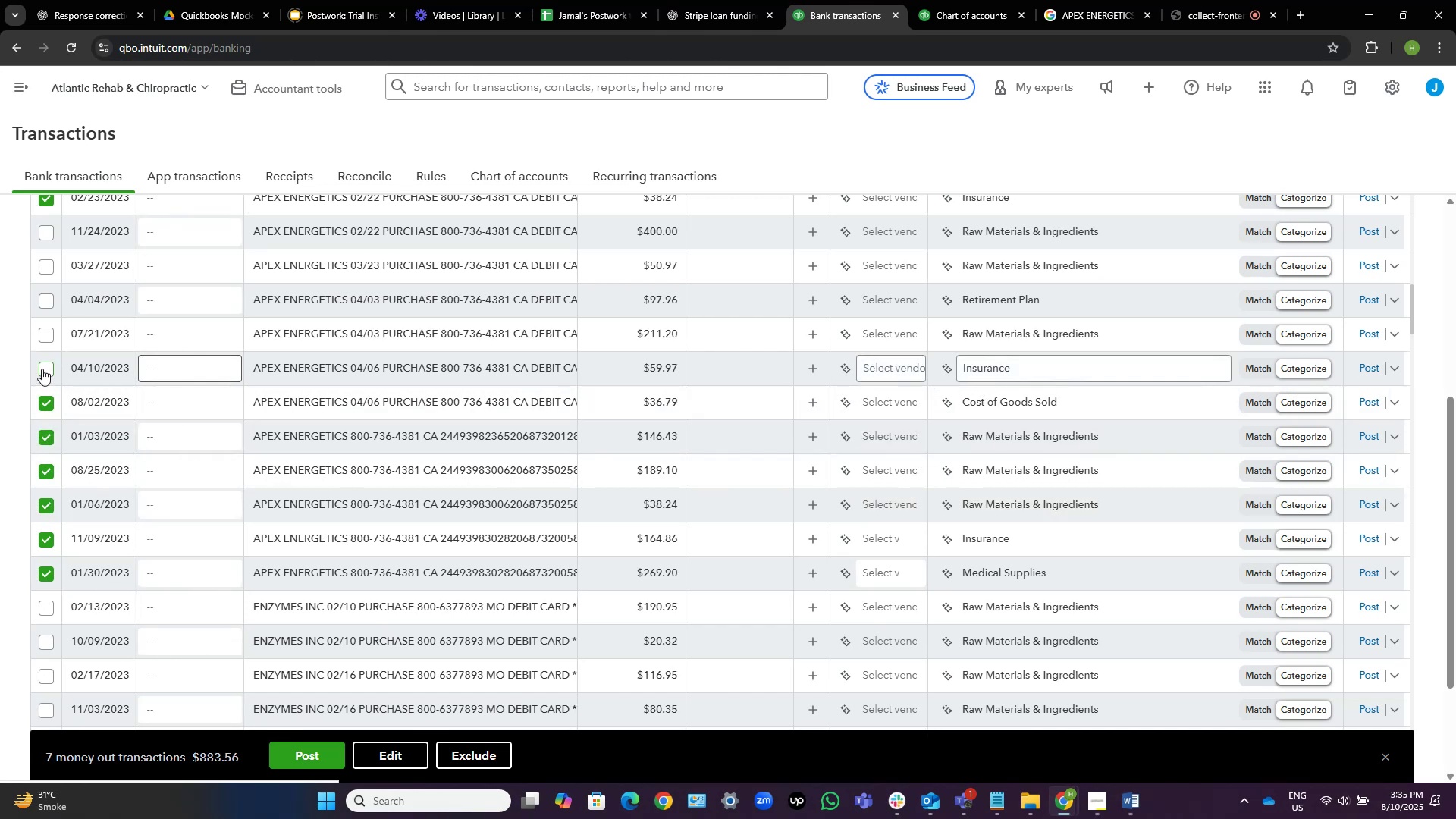 
left_click([42, 369])
 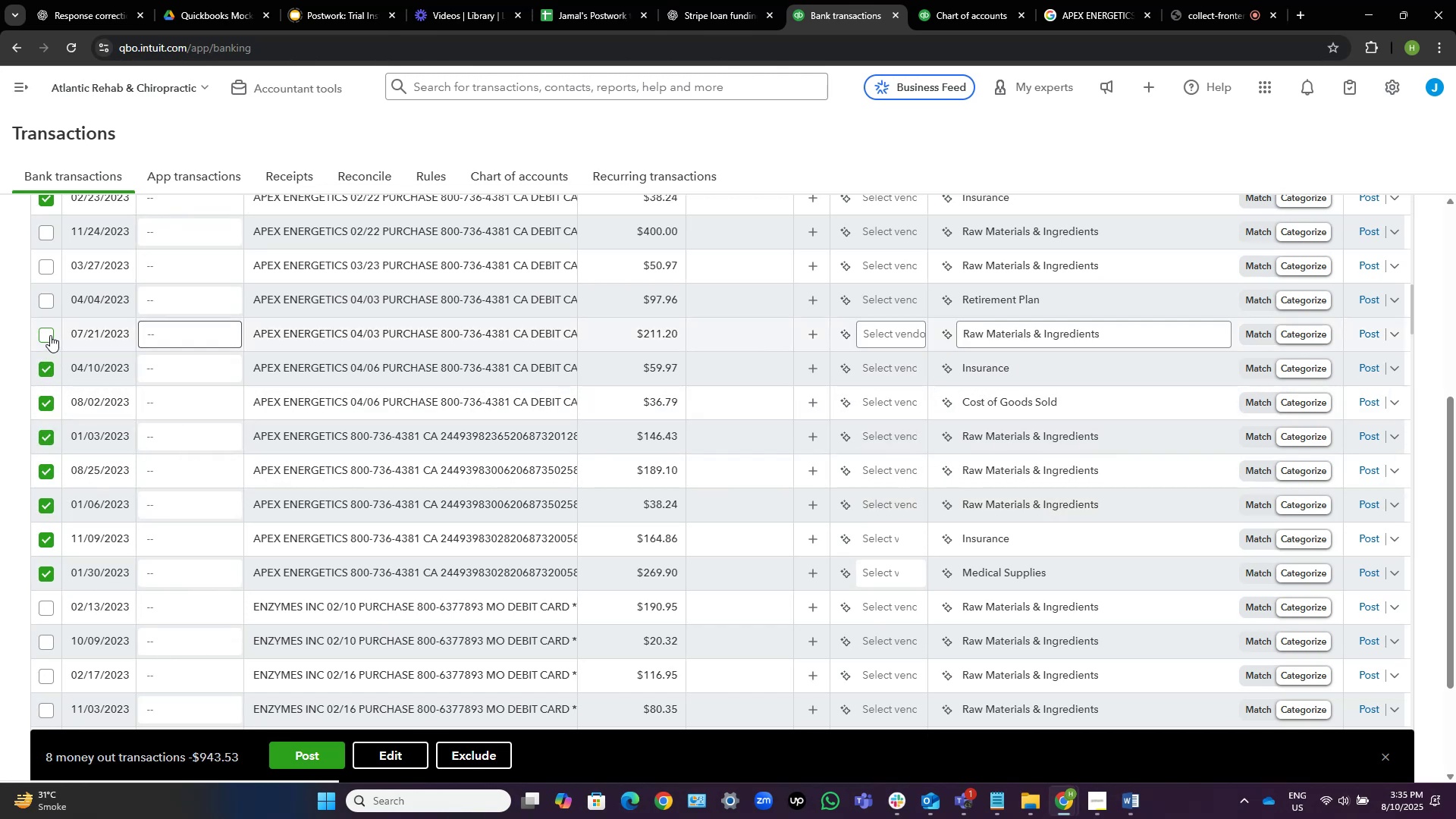 
left_click([49, 334])
 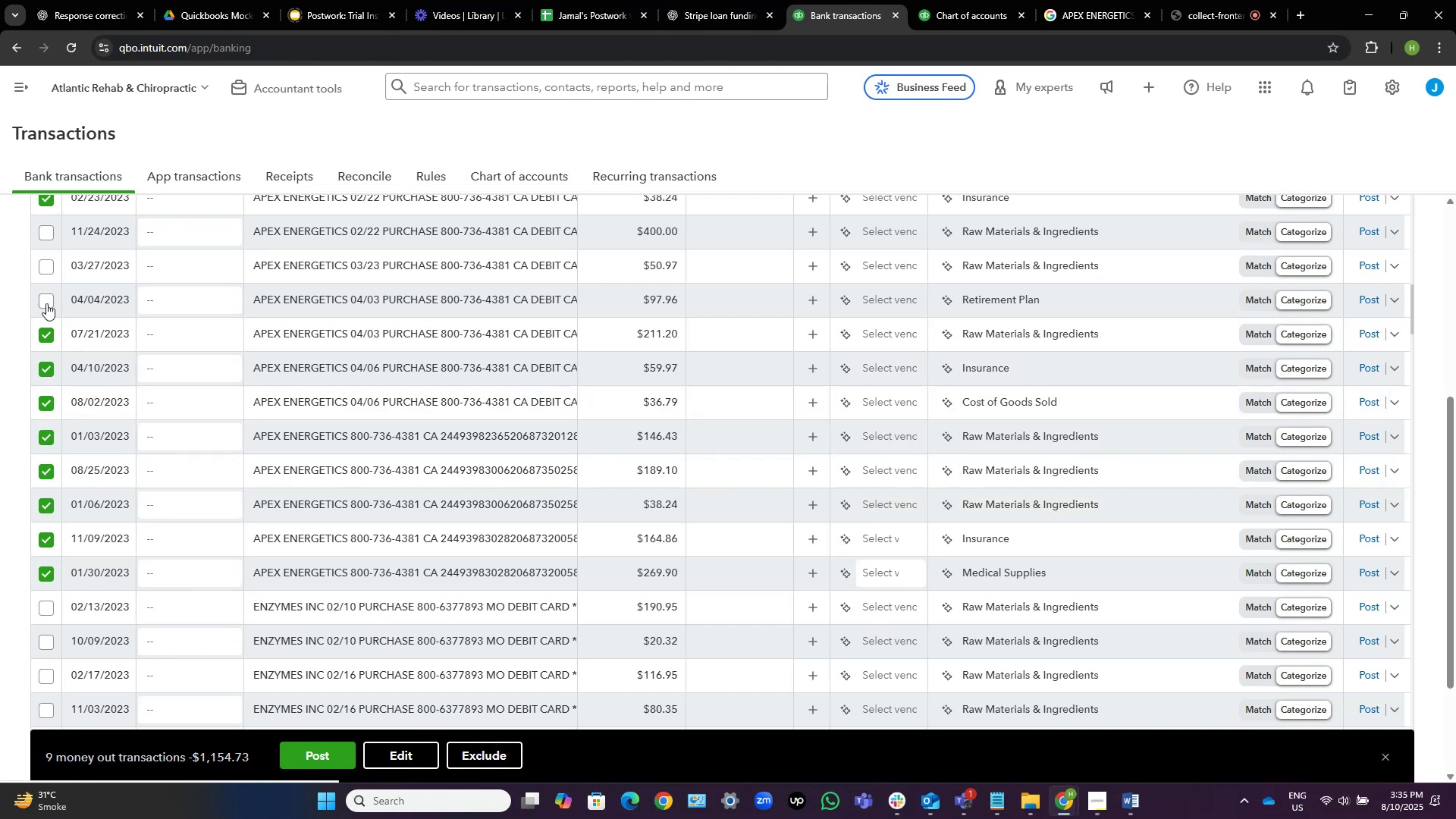 
left_click([46, 299])
 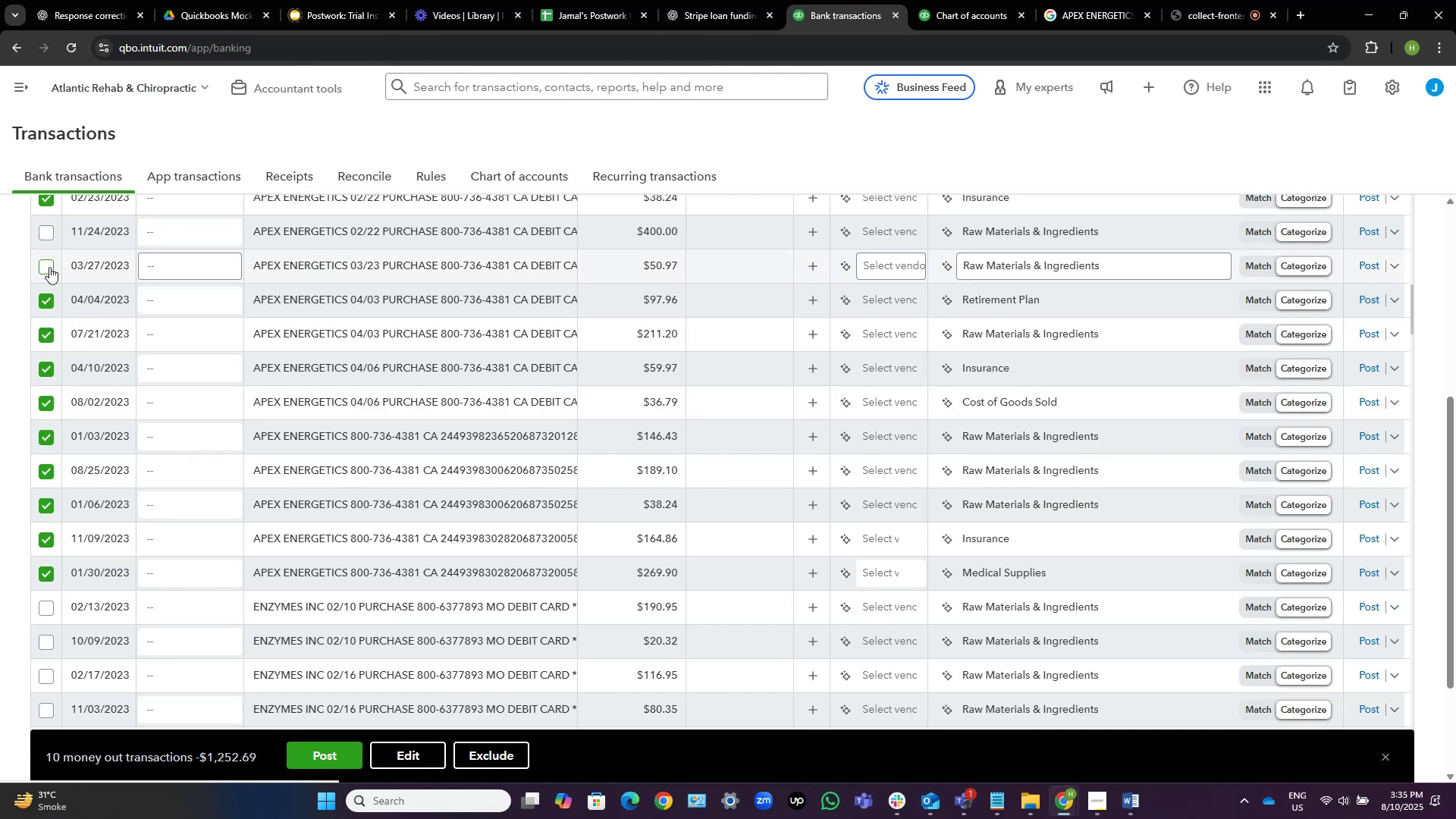 
left_click([49, 267])
 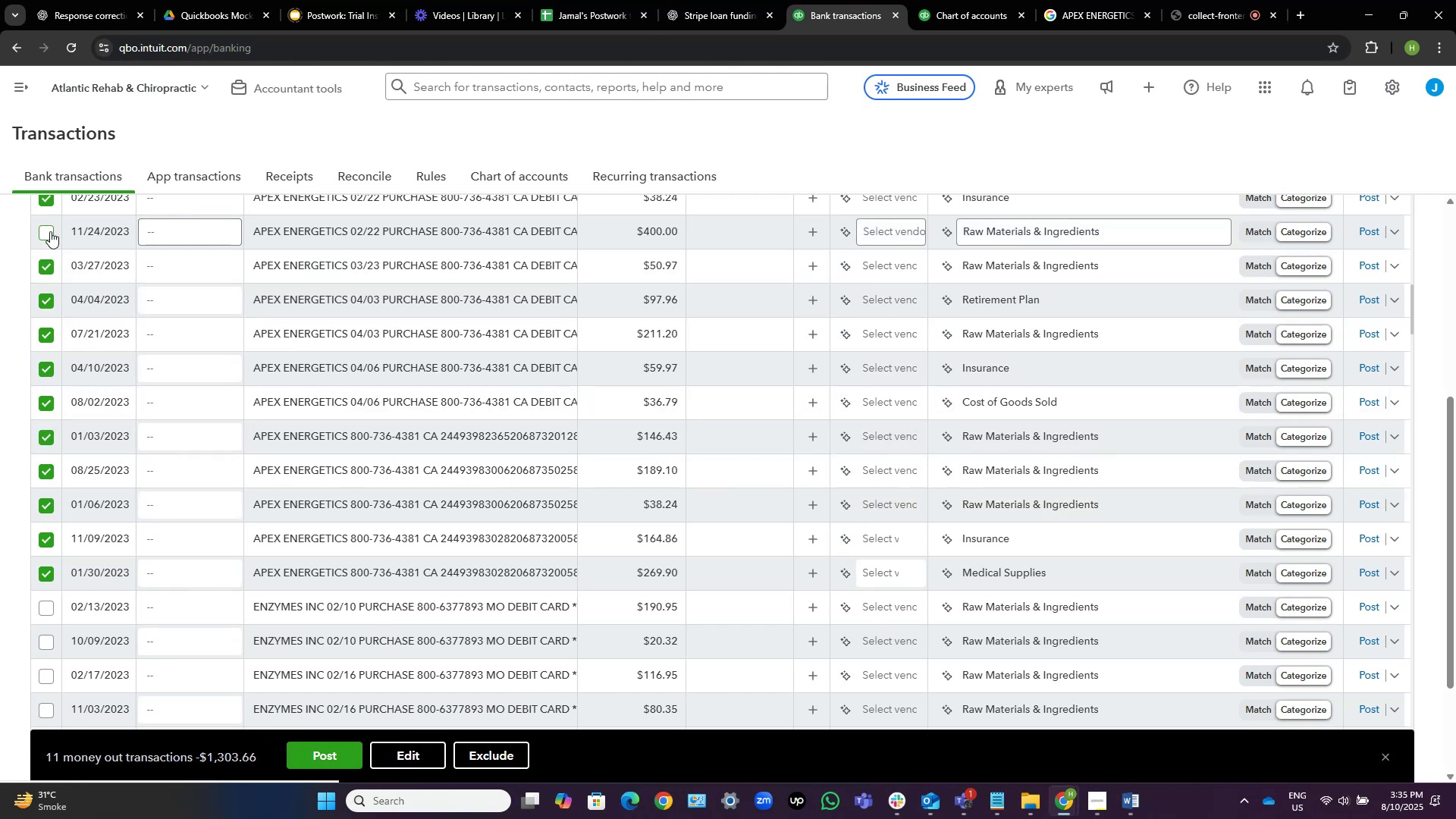 
left_click([50, 231])
 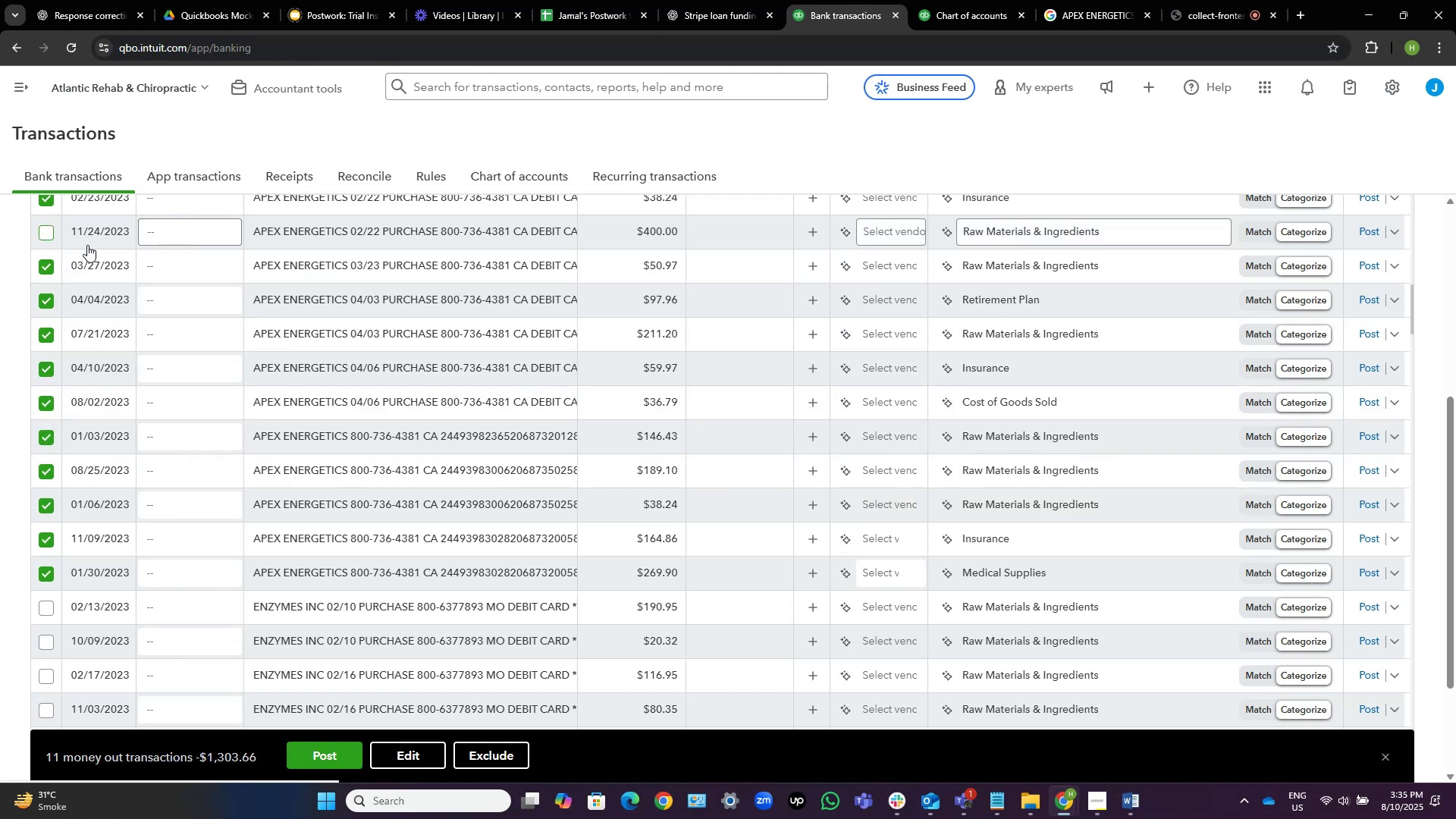 
mouse_move([305, 332])
 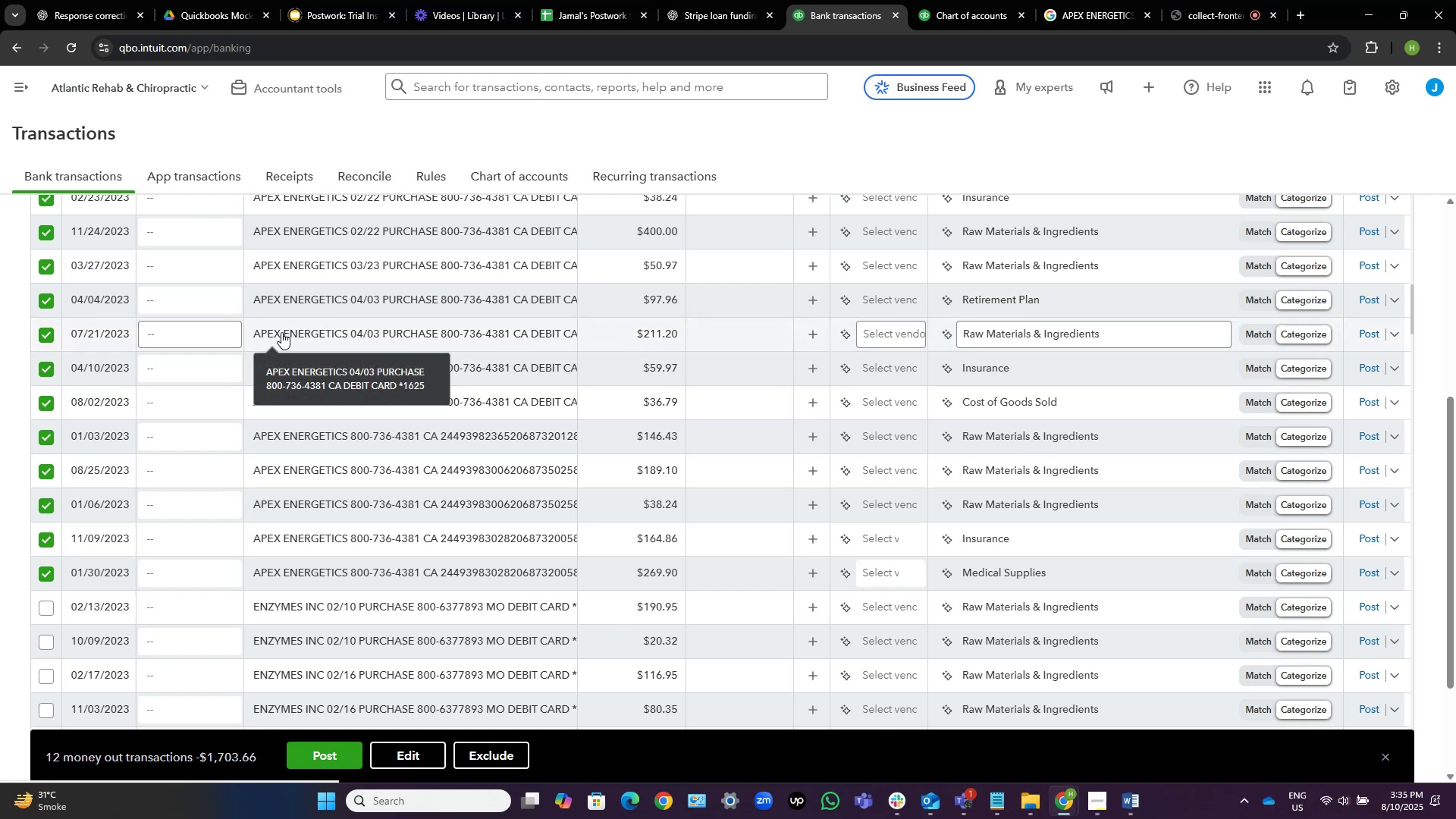 
scroll: coordinate [543, 401], scroll_direction: up, amount: 1.0
 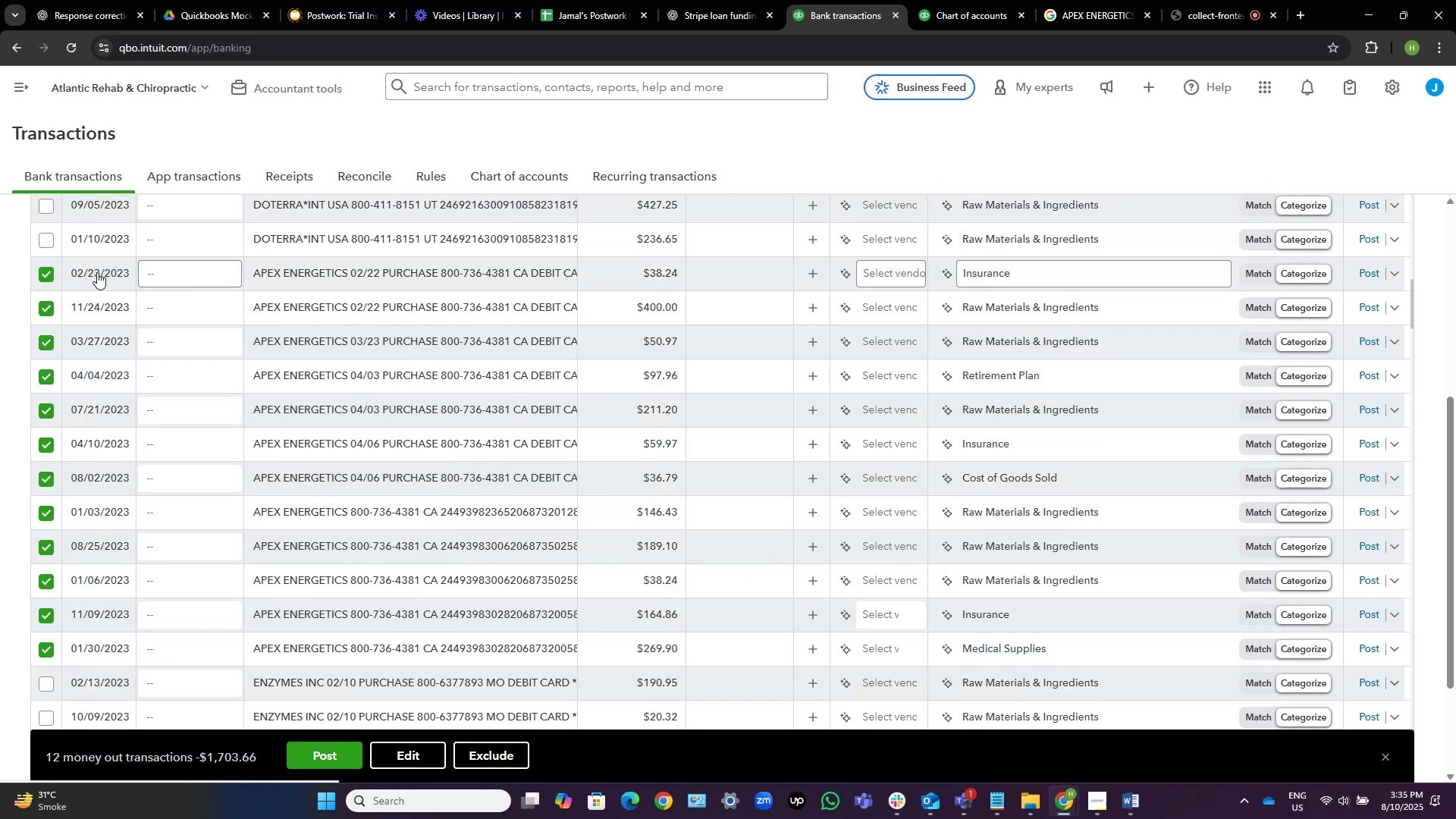 
mouse_move([281, 290])
 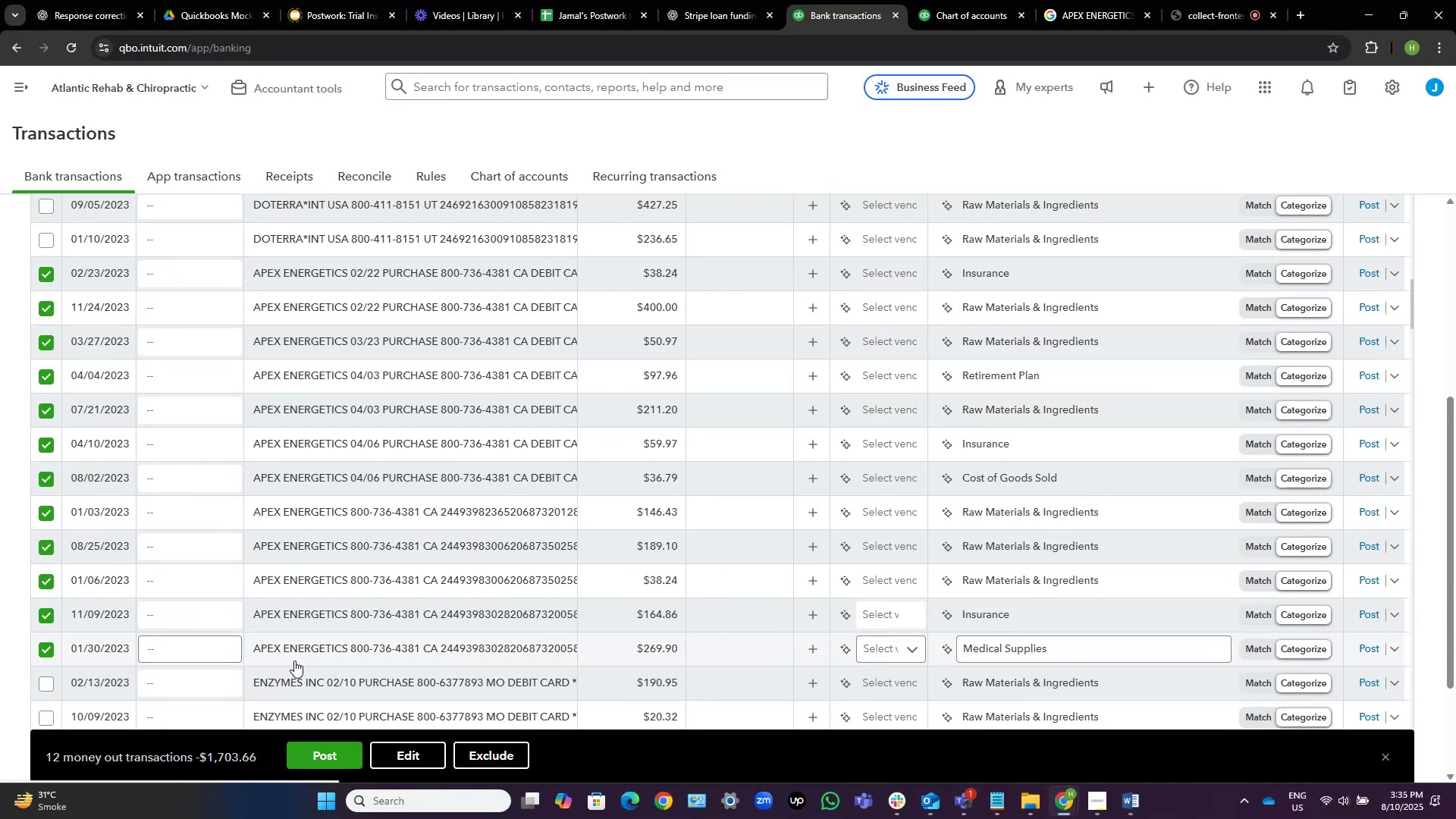 
wait(20.48)
 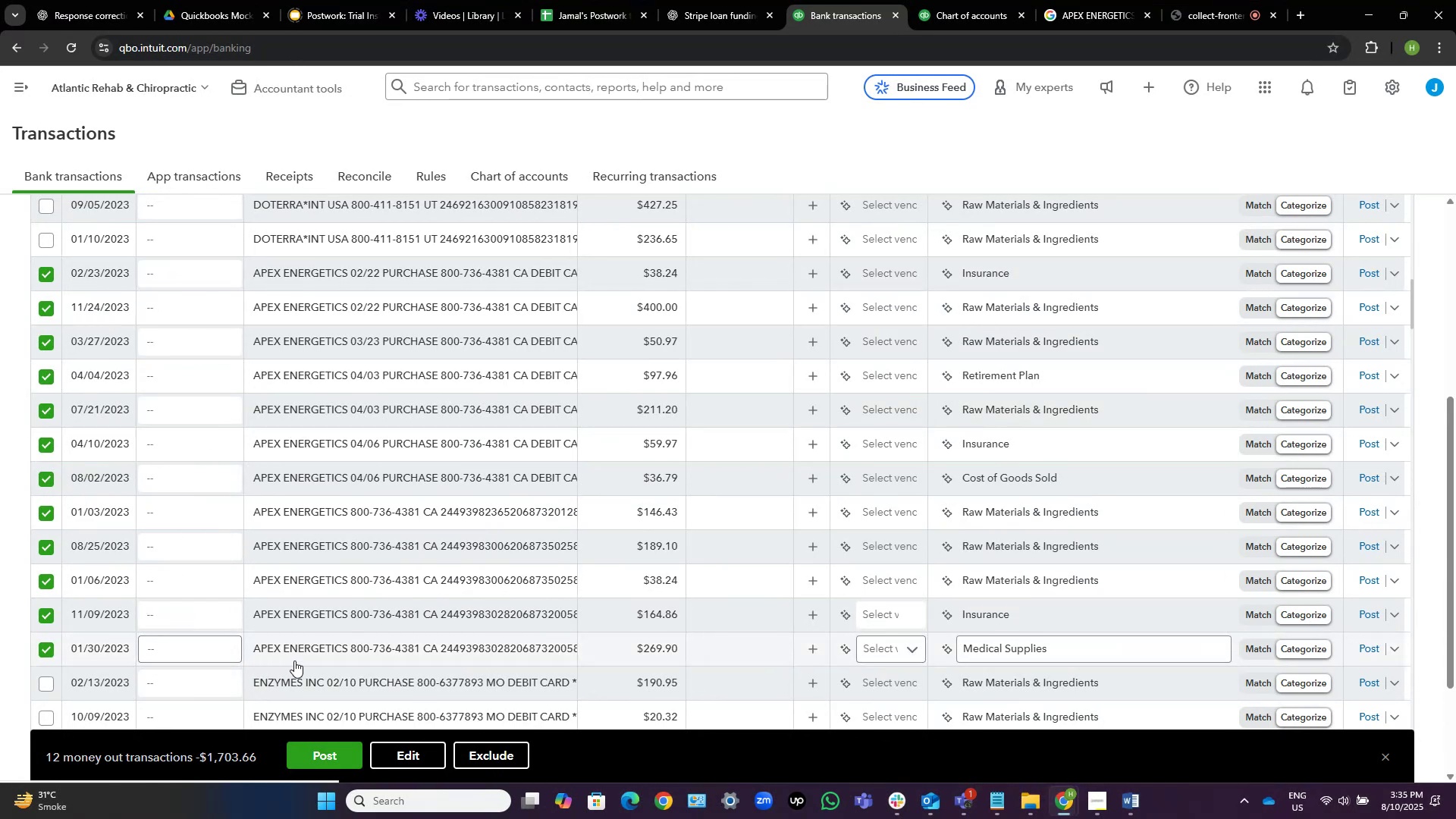 
left_click([400, 752])
 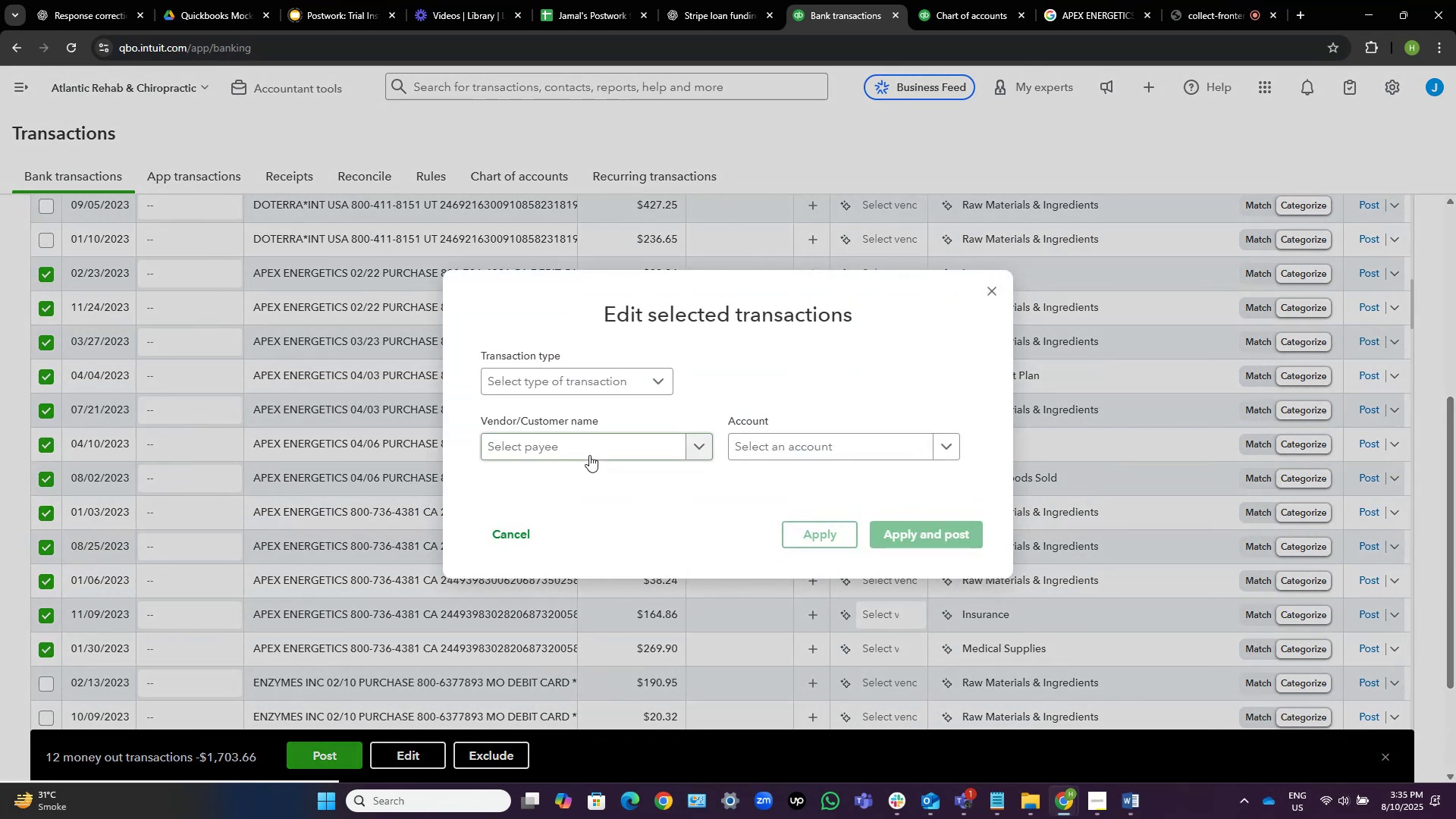 
left_click([589, 455])
 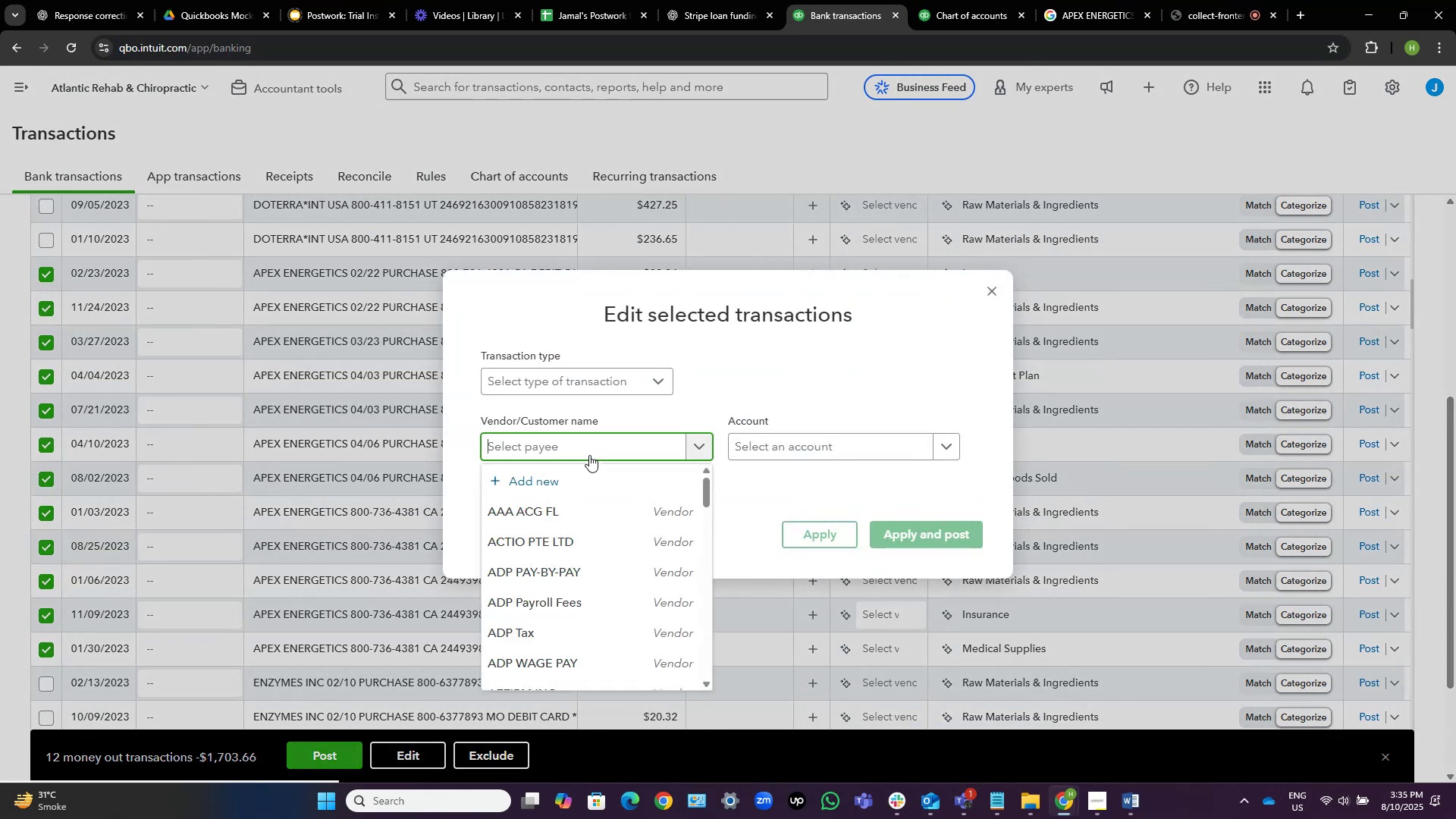 
type(apex)
 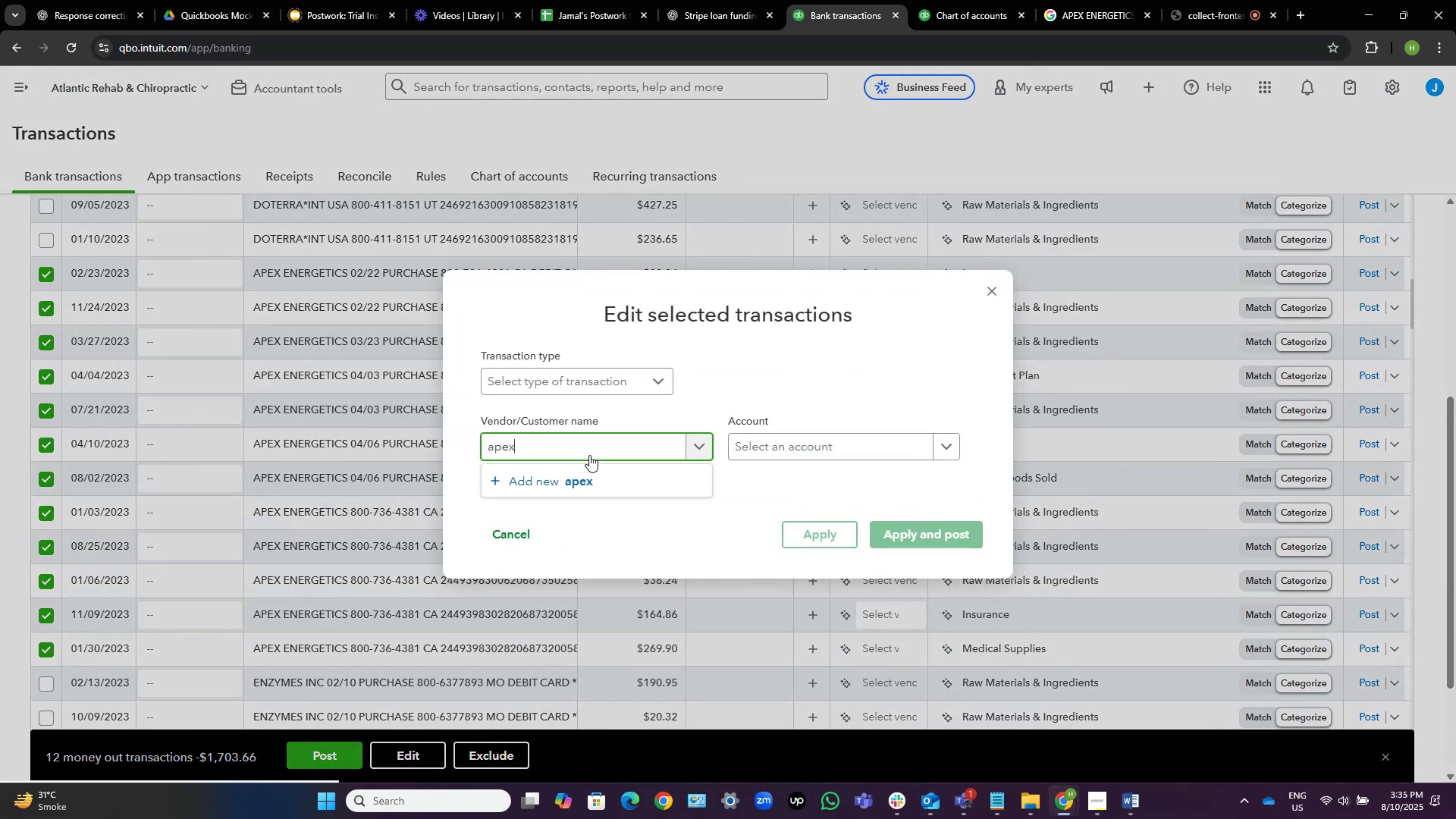 
hold_key(key=Backspace, duration=0.75)
 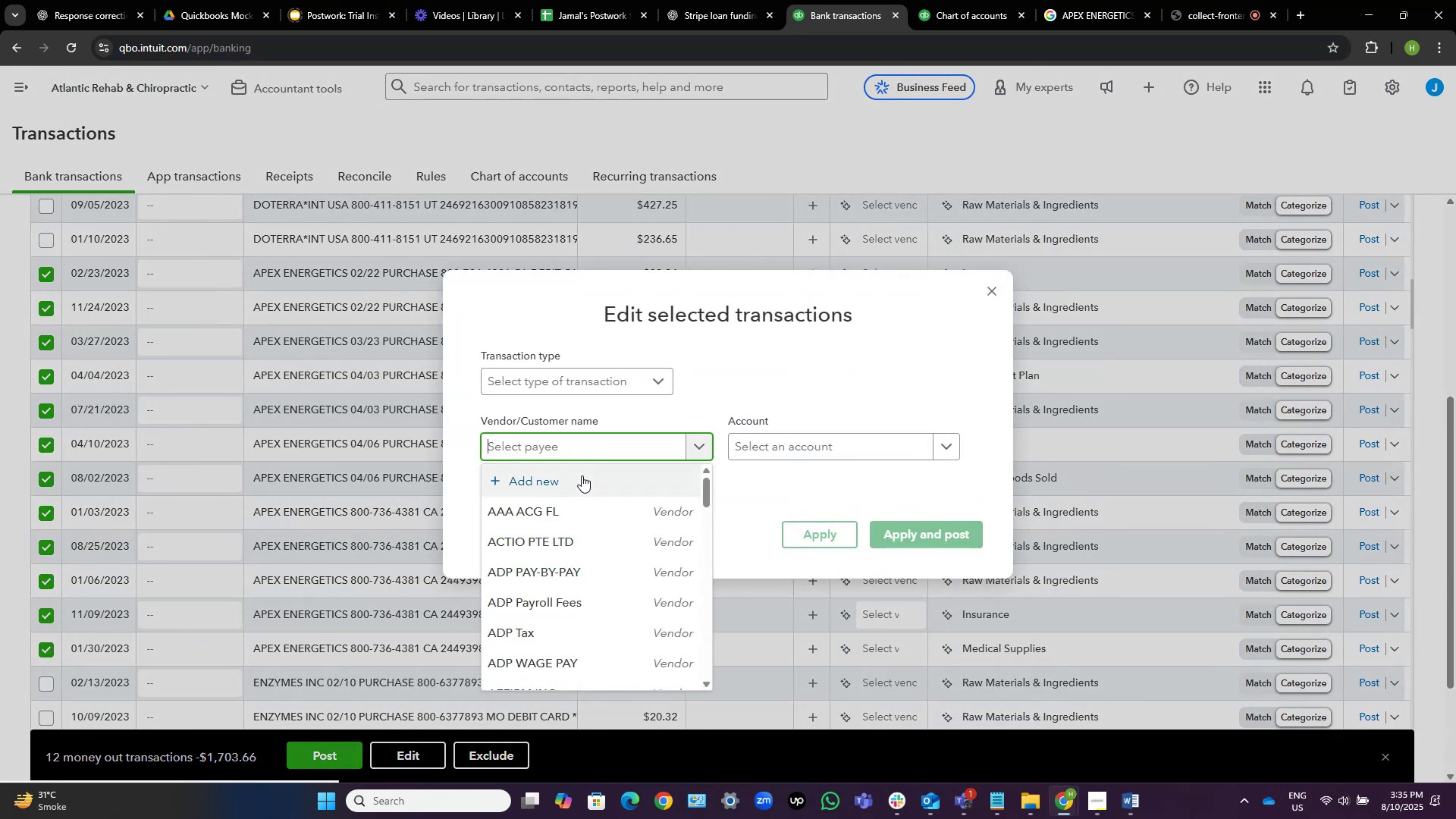 
left_click([580, 477])
 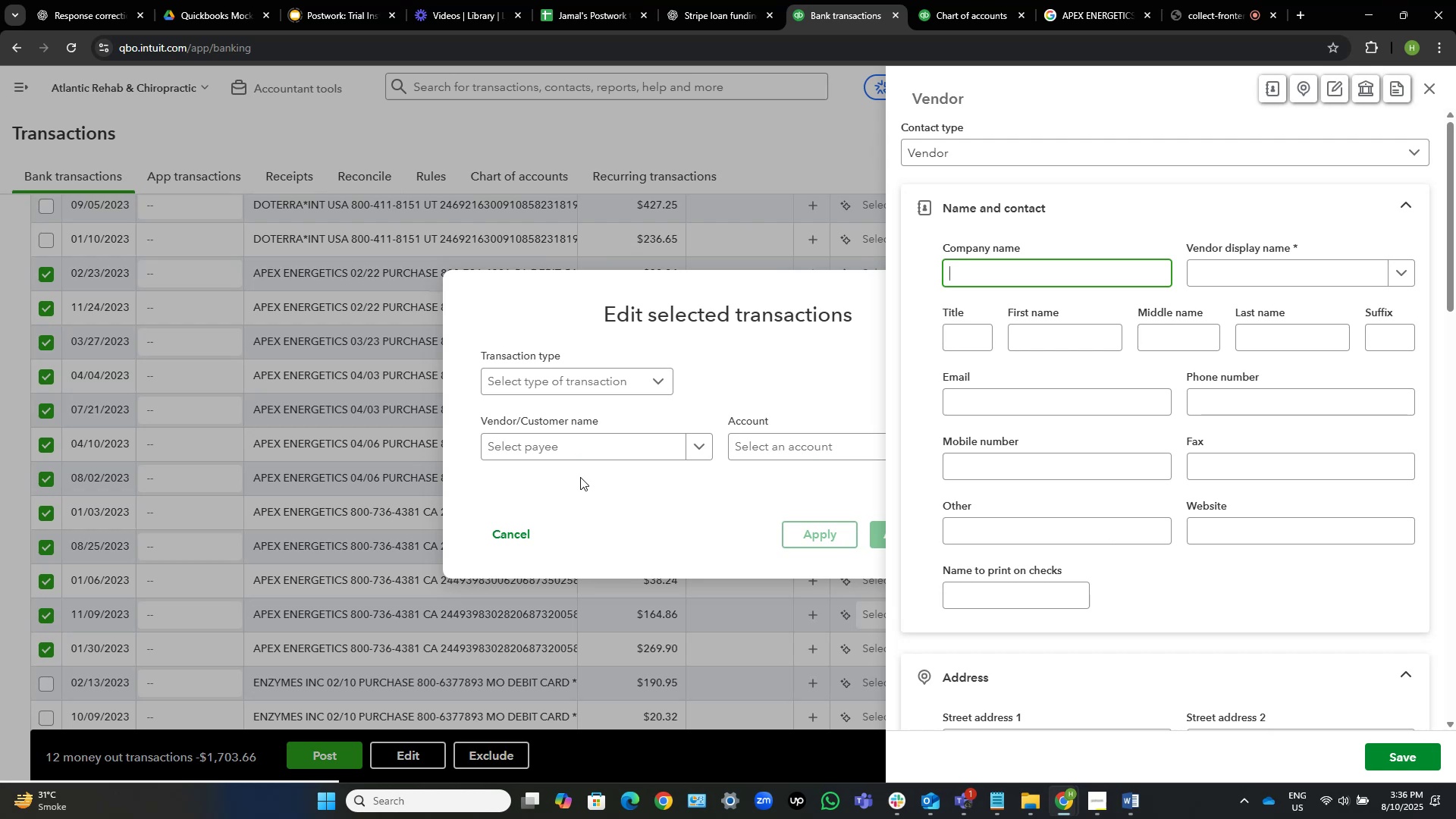 
wait(47.39)
 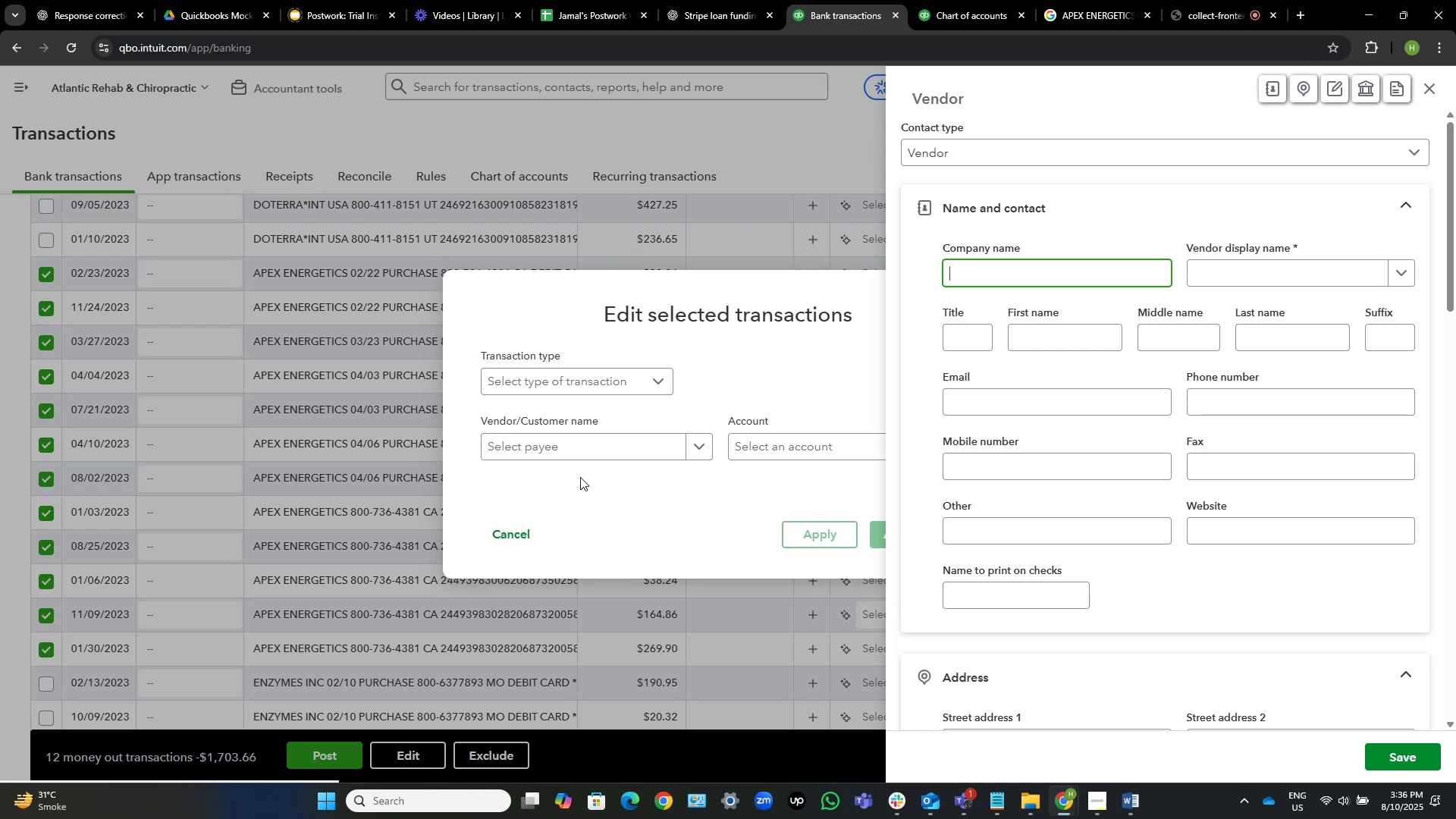 
type(Apex )
 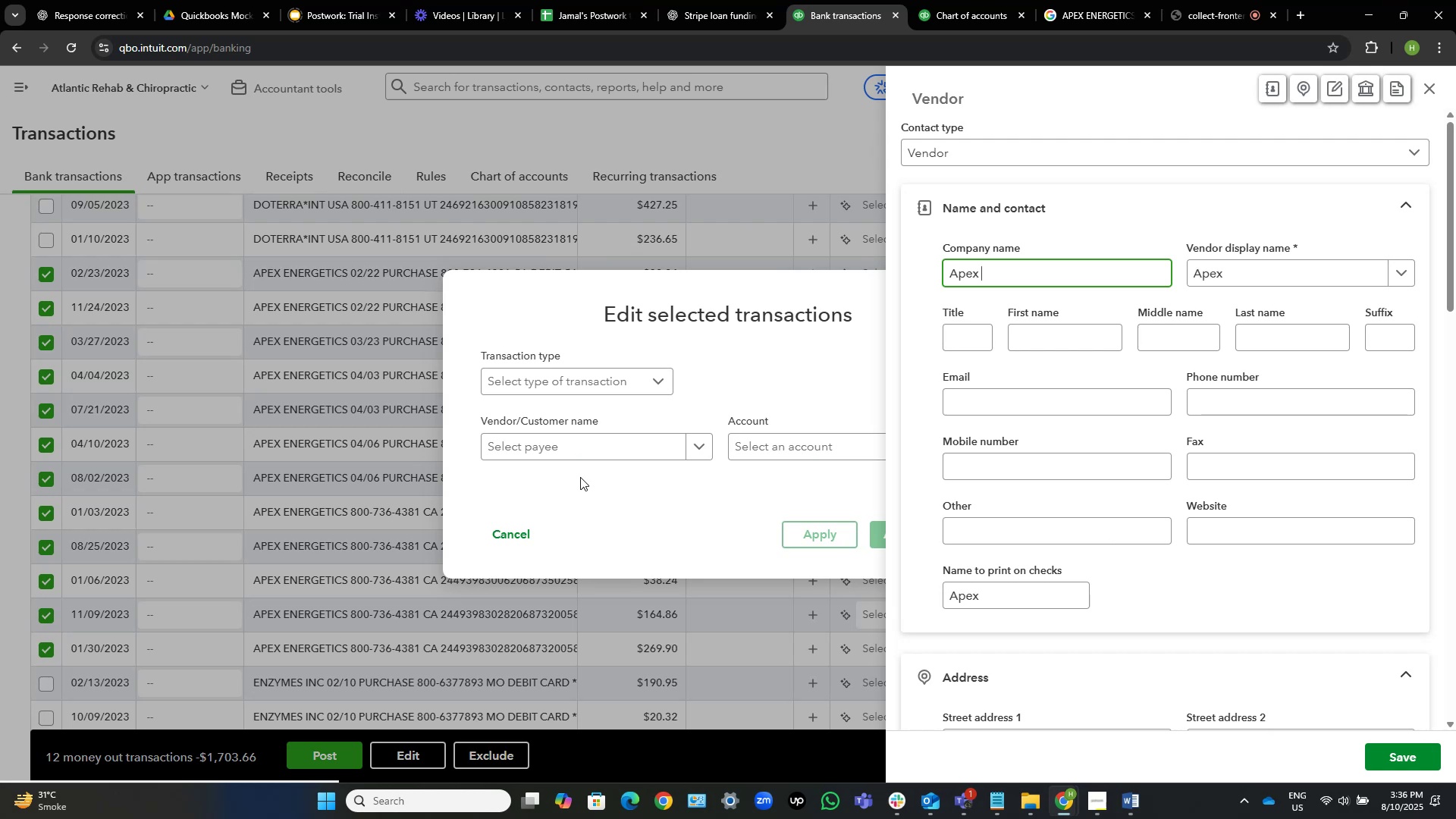 
hold_key(key=ShiftLeft, duration=1.53)
 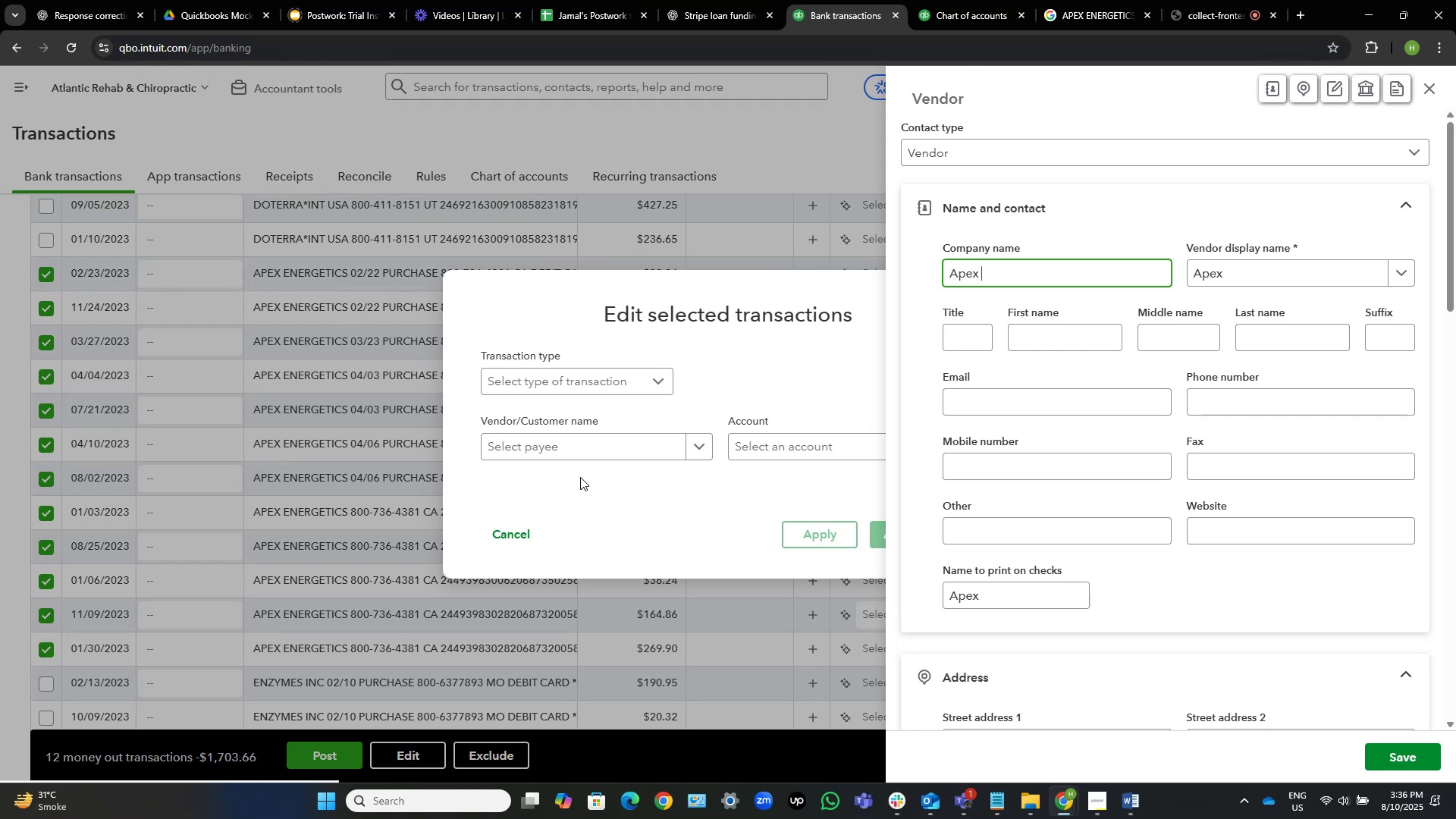 
key(Shift+E)
 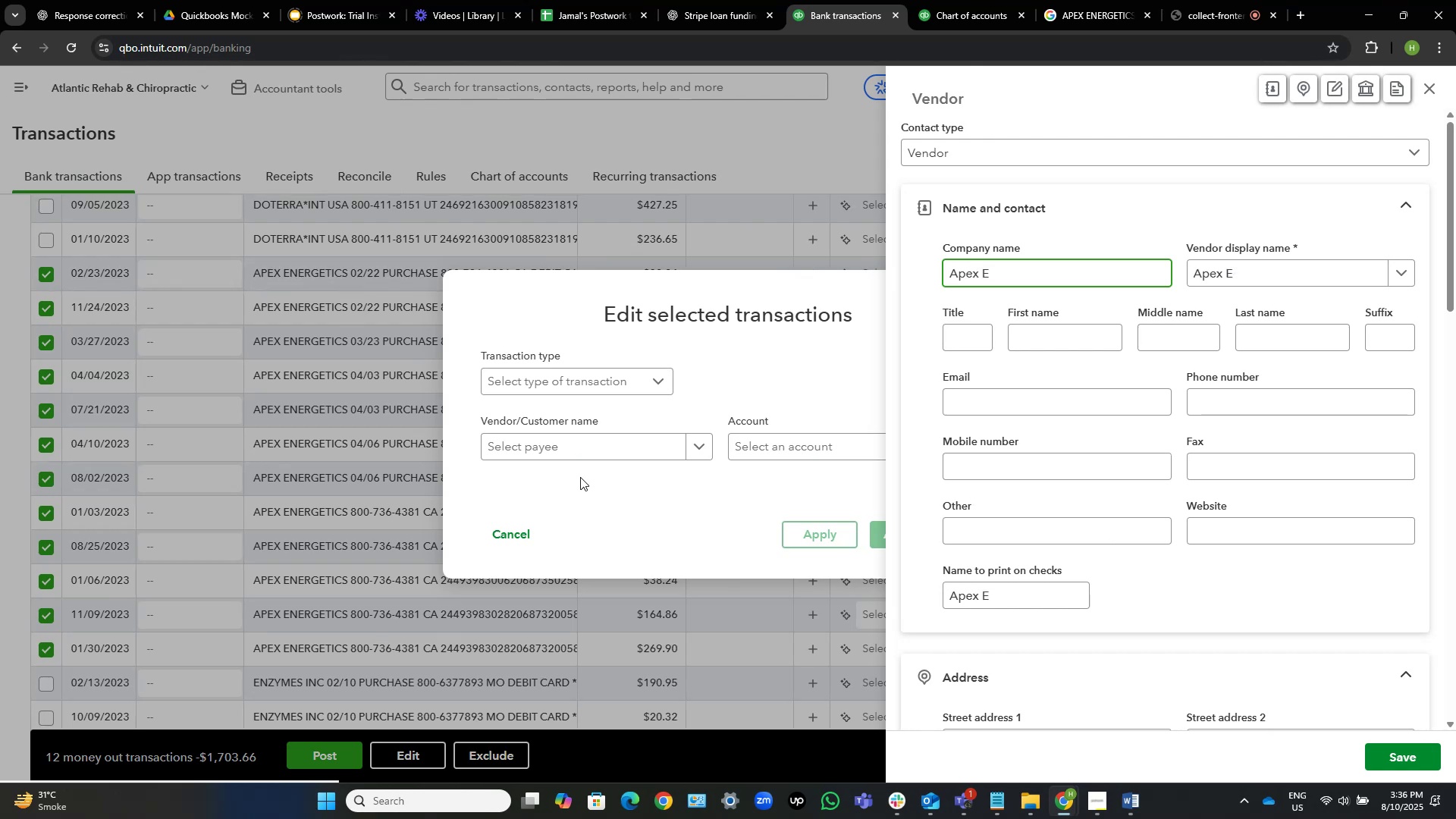 
type(nergetics)
 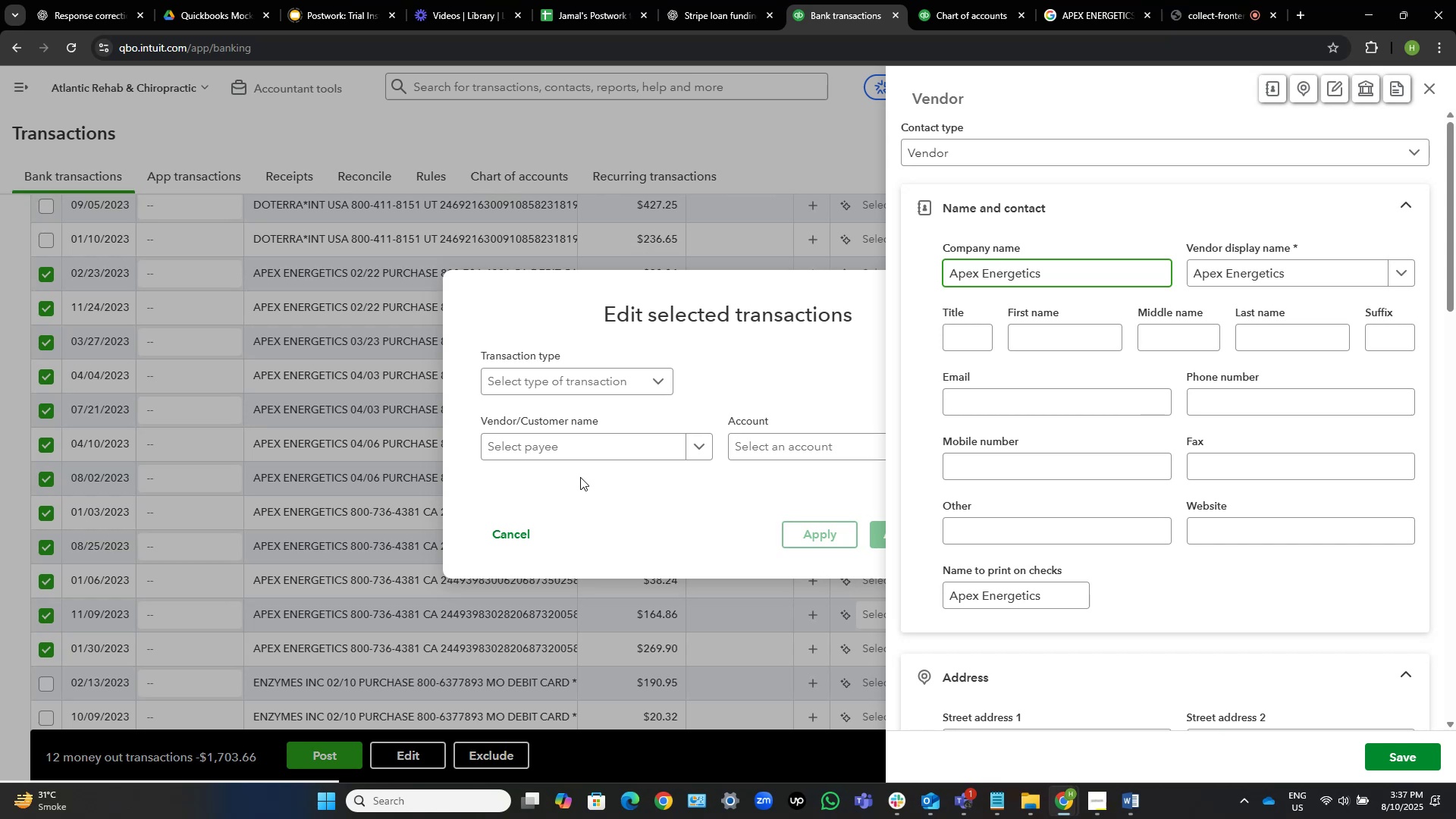 
wait(10.62)
 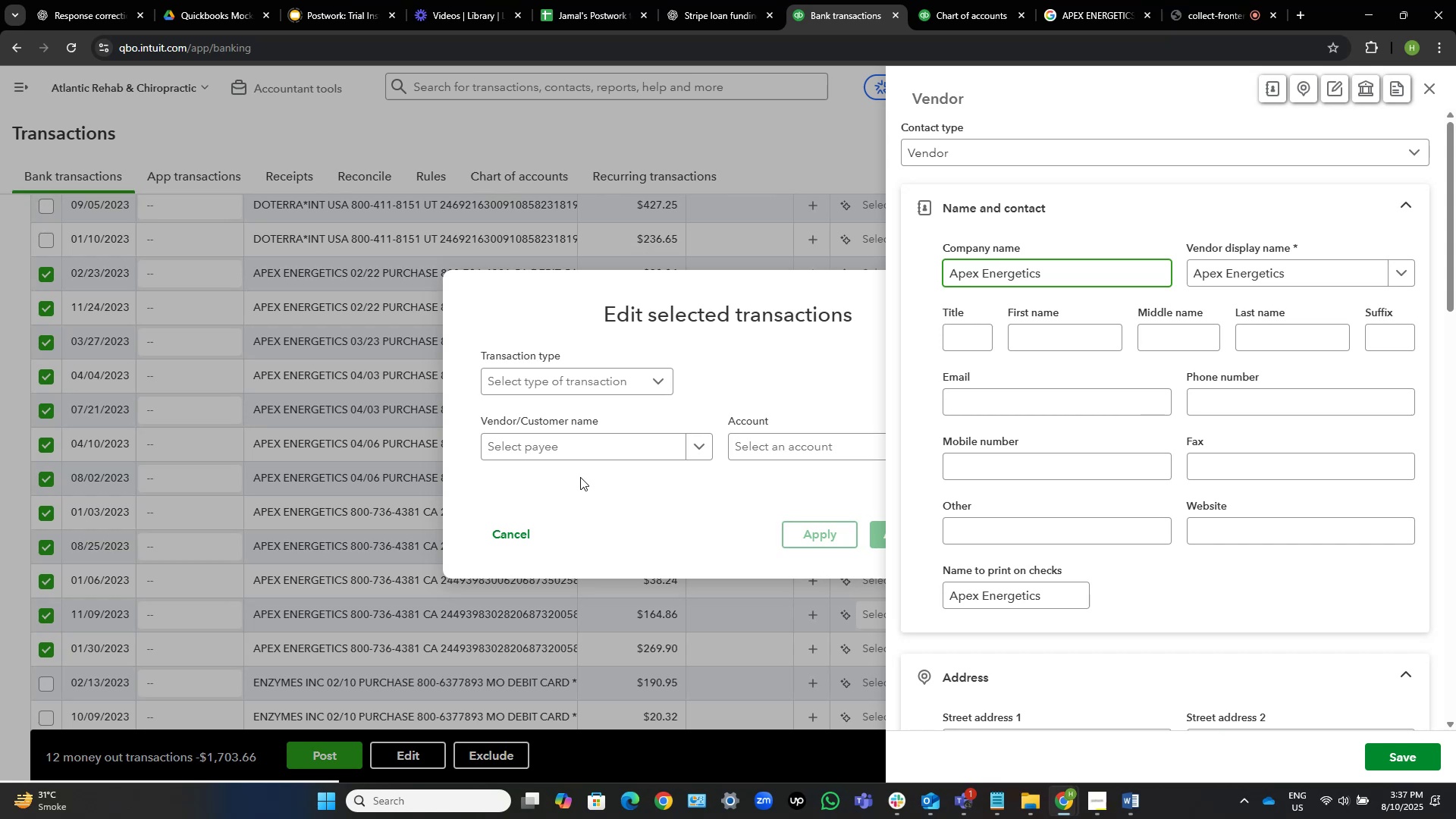 
left_click([1389, 758])
 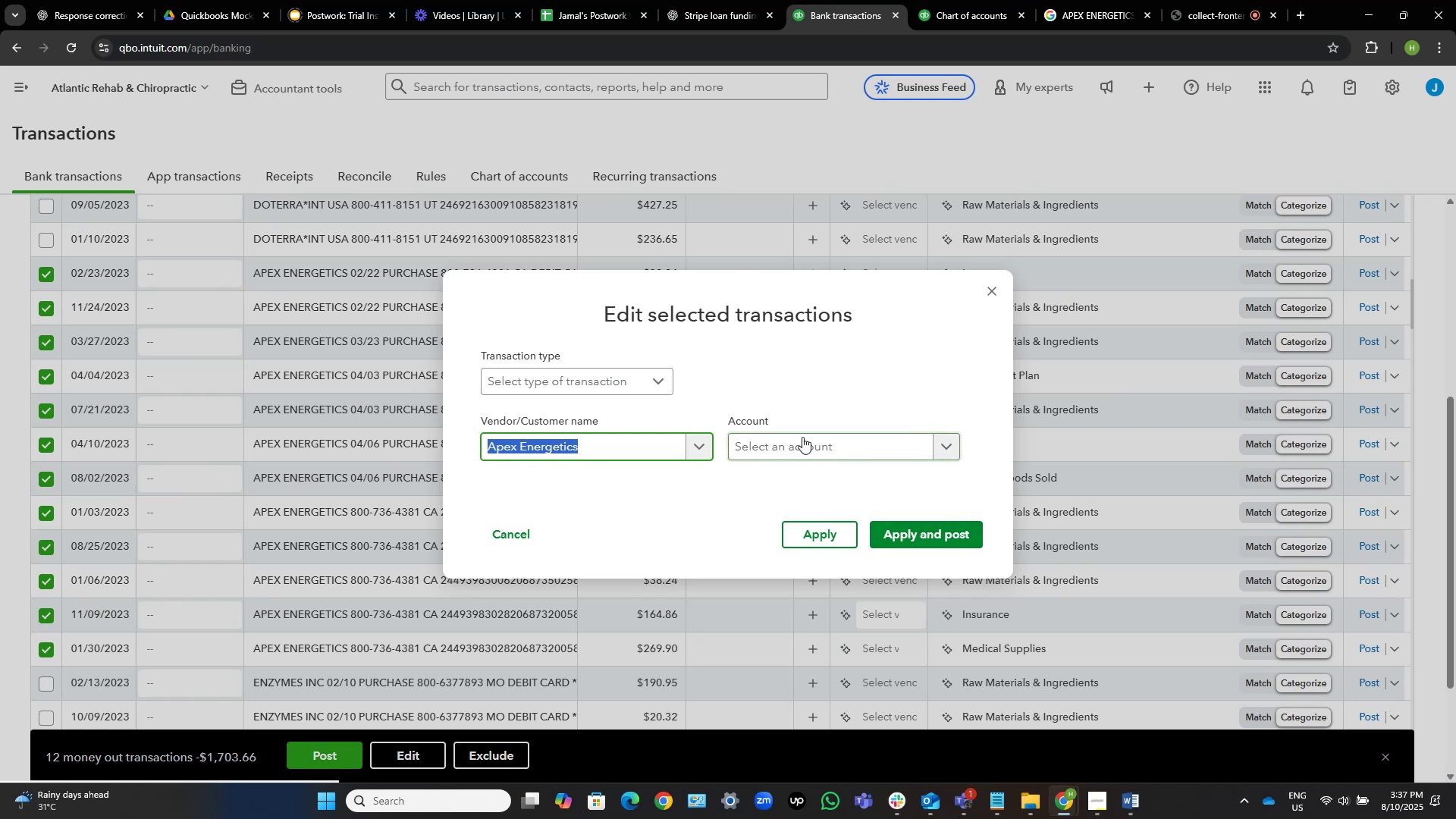 
wait(5.42)
 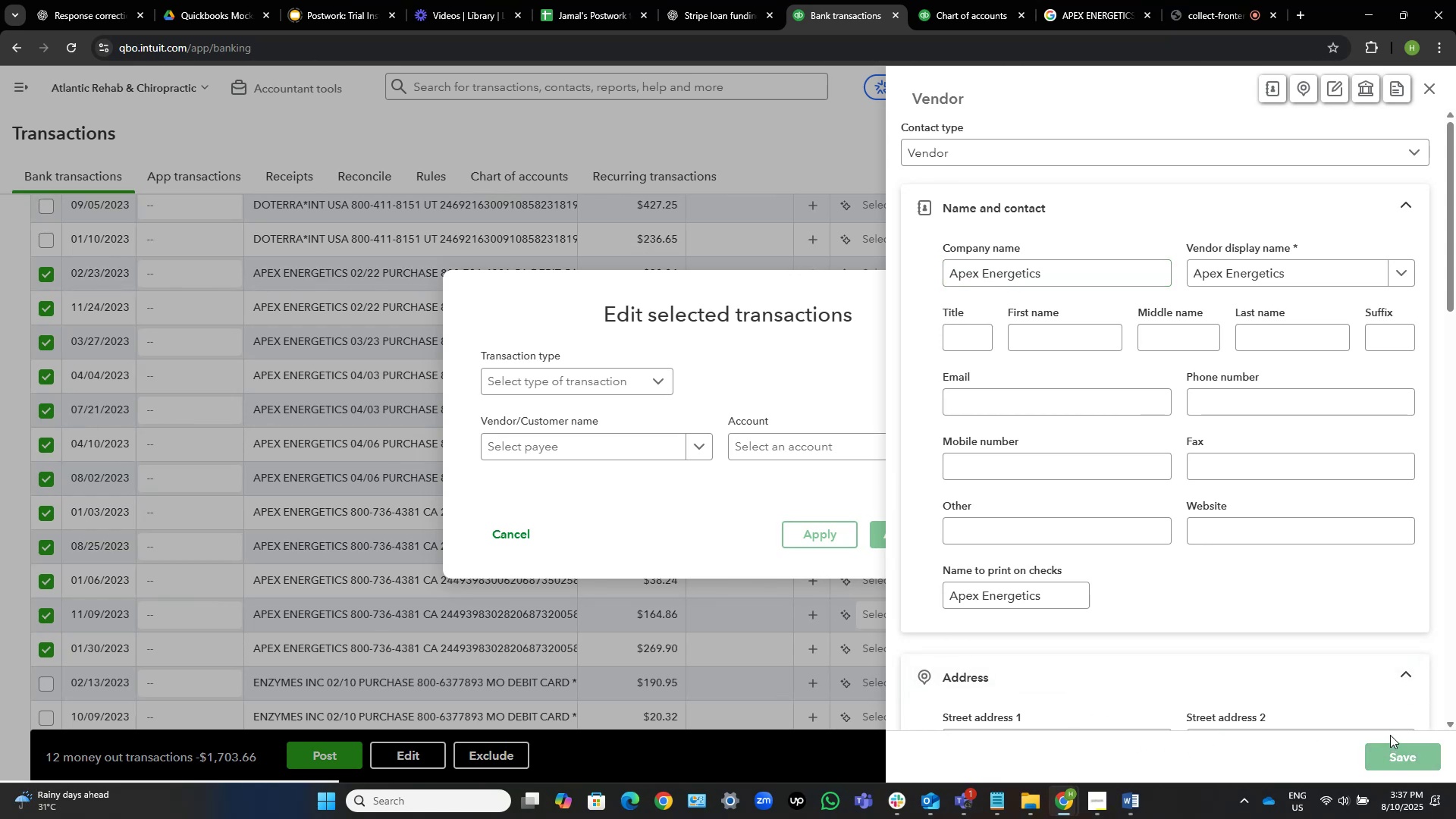 
left_click([830, 451])
 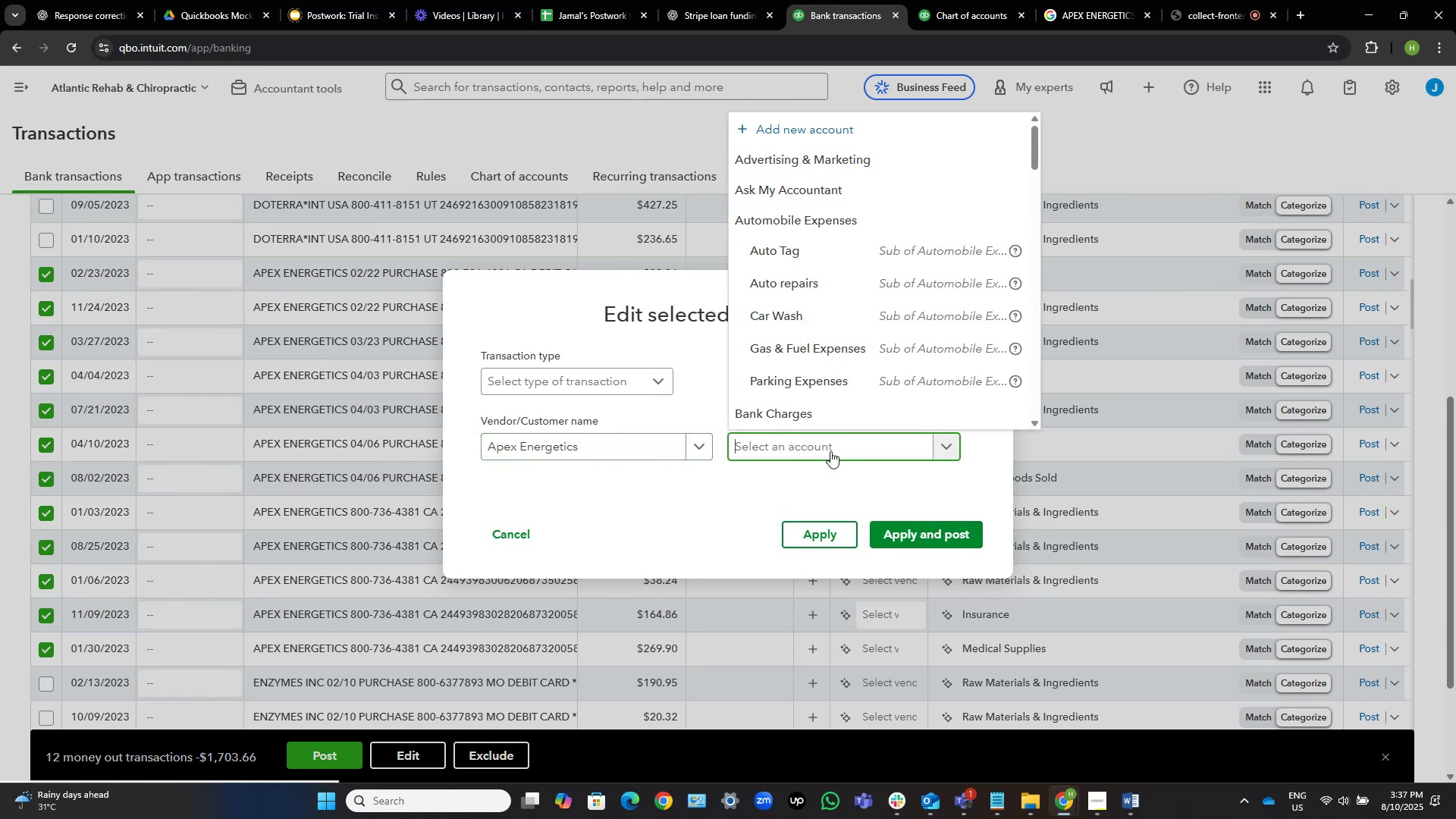 
wait(6.04)
 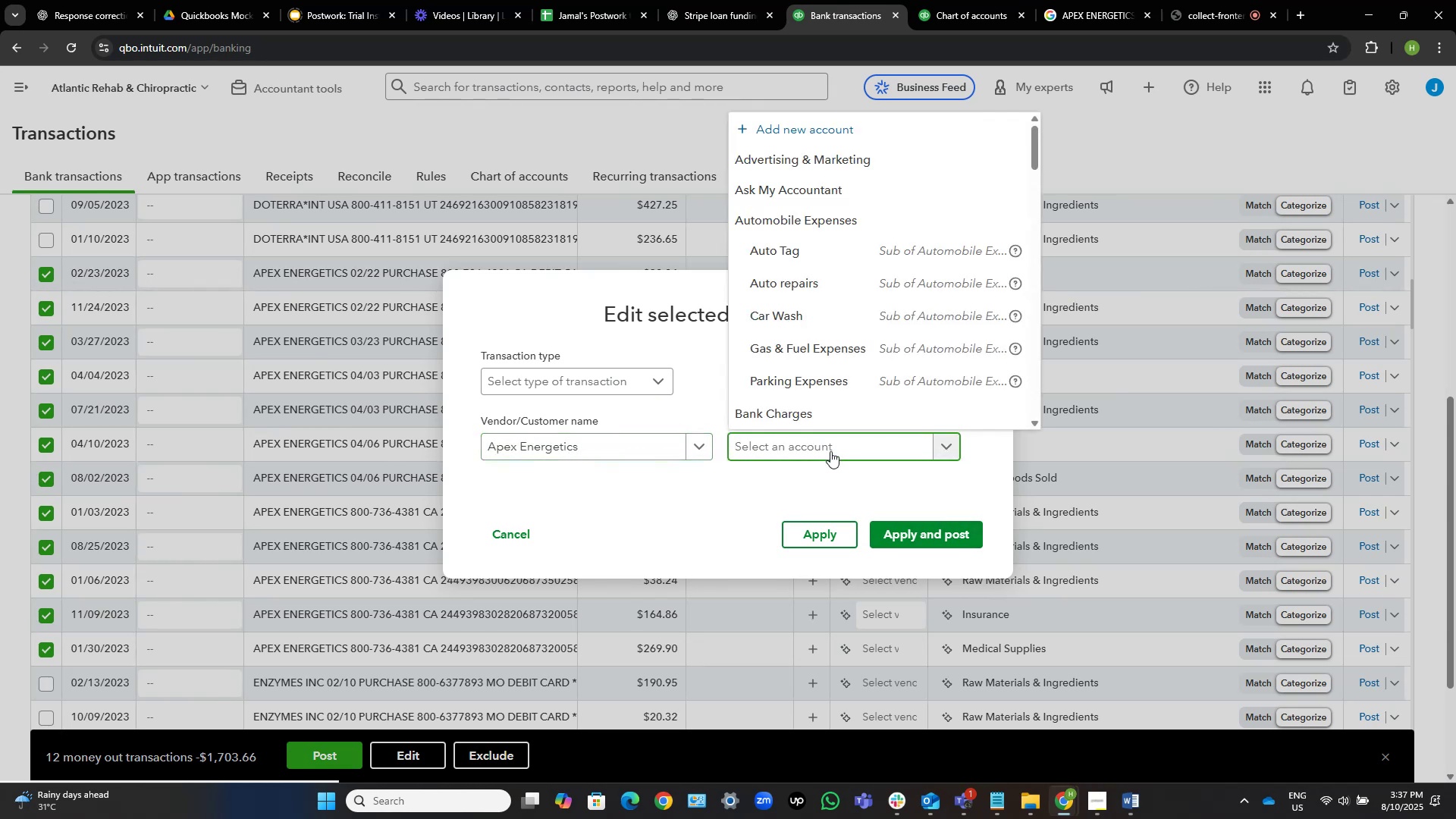 
hold_key(key=M, duration=0.33)
 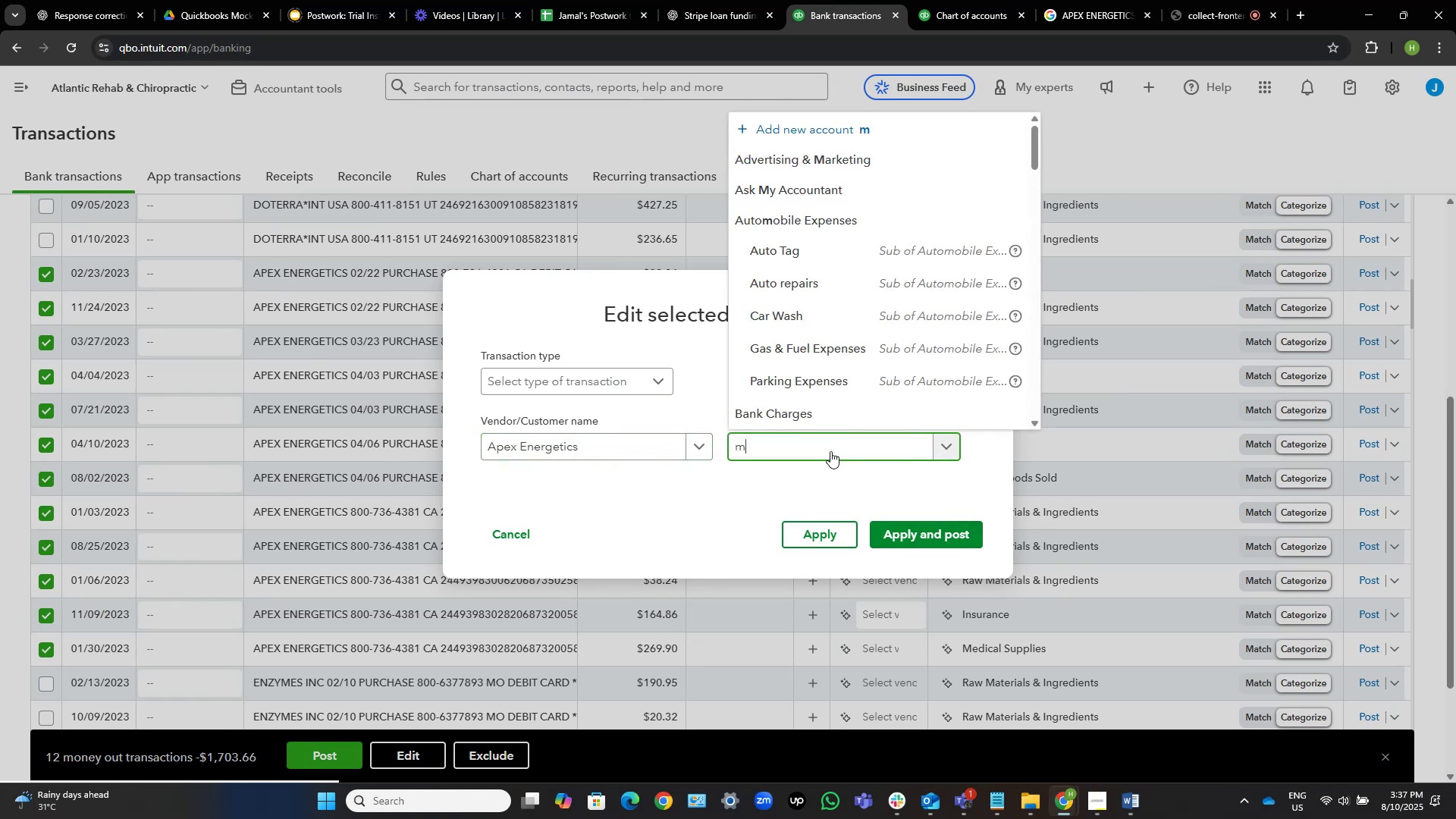 
hold_key(key=E, duration=0.3)
 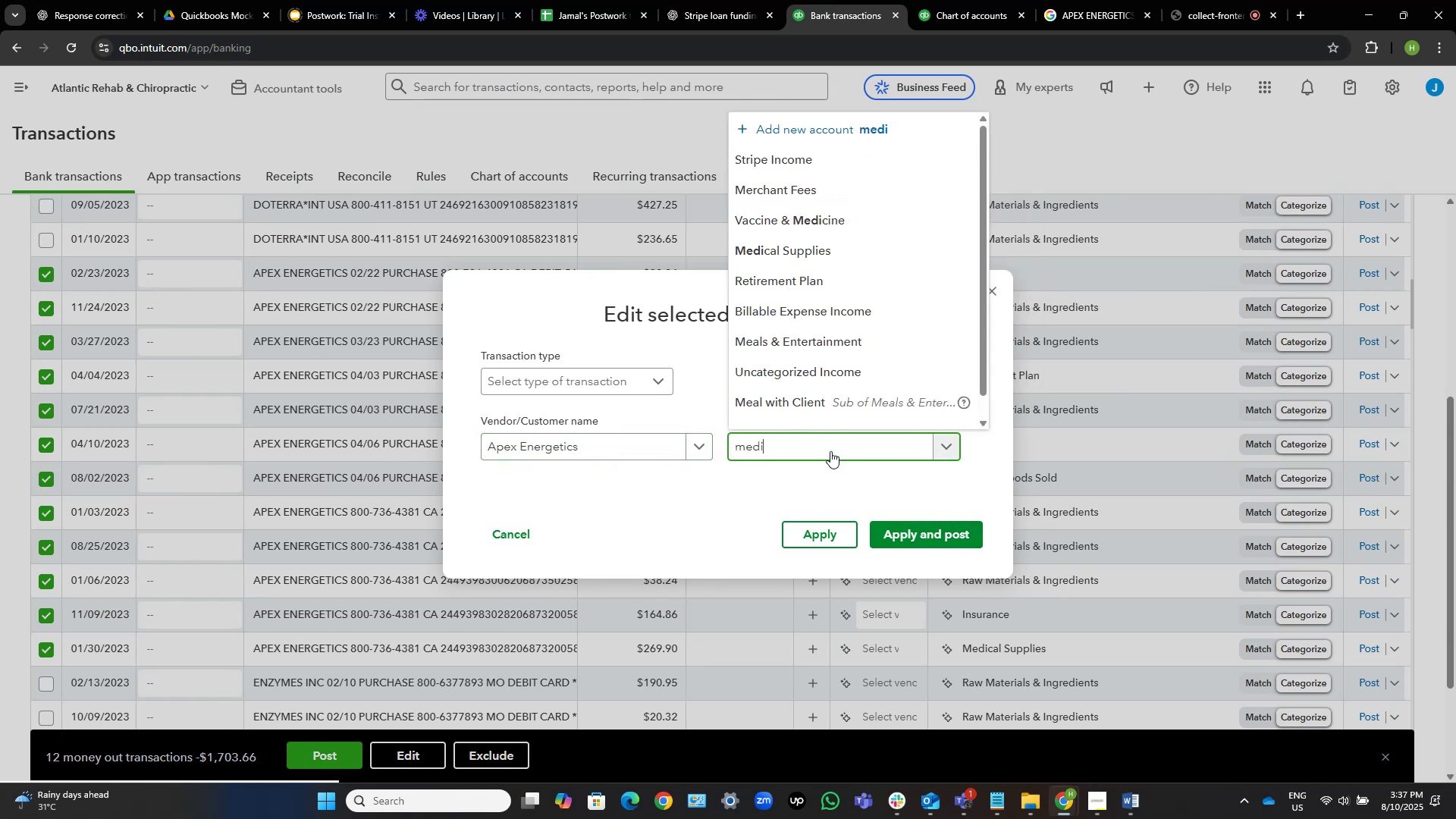 
type(di)
 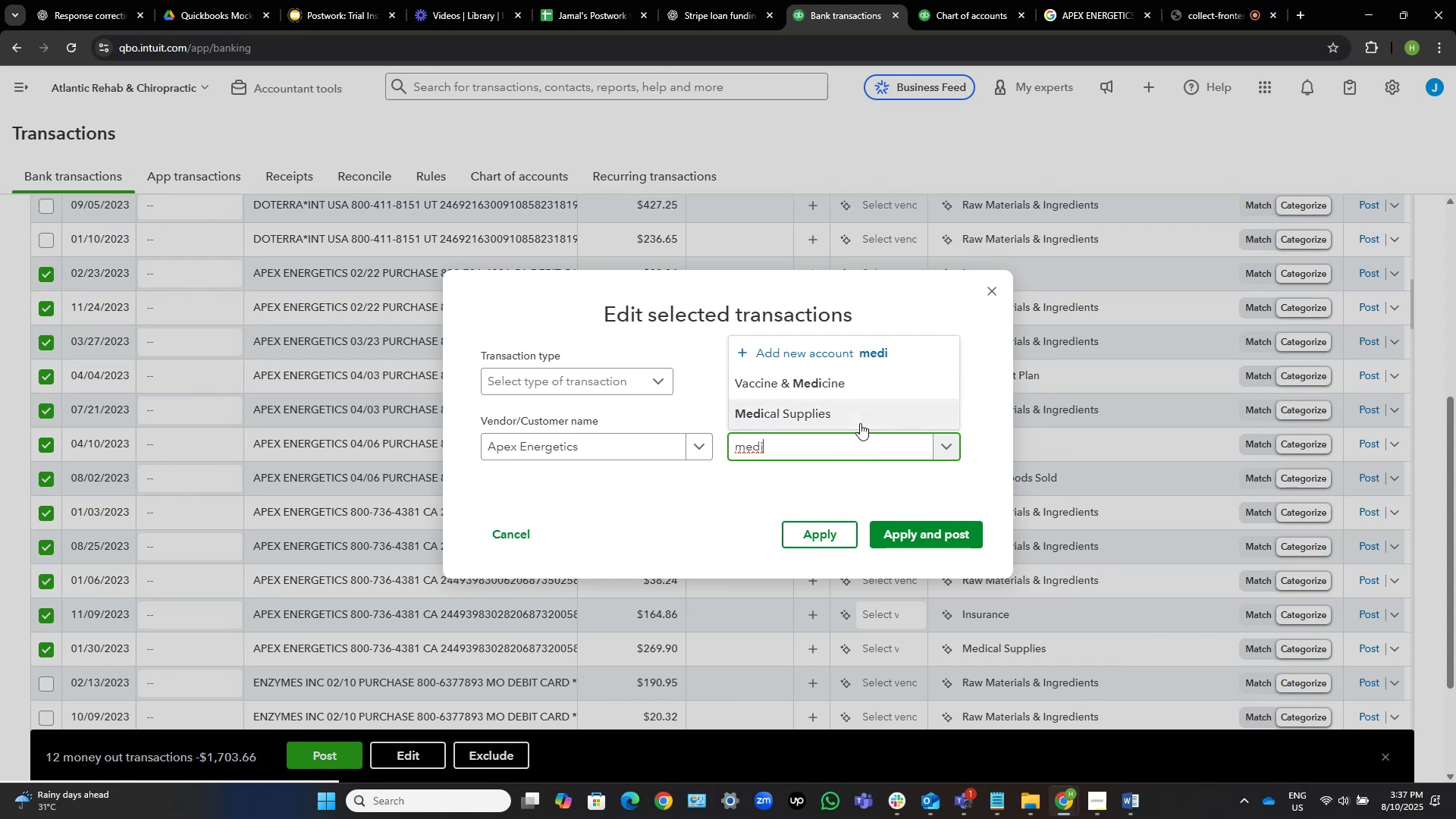 
left_click([855, 420])
 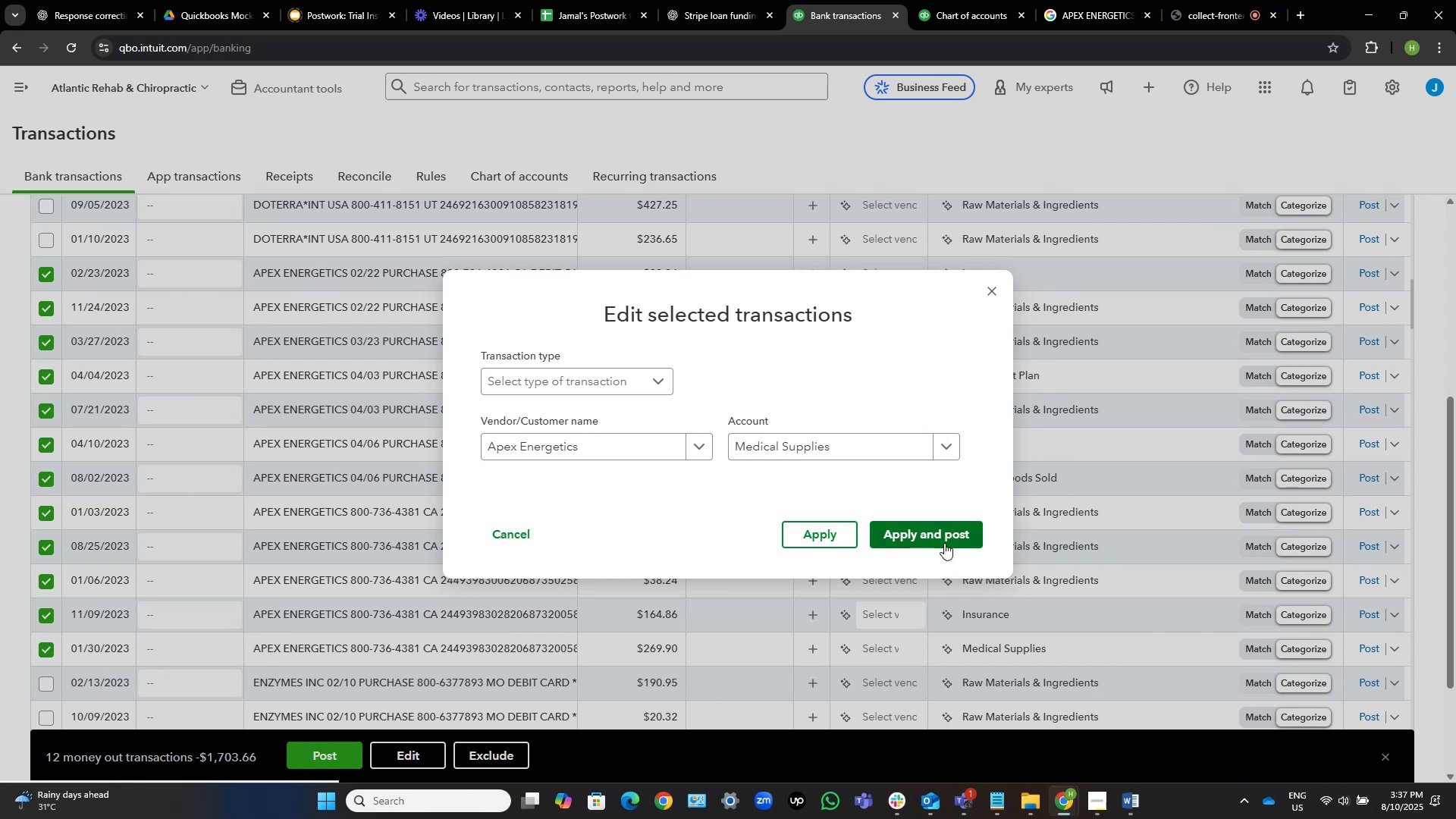 
left_click([949, 532])
 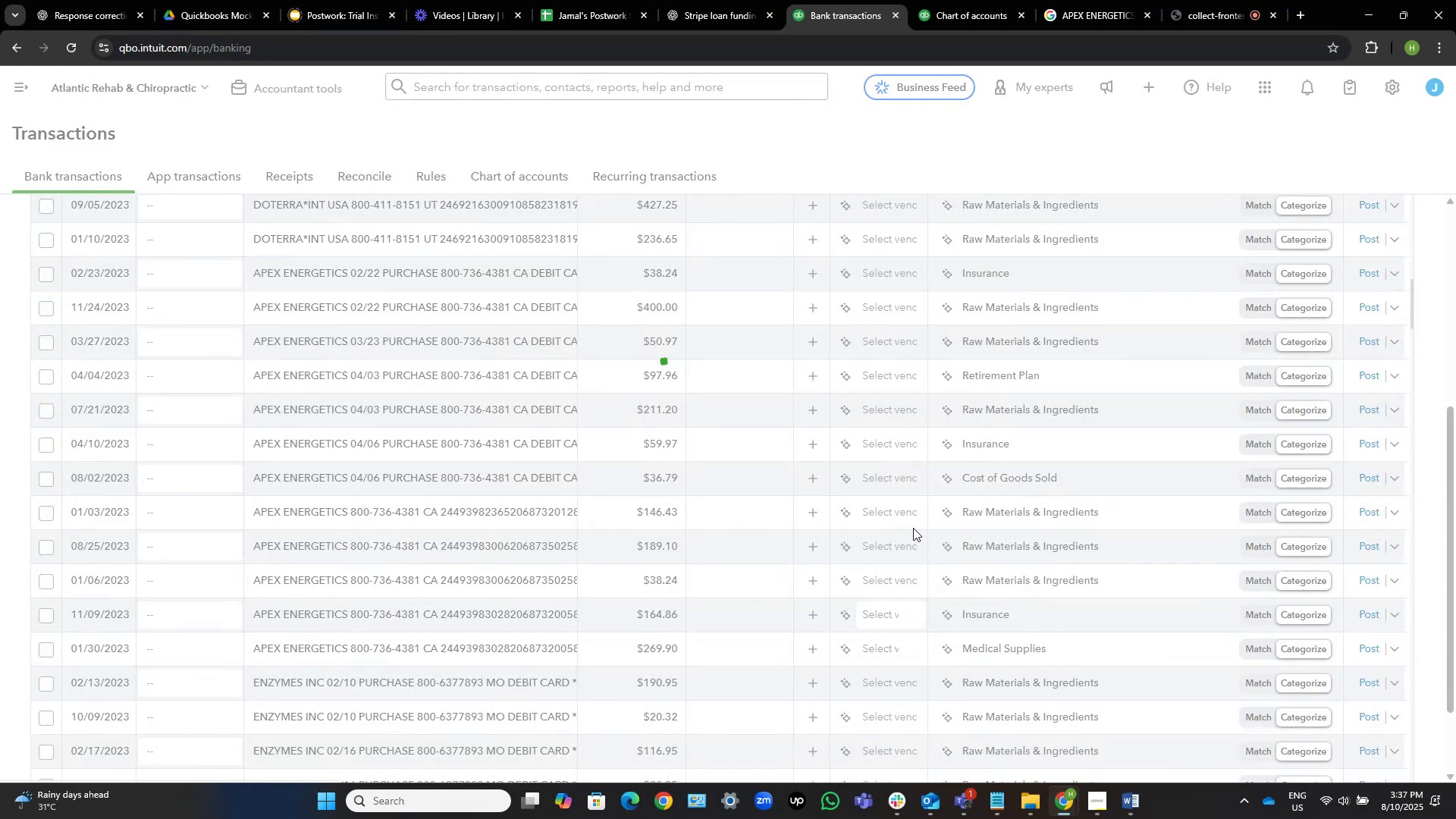 
mouse_move([902, 513])
 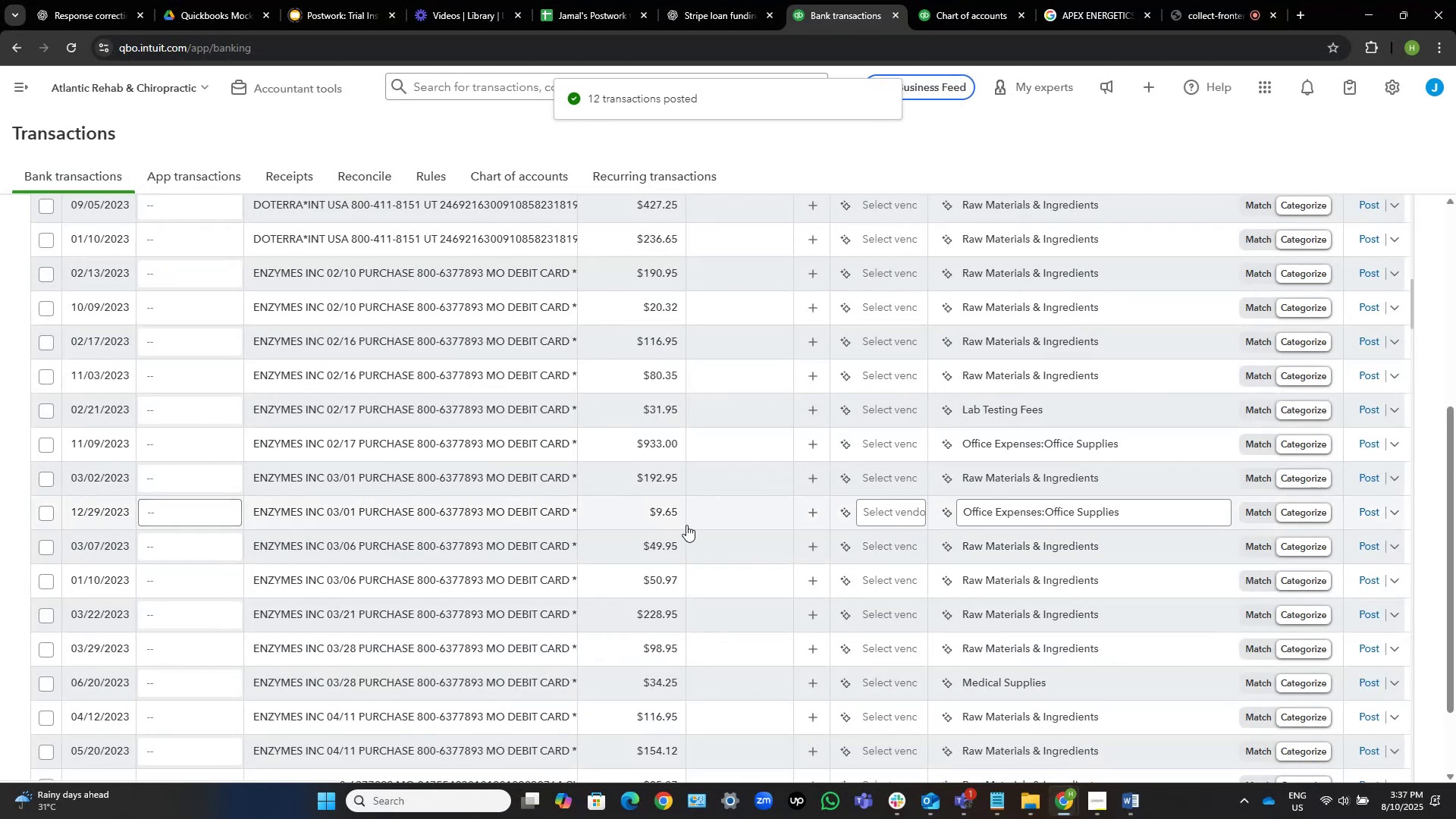 
scroll: coordinate [416, 480], scroll_direction: up, amount: 2.0
 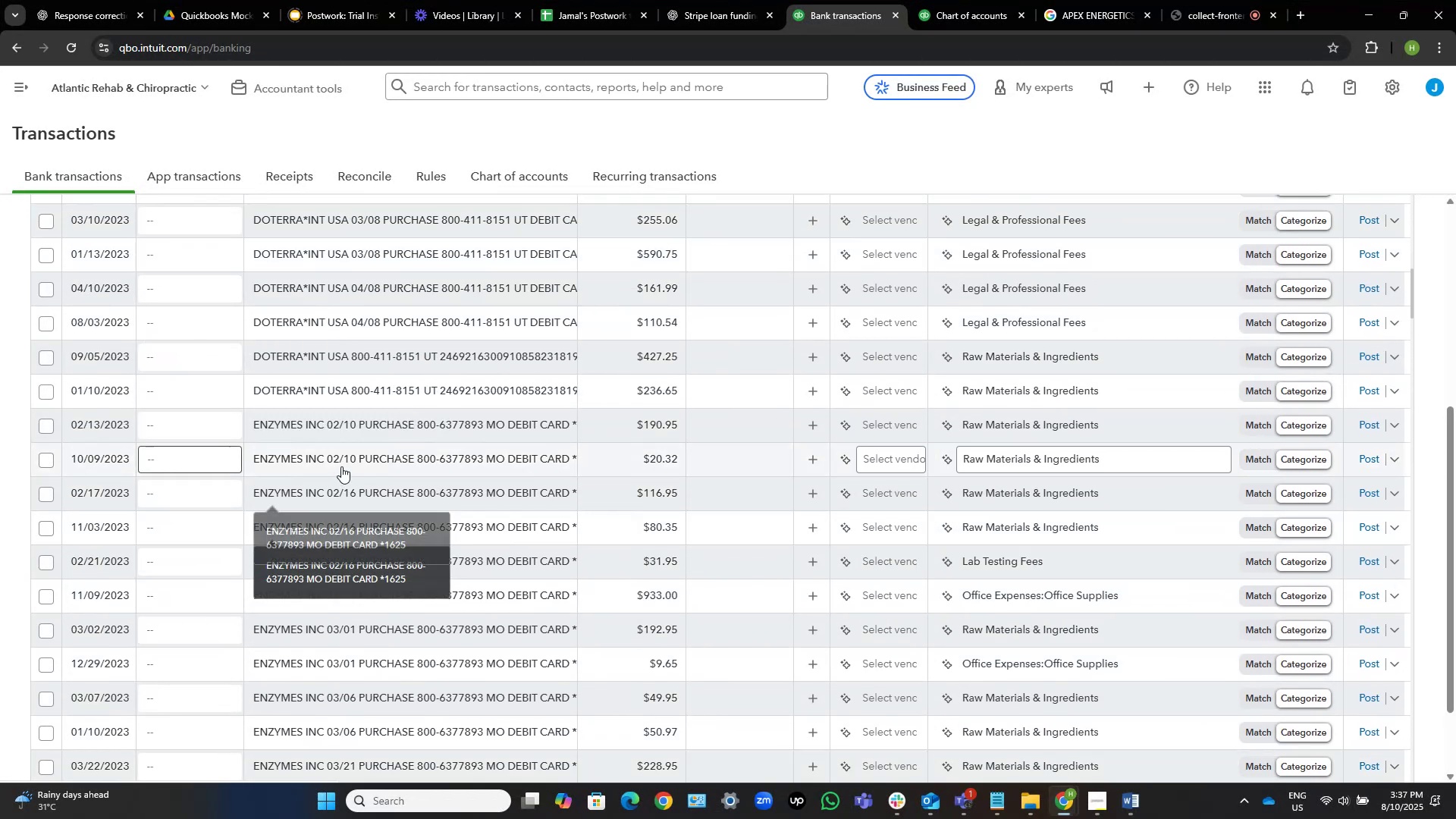 
left_click([276, 426])
 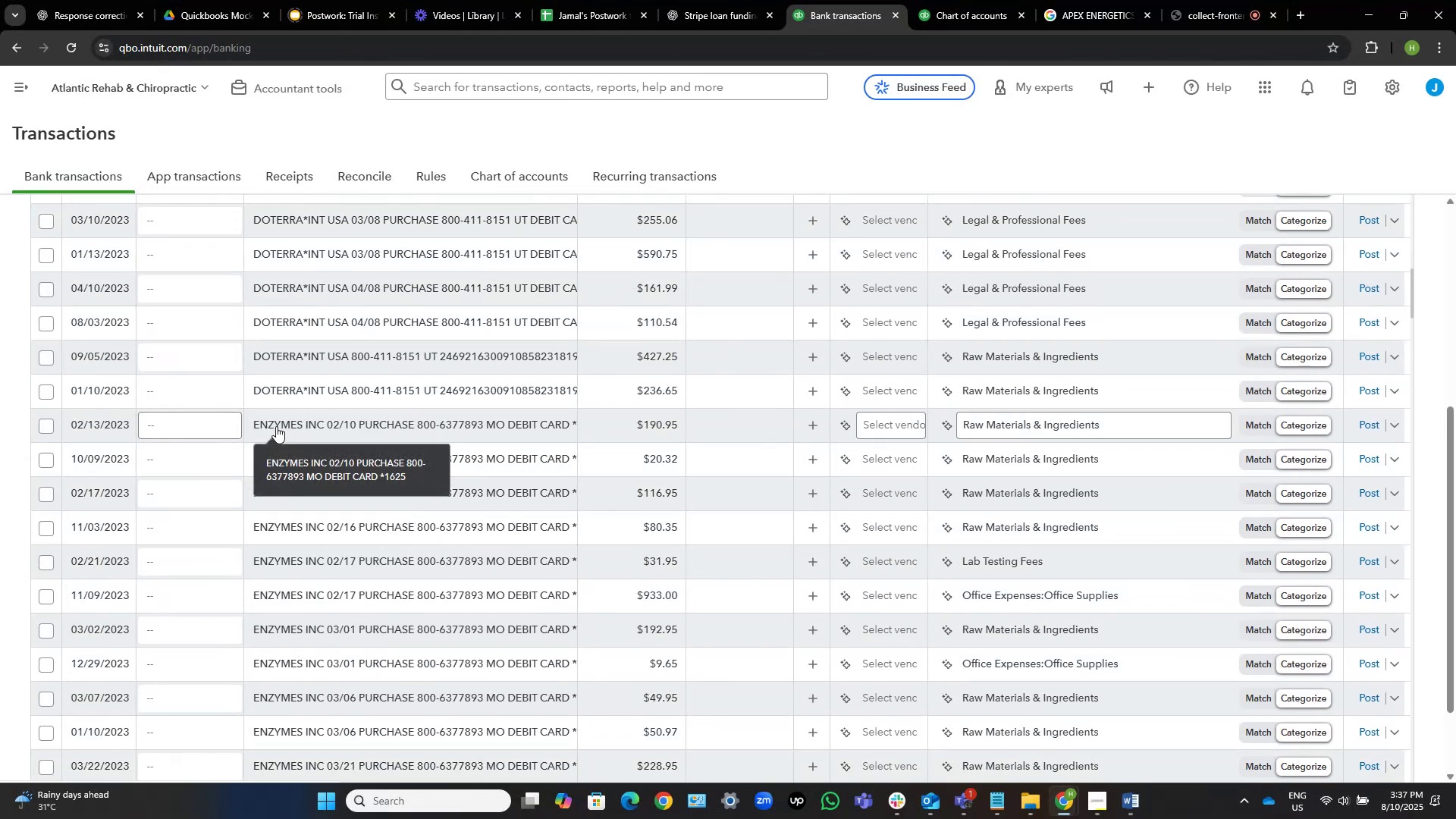 
mouse_move([268, 457])
 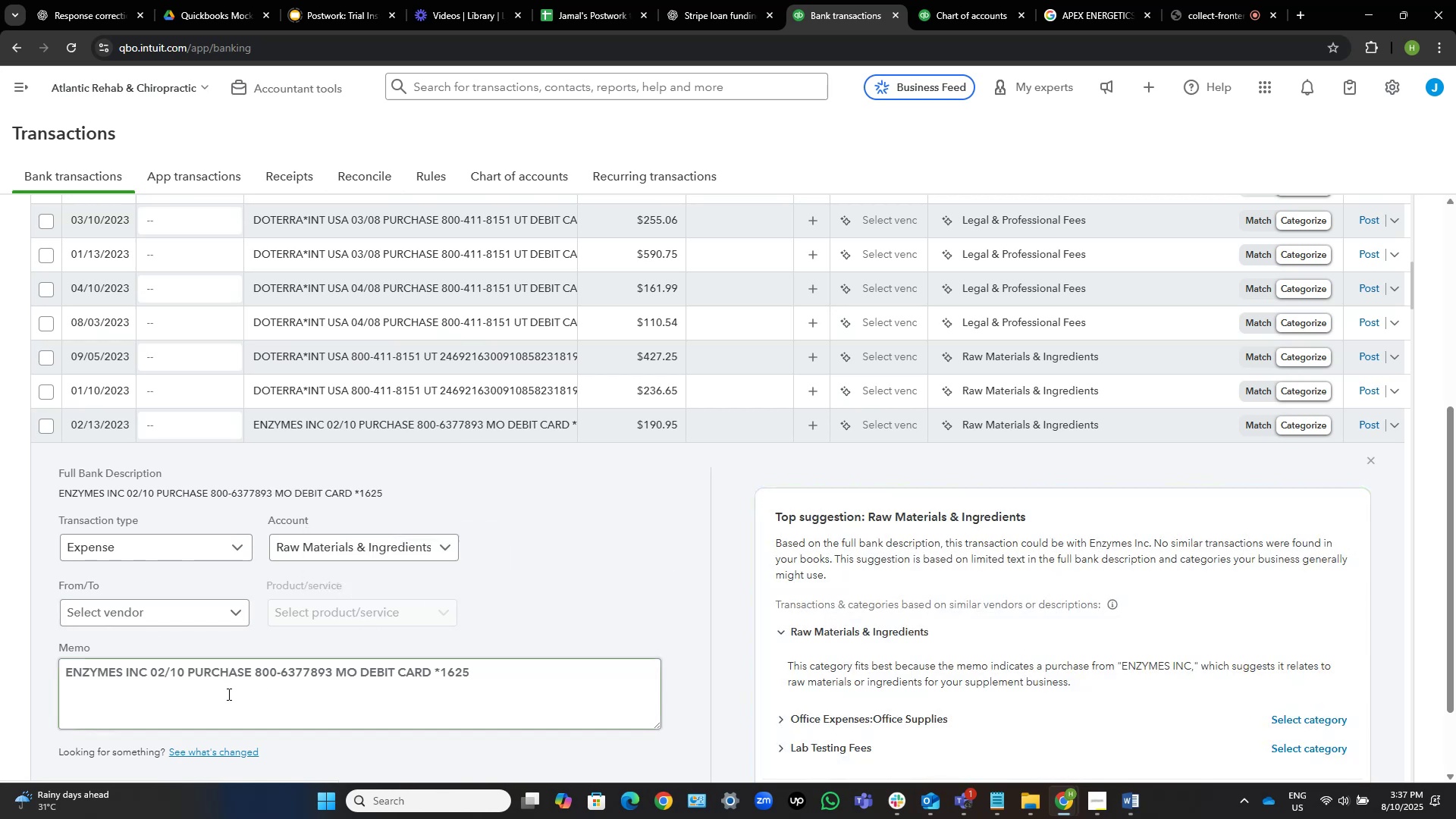 
left_click_drag(start_coordinate=[147, 671], to_coordinate=[45, 674])
 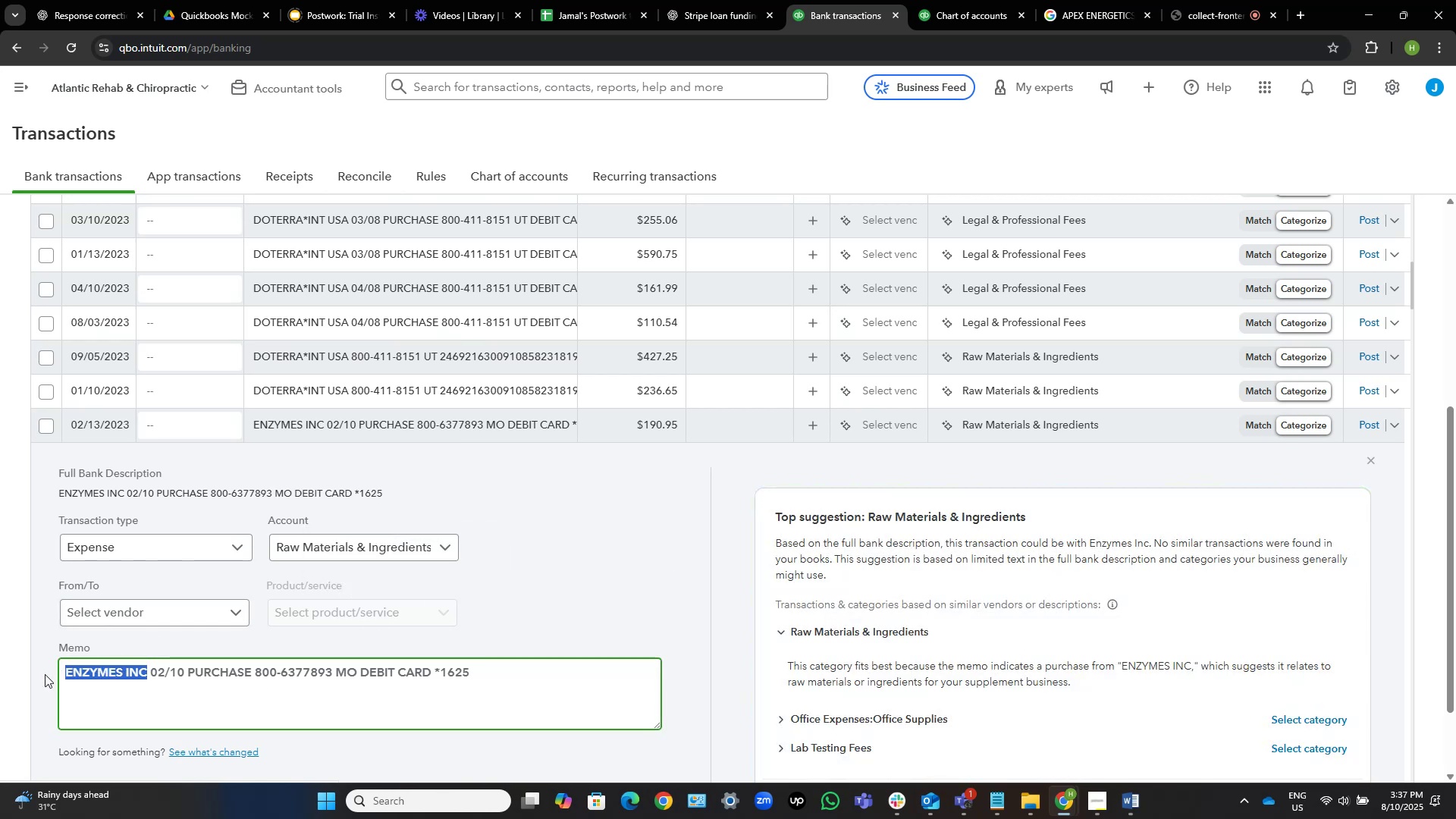 
key(Control+C)
 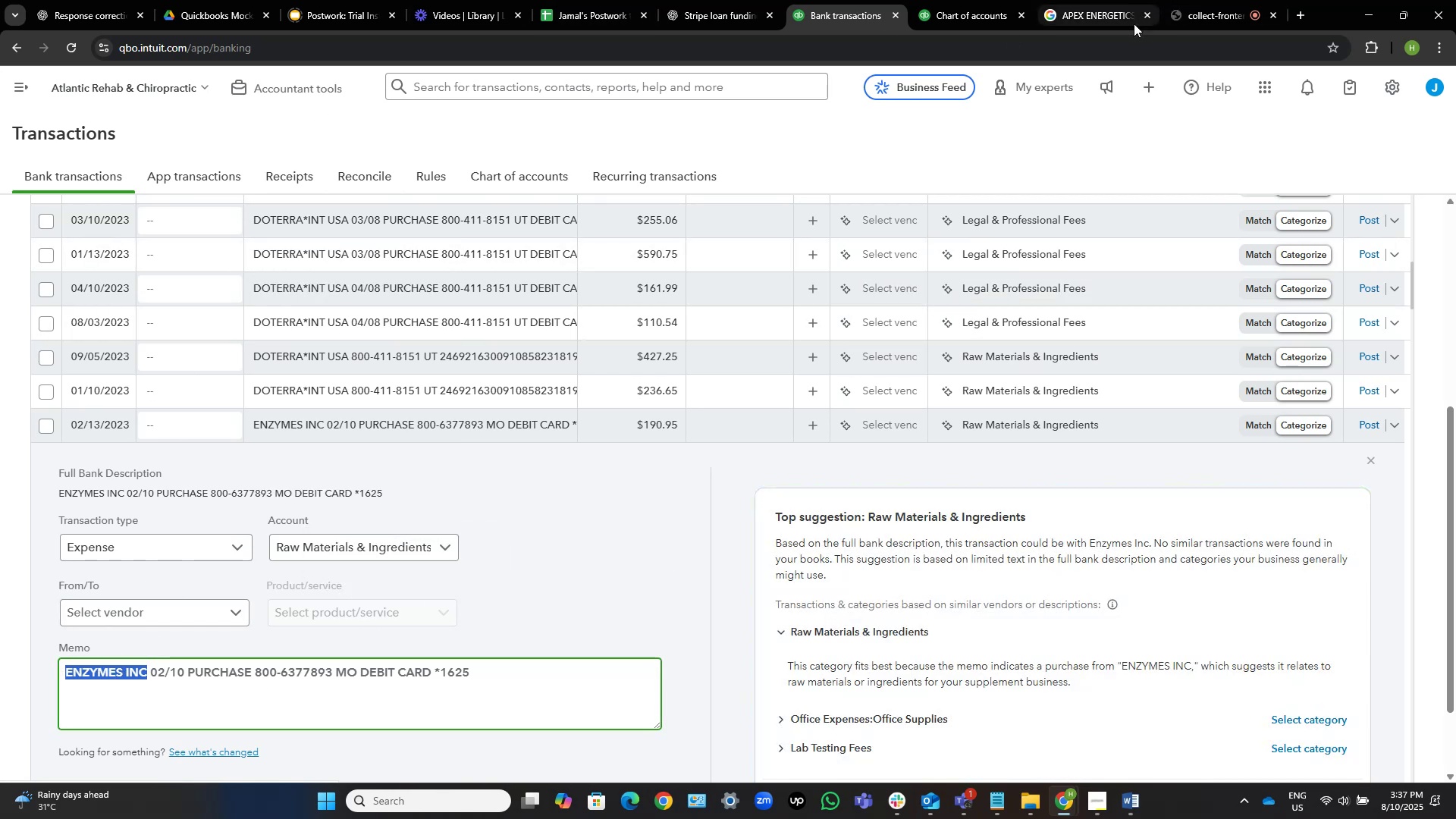 
left_click([1081, 0])
 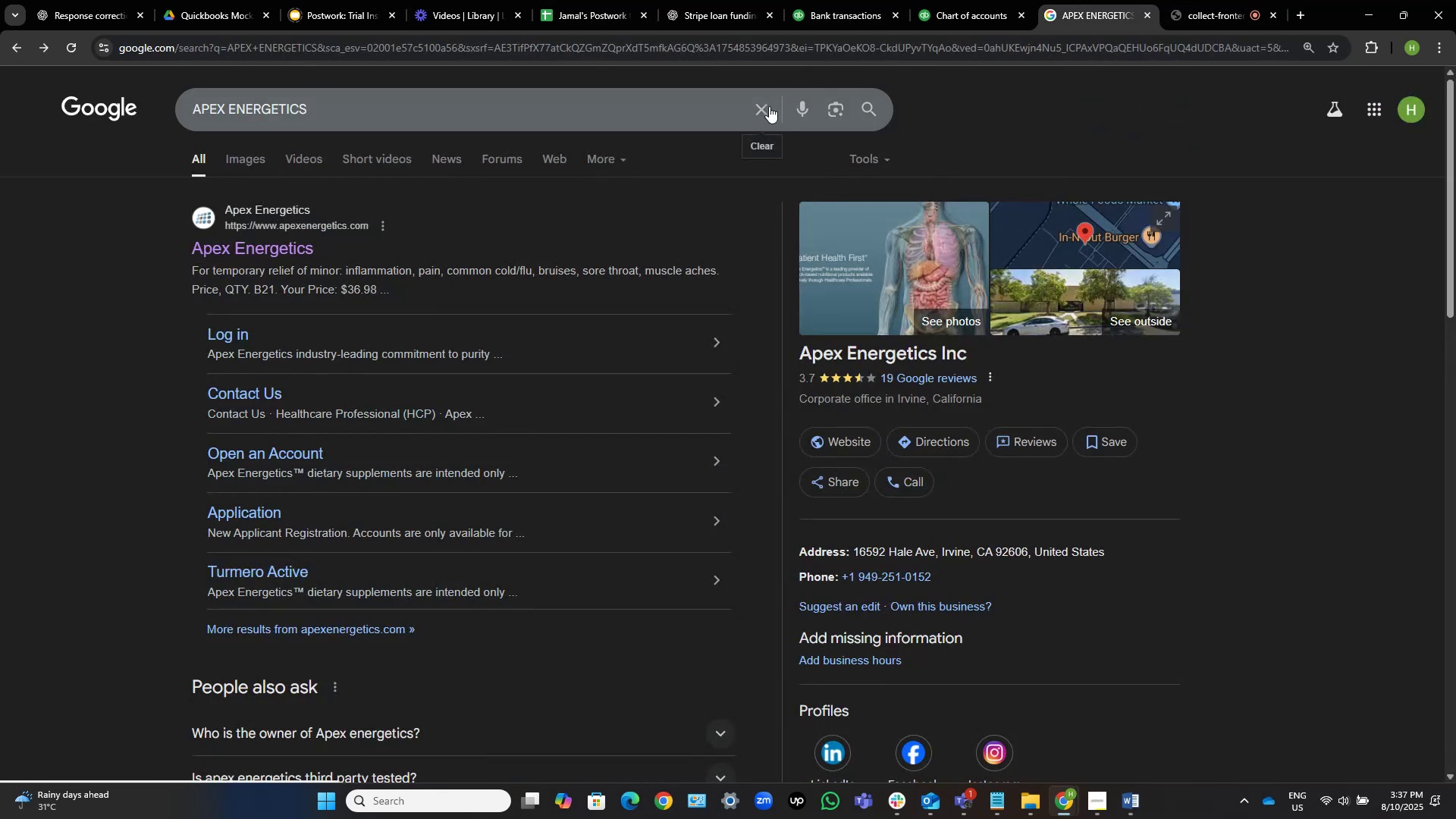 
left_click([769, 106])
 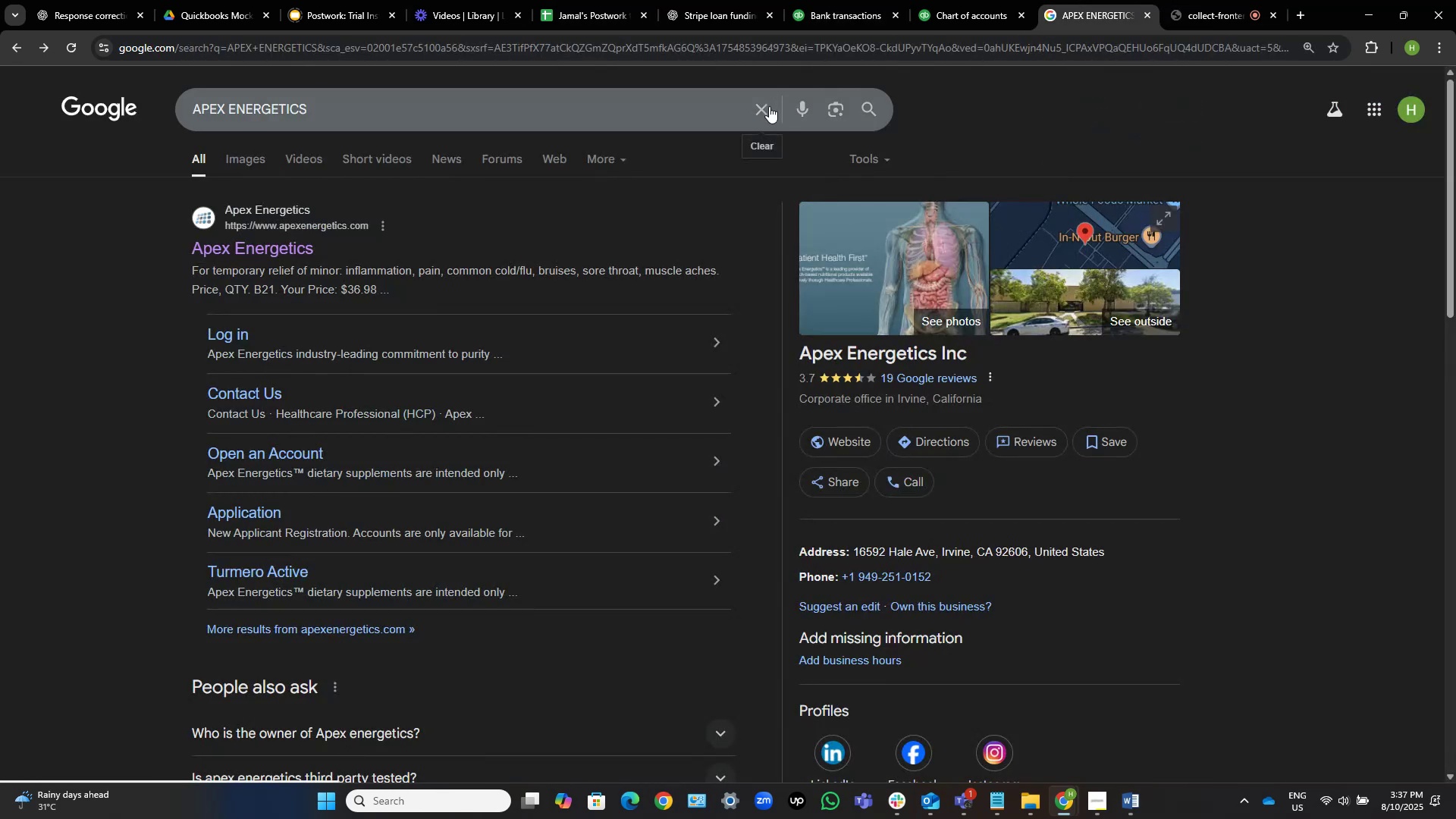 
key(Control+V)
 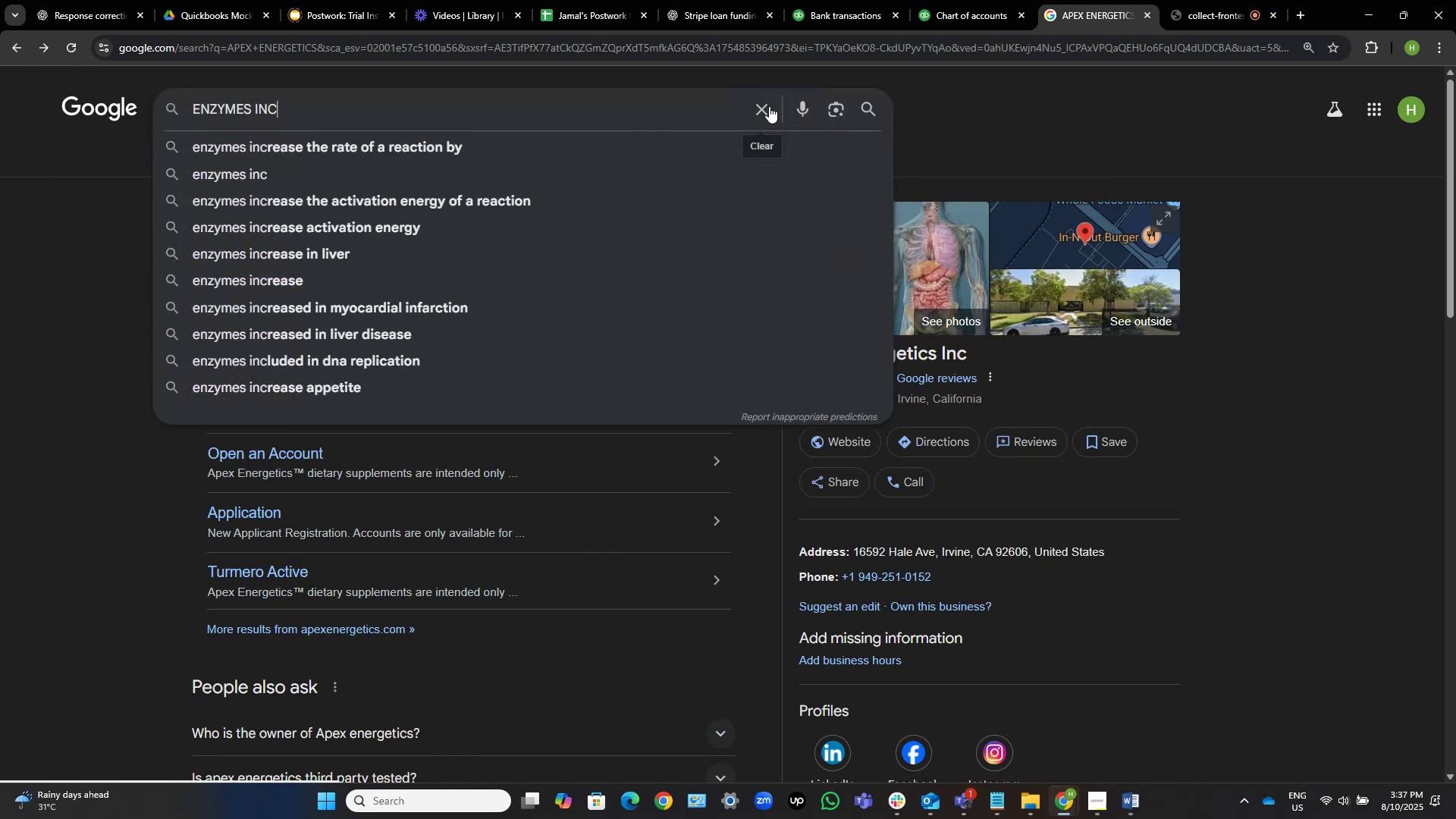 
wait(7.76)
 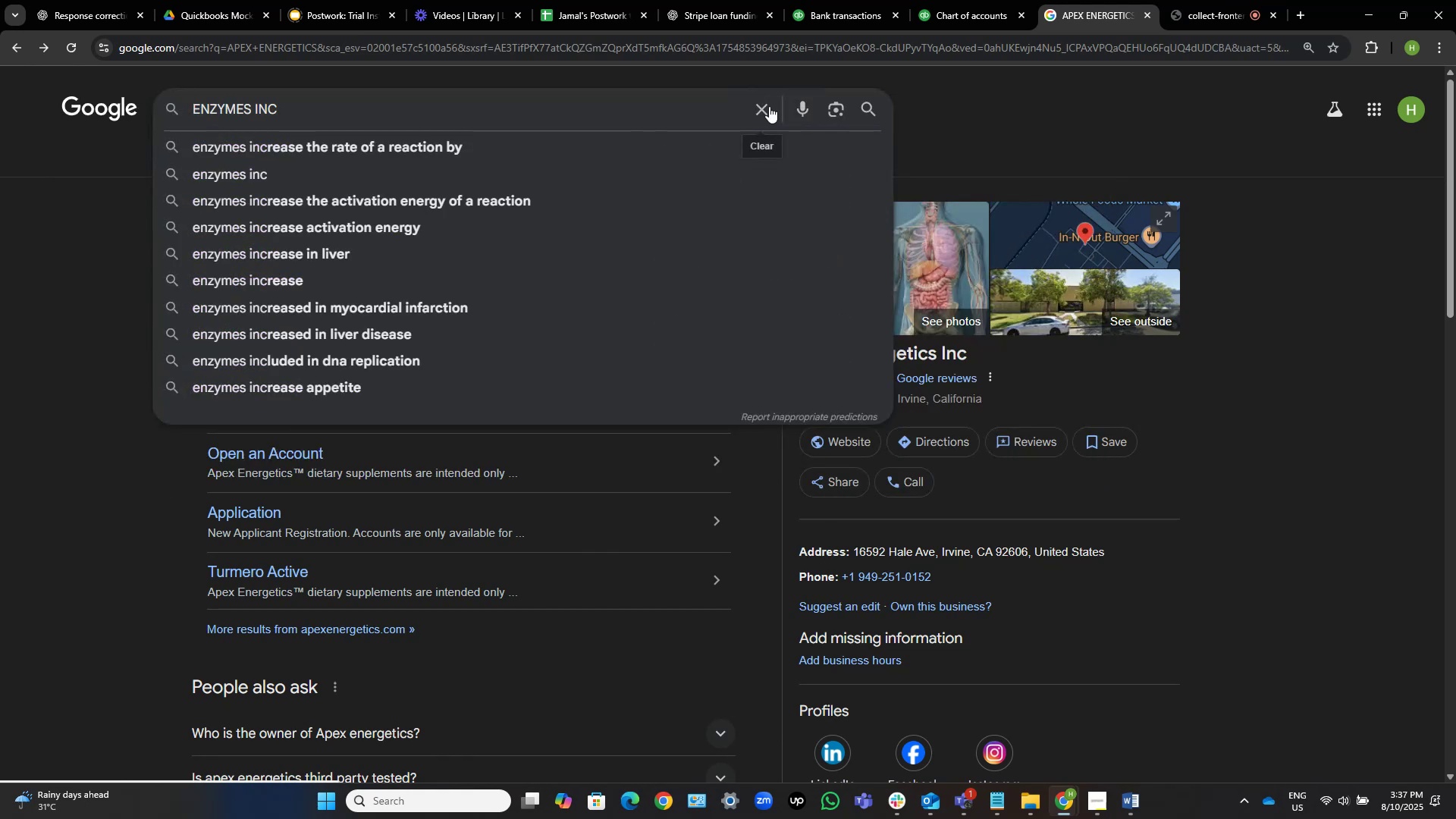 
hold_key(key=NumpadEnter, duration=0.44)
 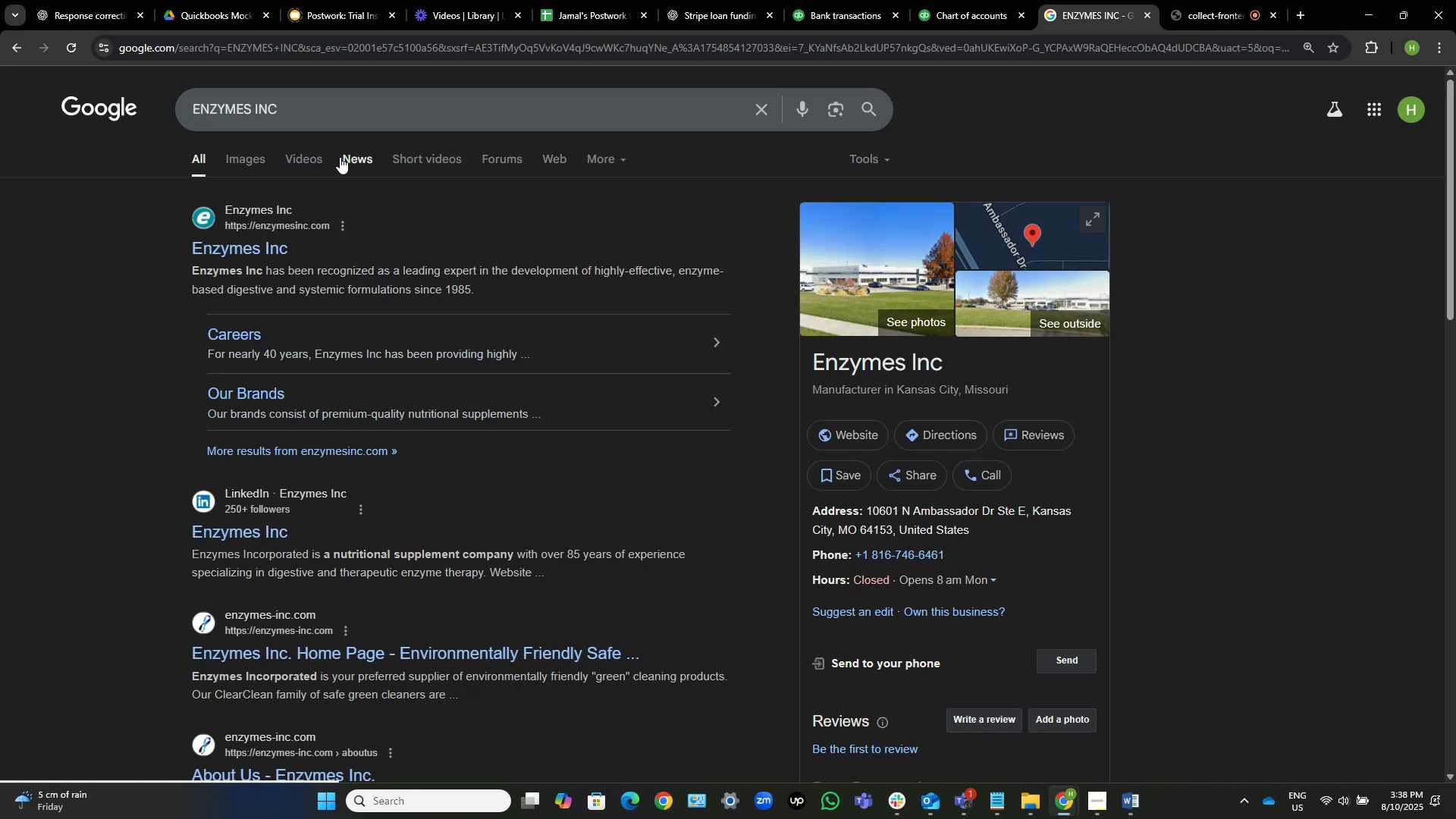 
wait(29.19)
 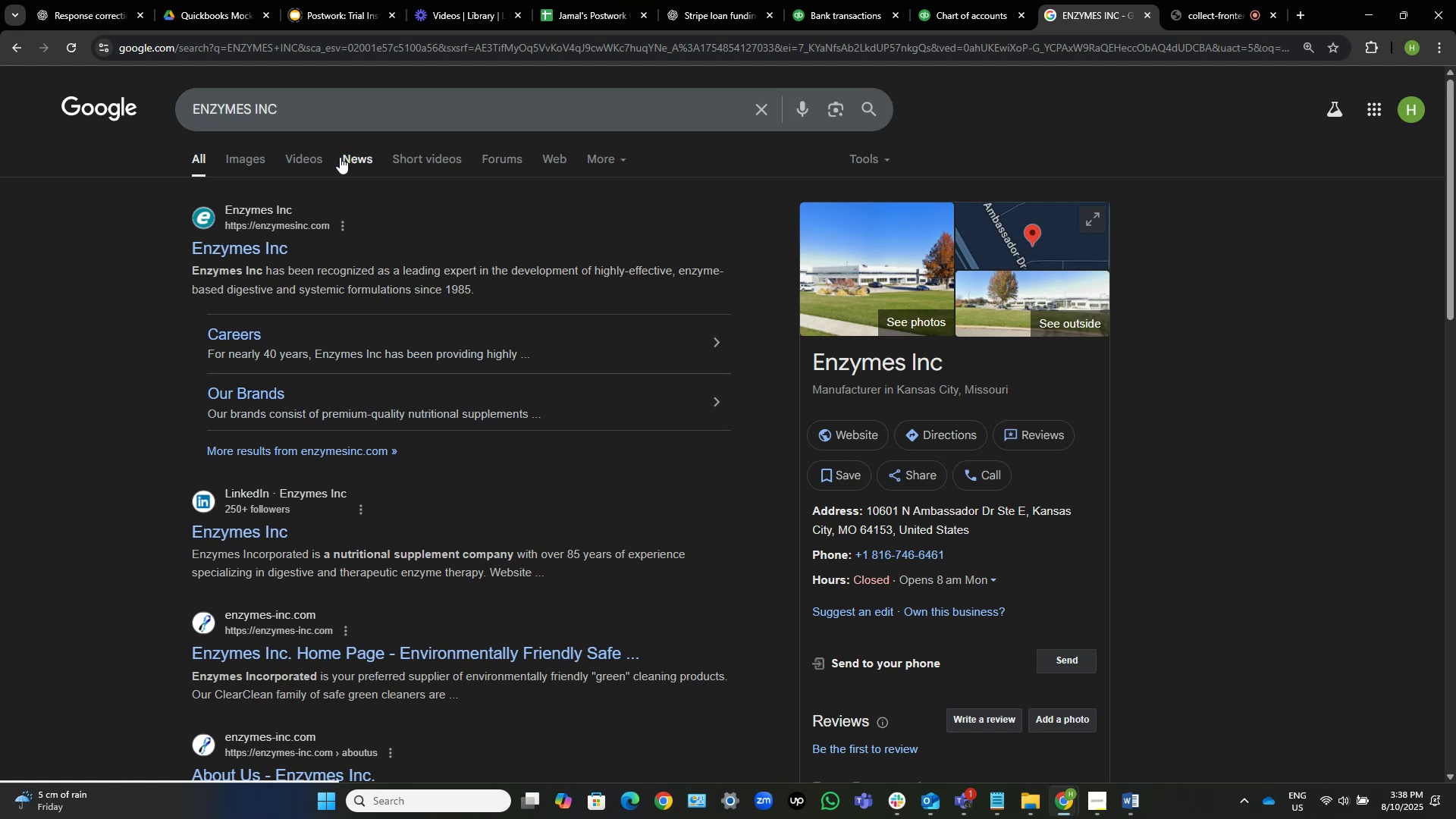 
left_click_drag(start_coordinate=[382, 287], to_coordinate=[178, 290])
 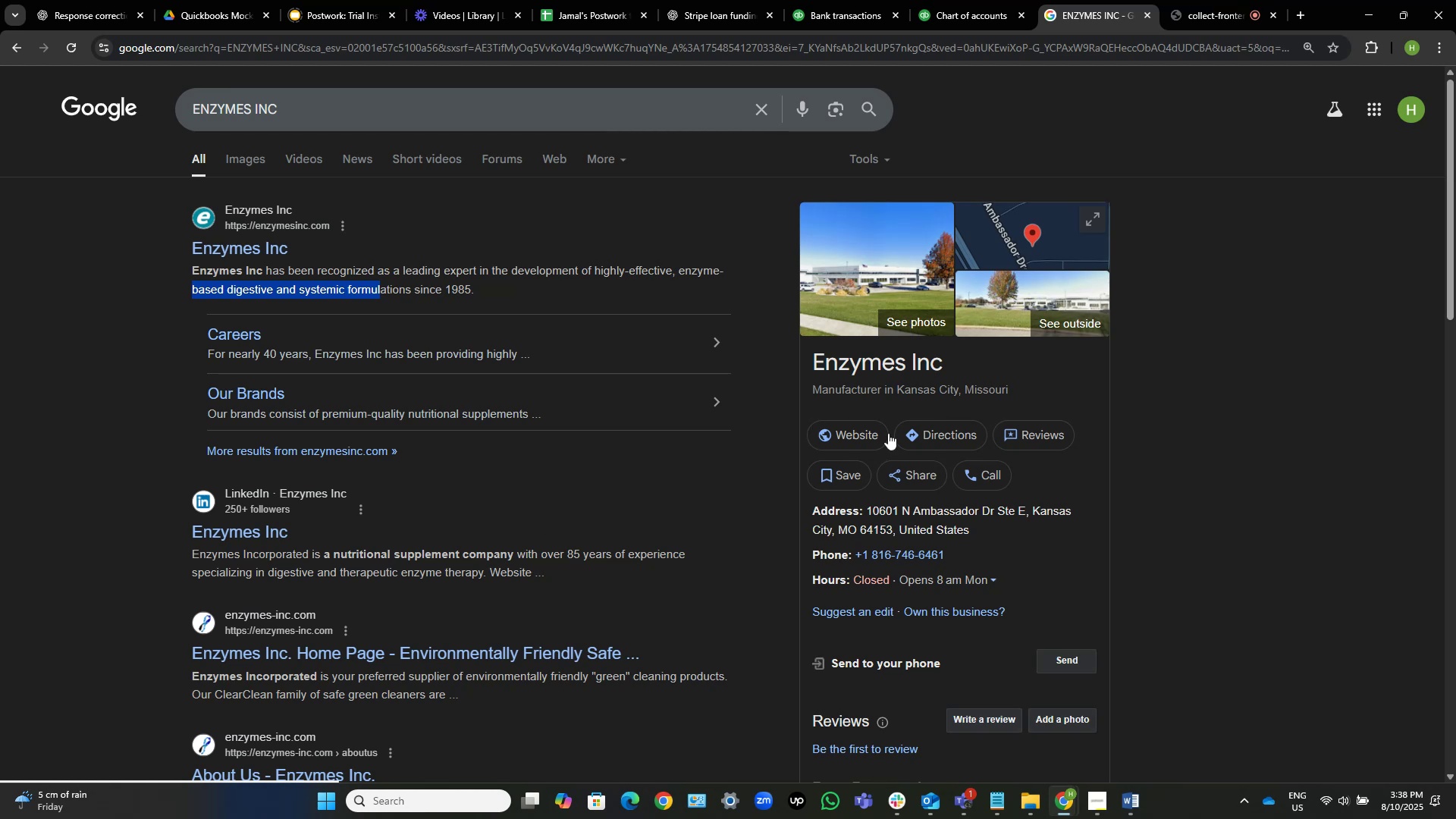 
wait(5.42)
 